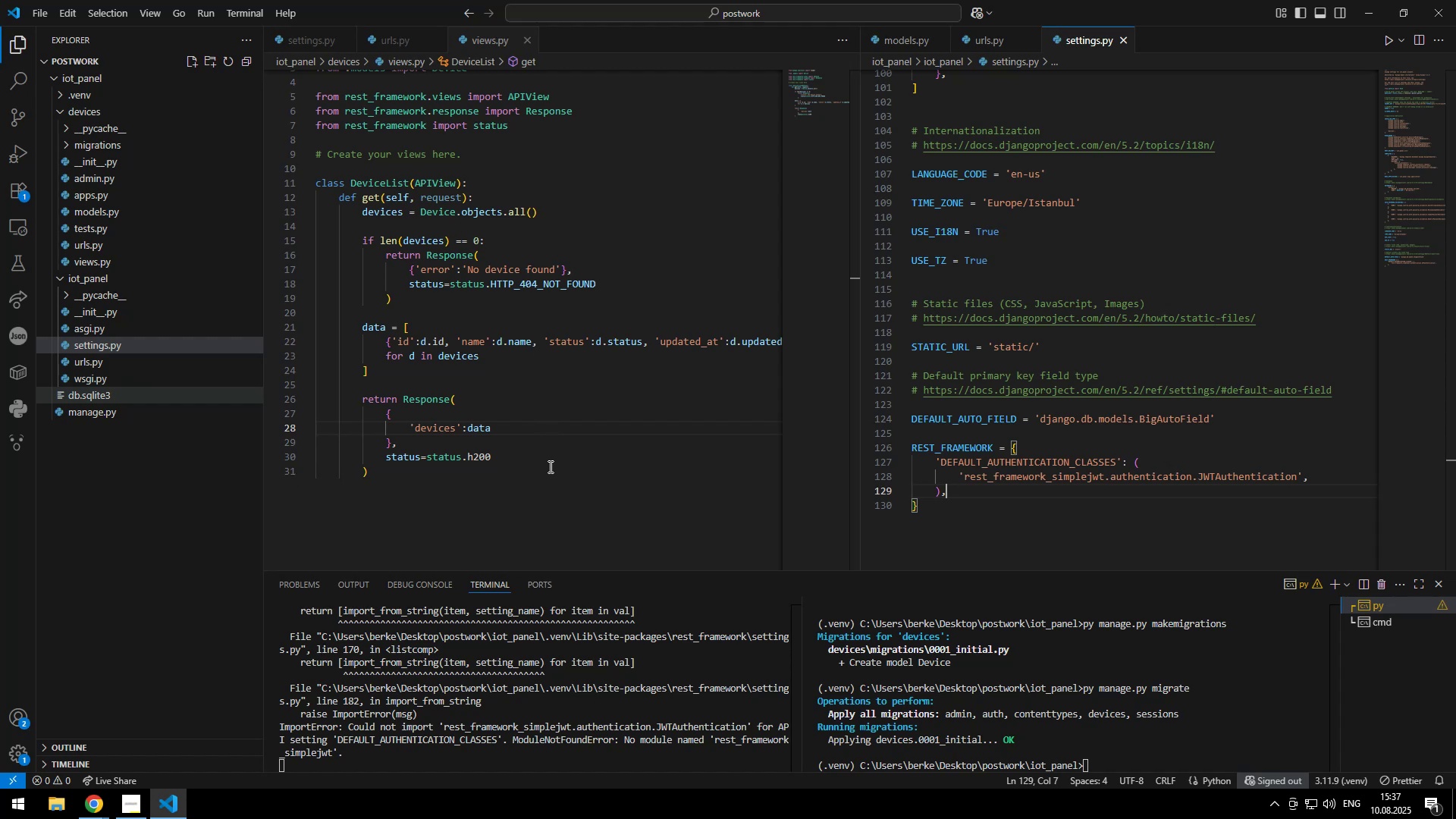 
key(Control+ControlLeft)
 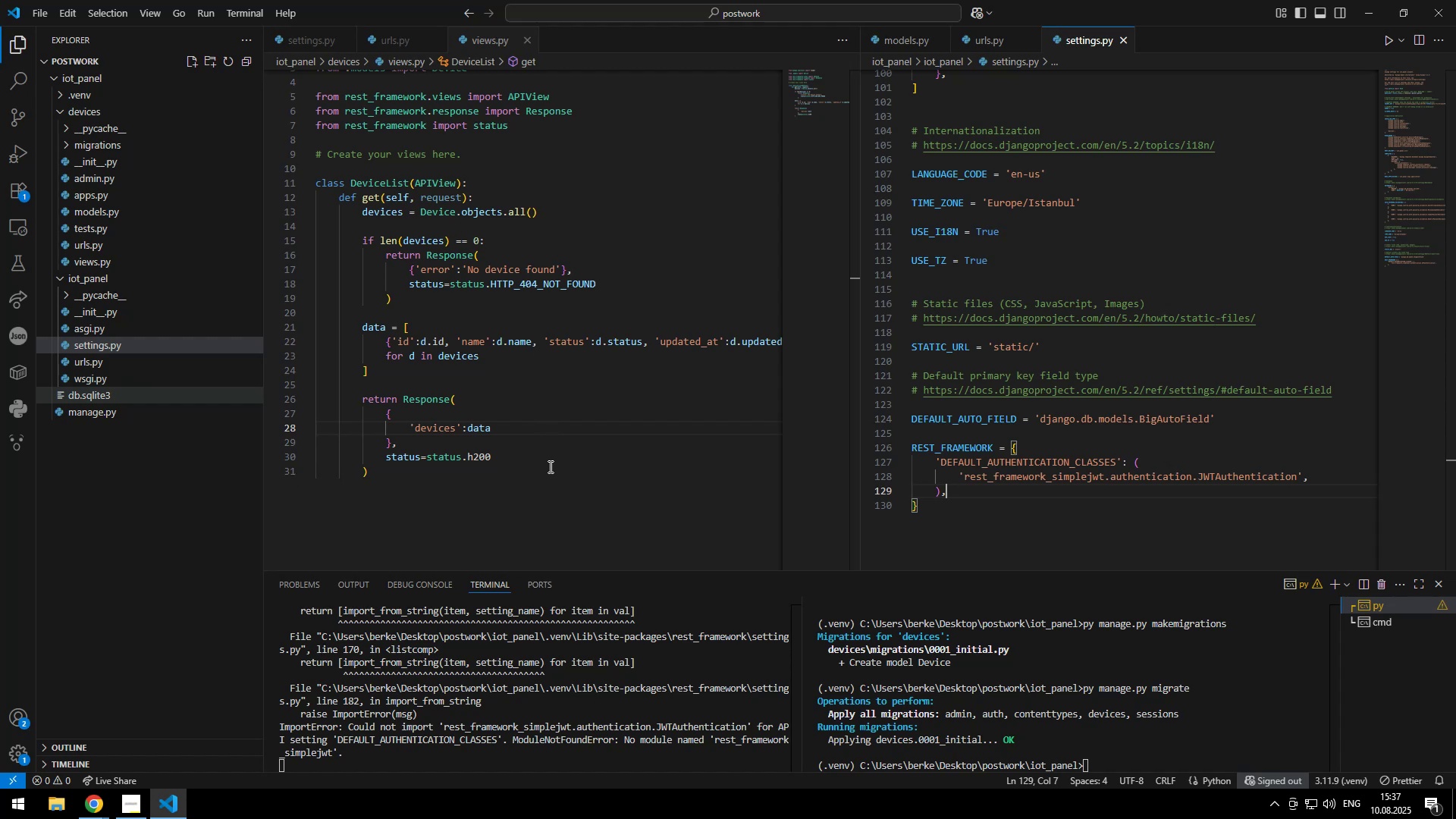 
key(Control+V)
 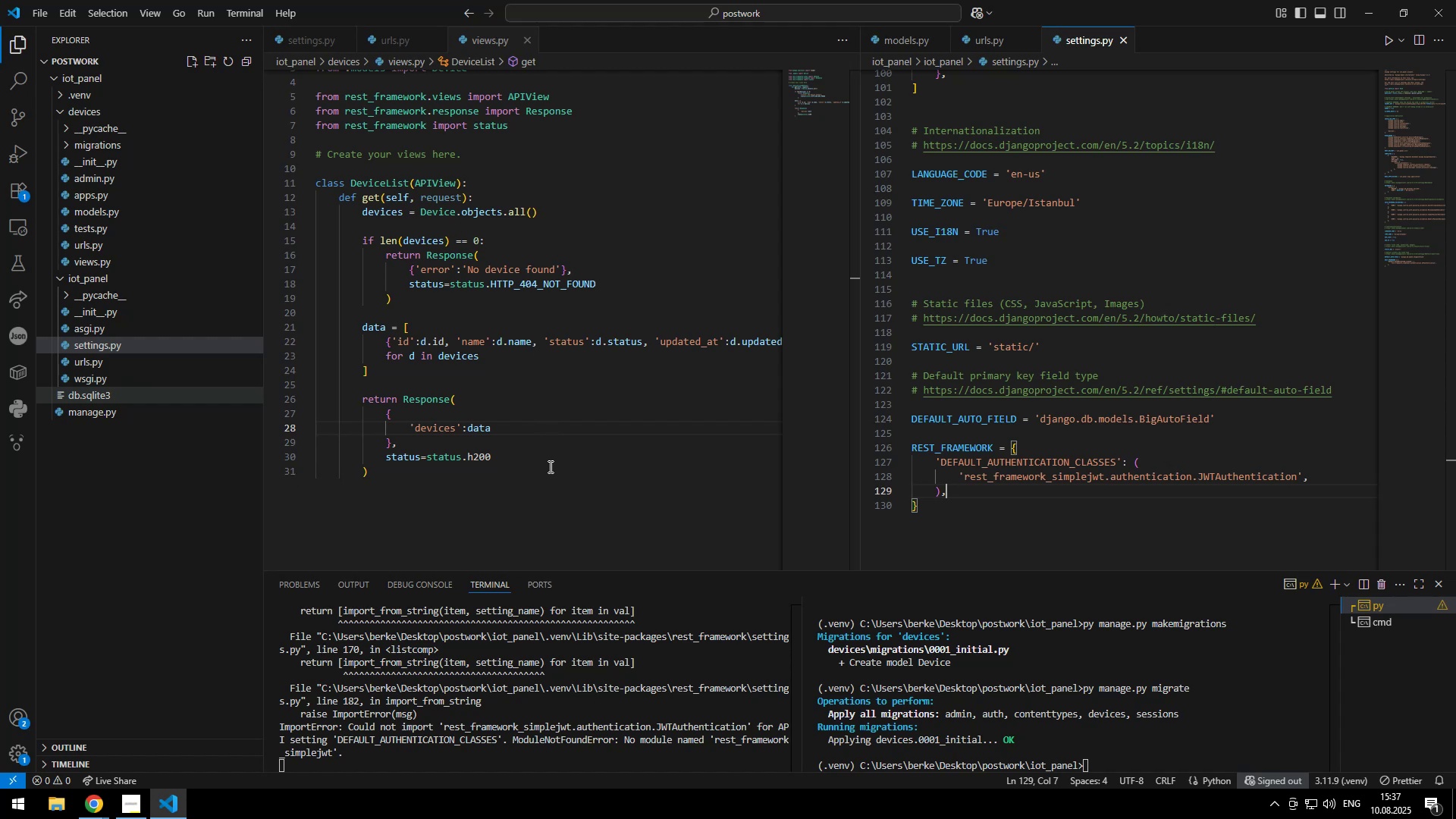 
key(Control+Z)
 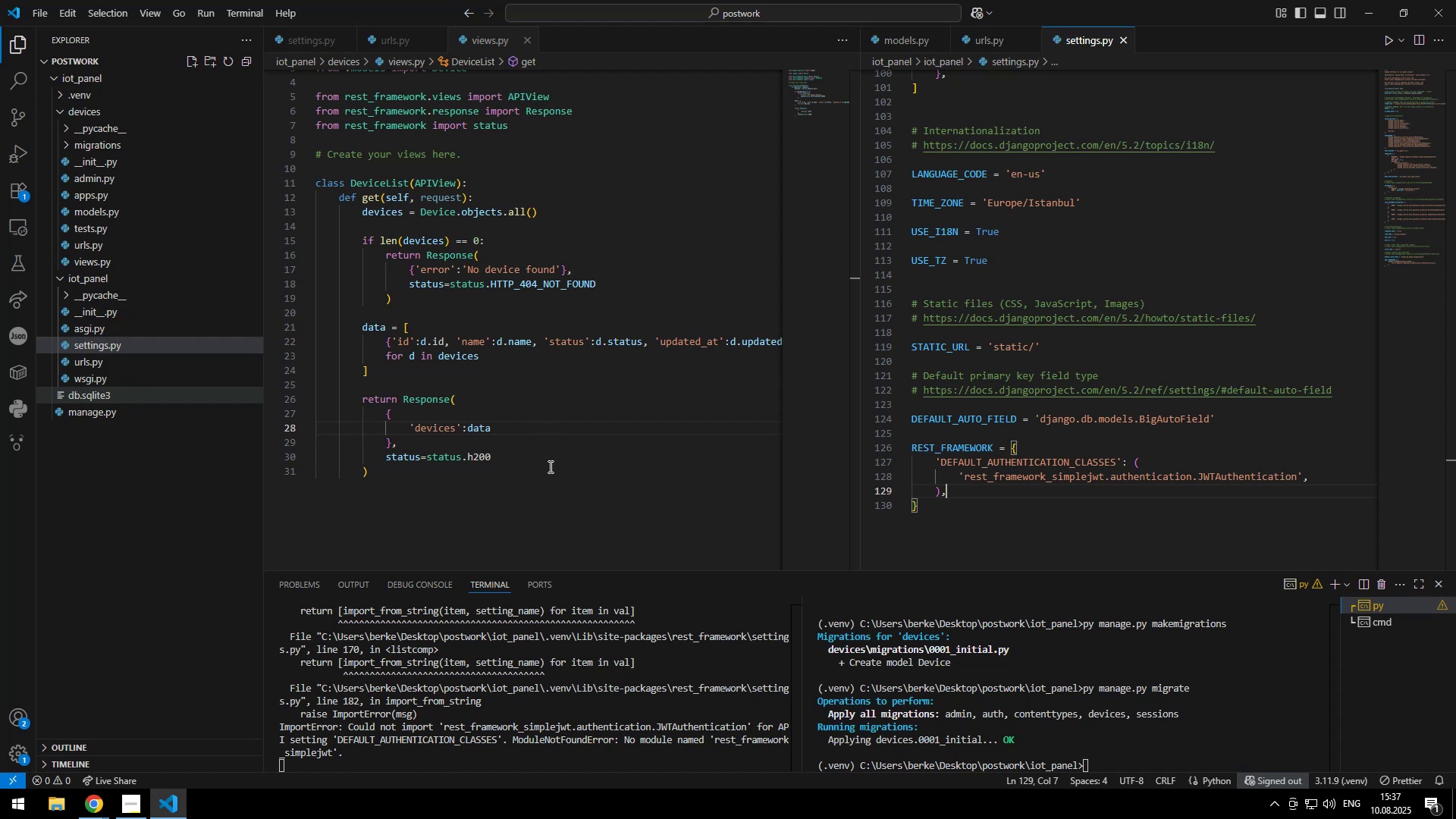 
key(Quote)
 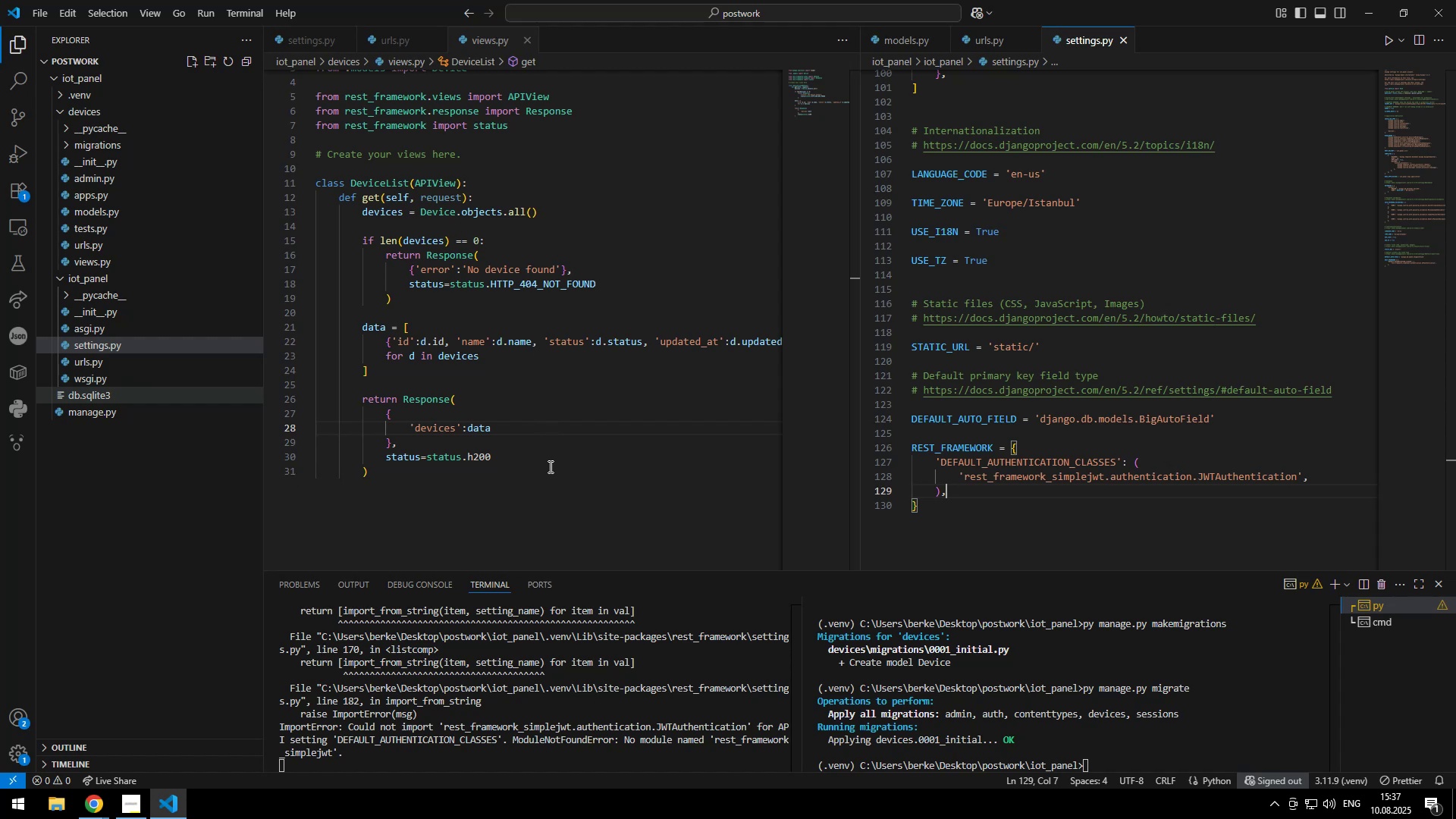 
key(Control+ControlLeft)
 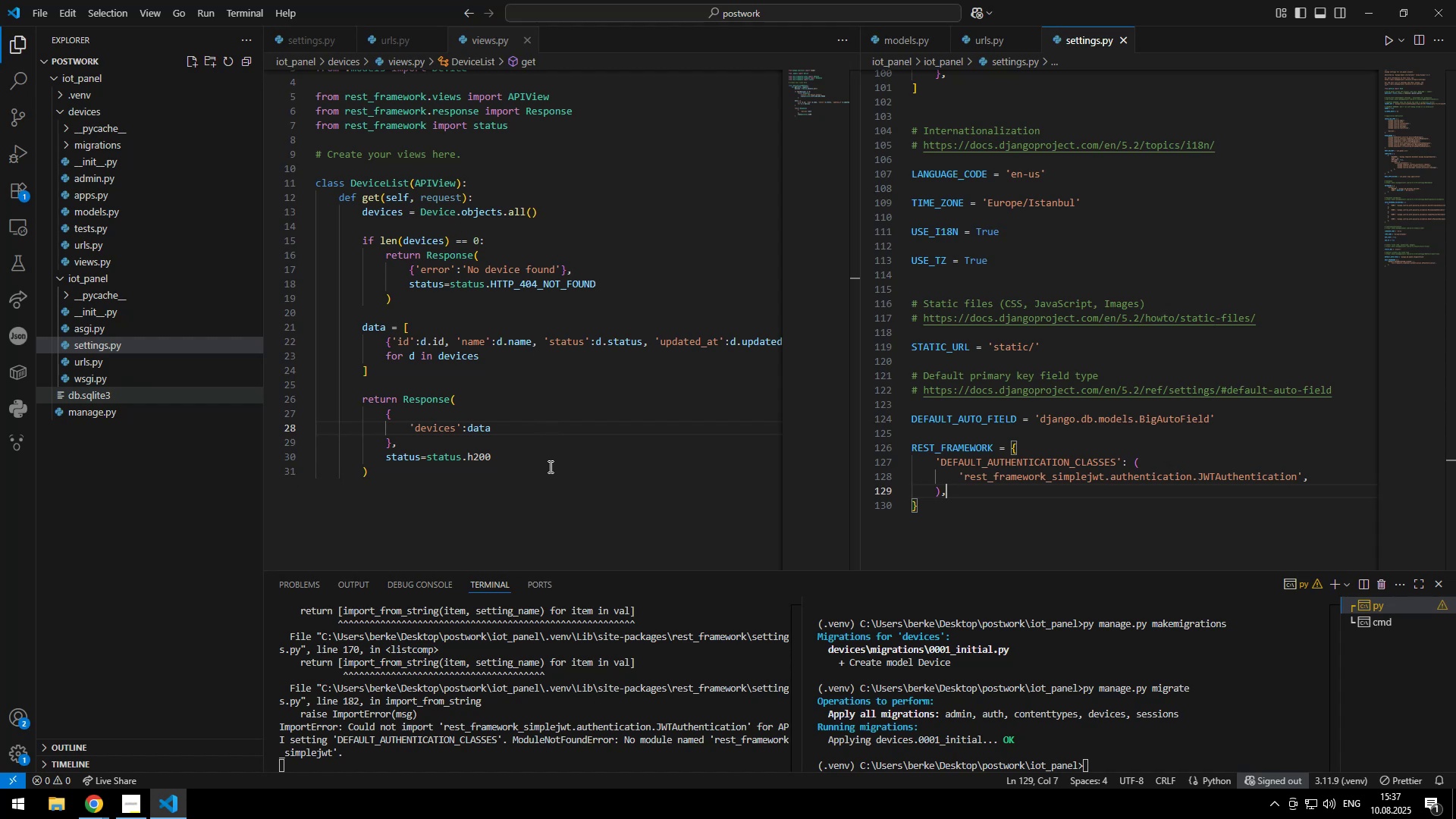 
key(Control+V)
 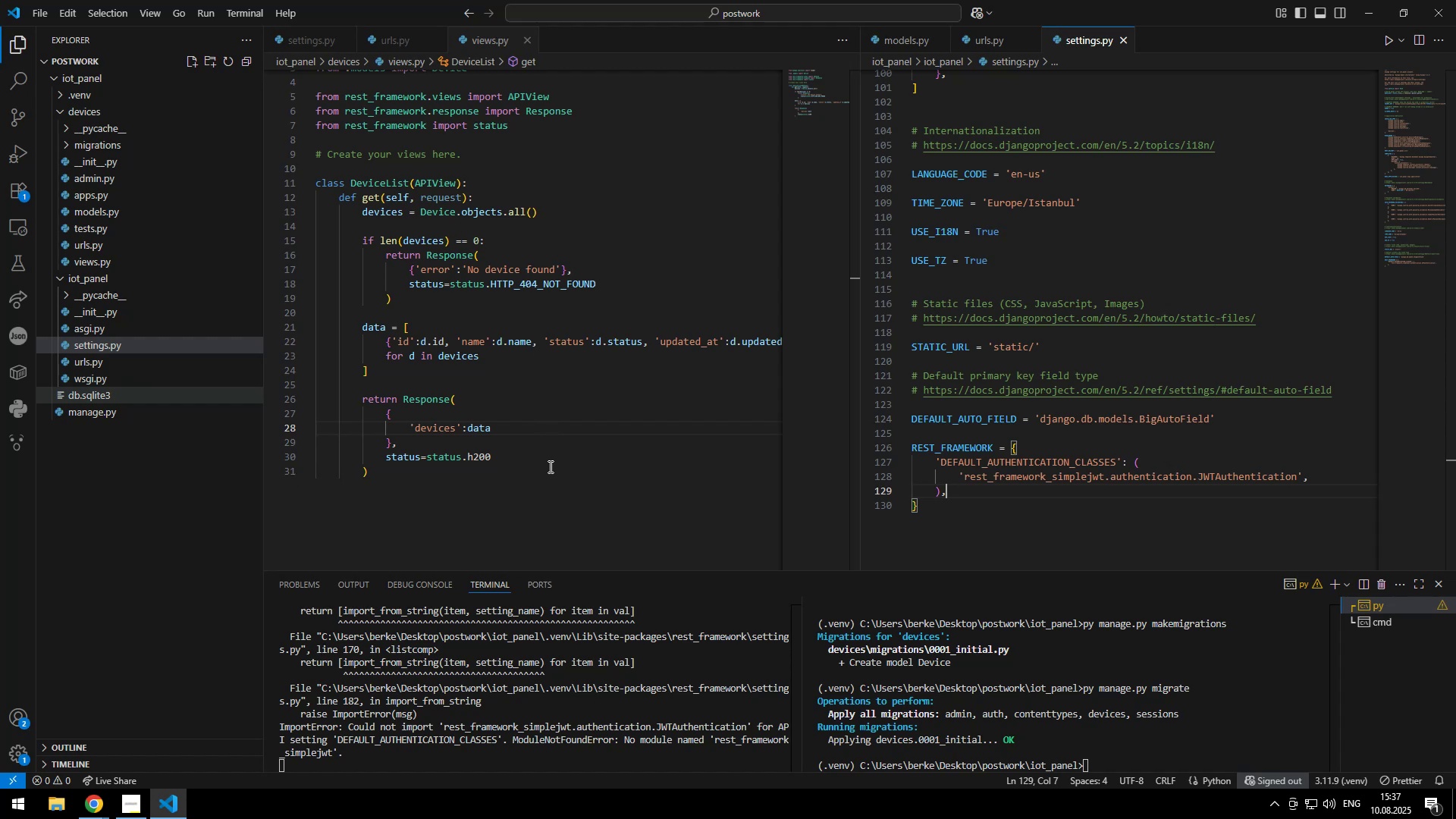 
key(Control+Z)
 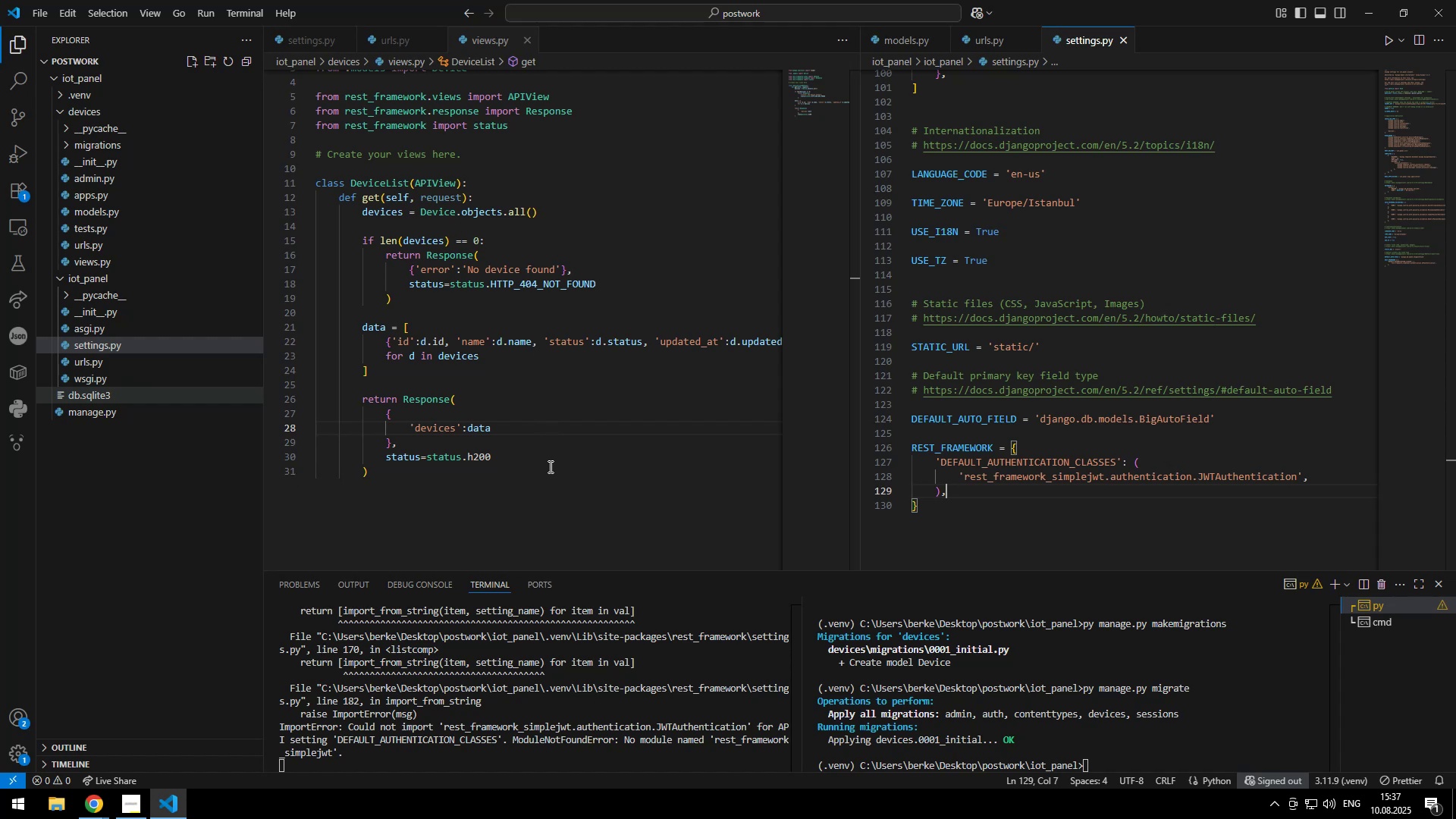 
key(Shift+Quote)
 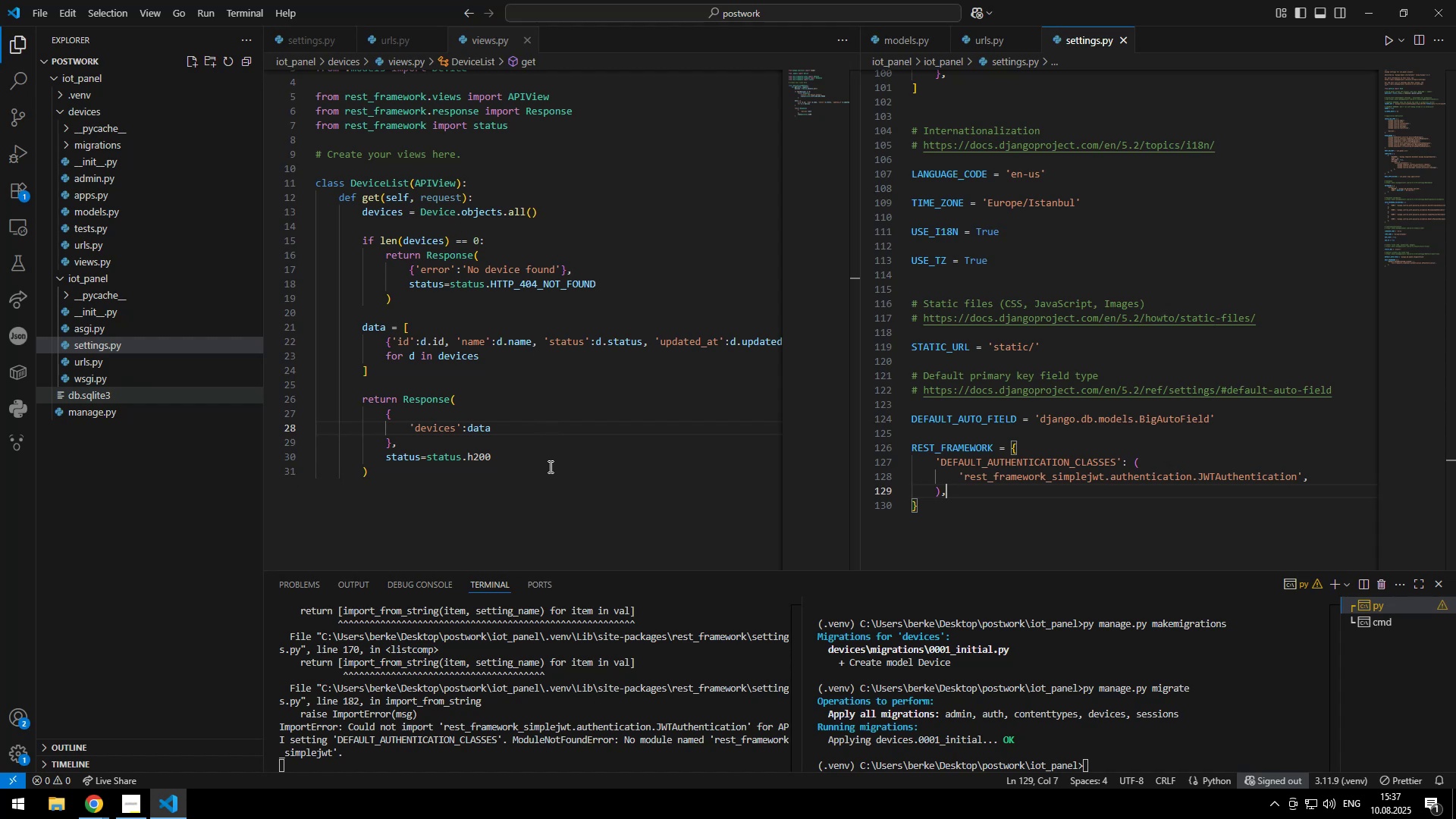 
key(Shift+Quote)
 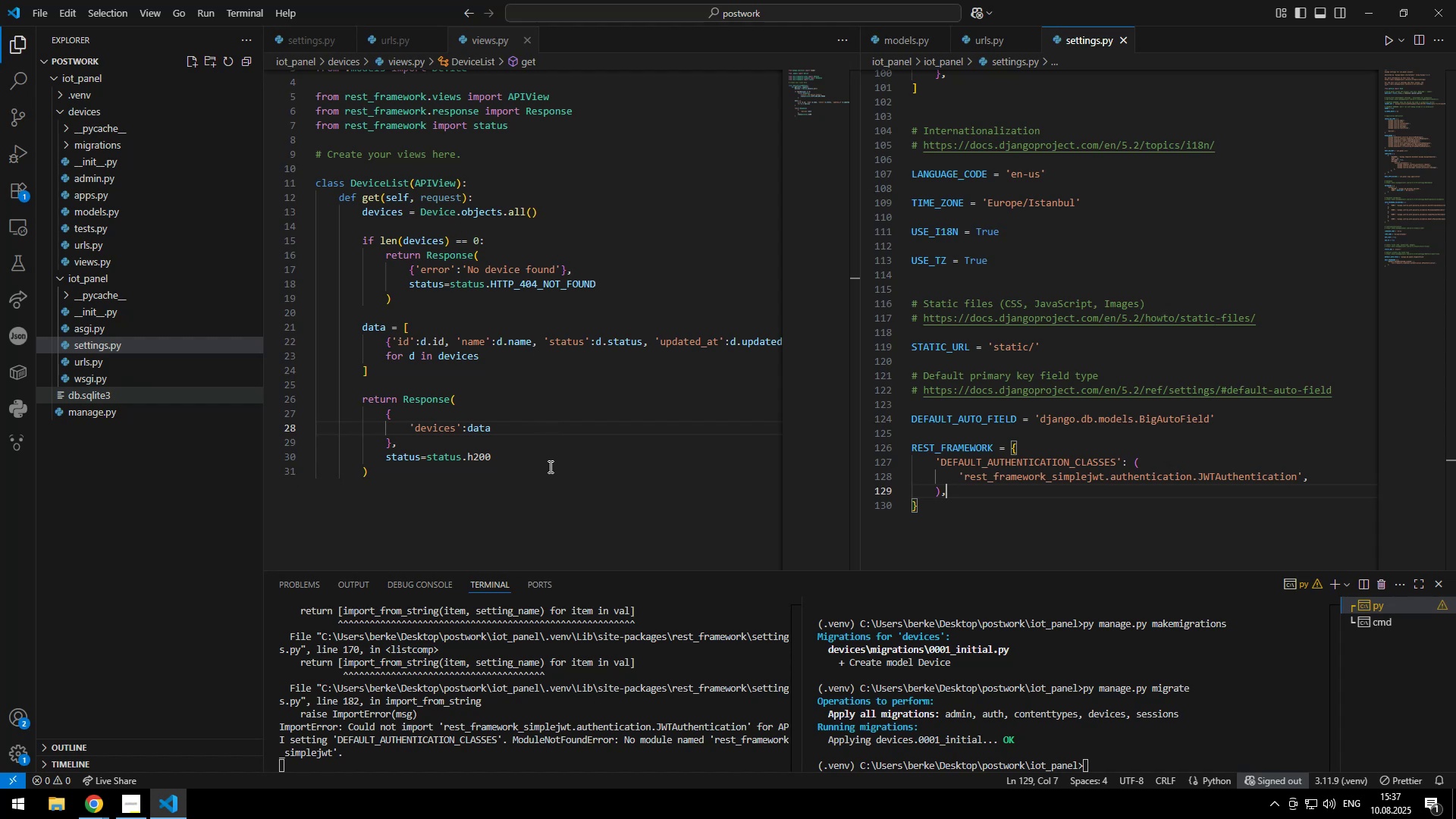 
key(ArrowLeft)
 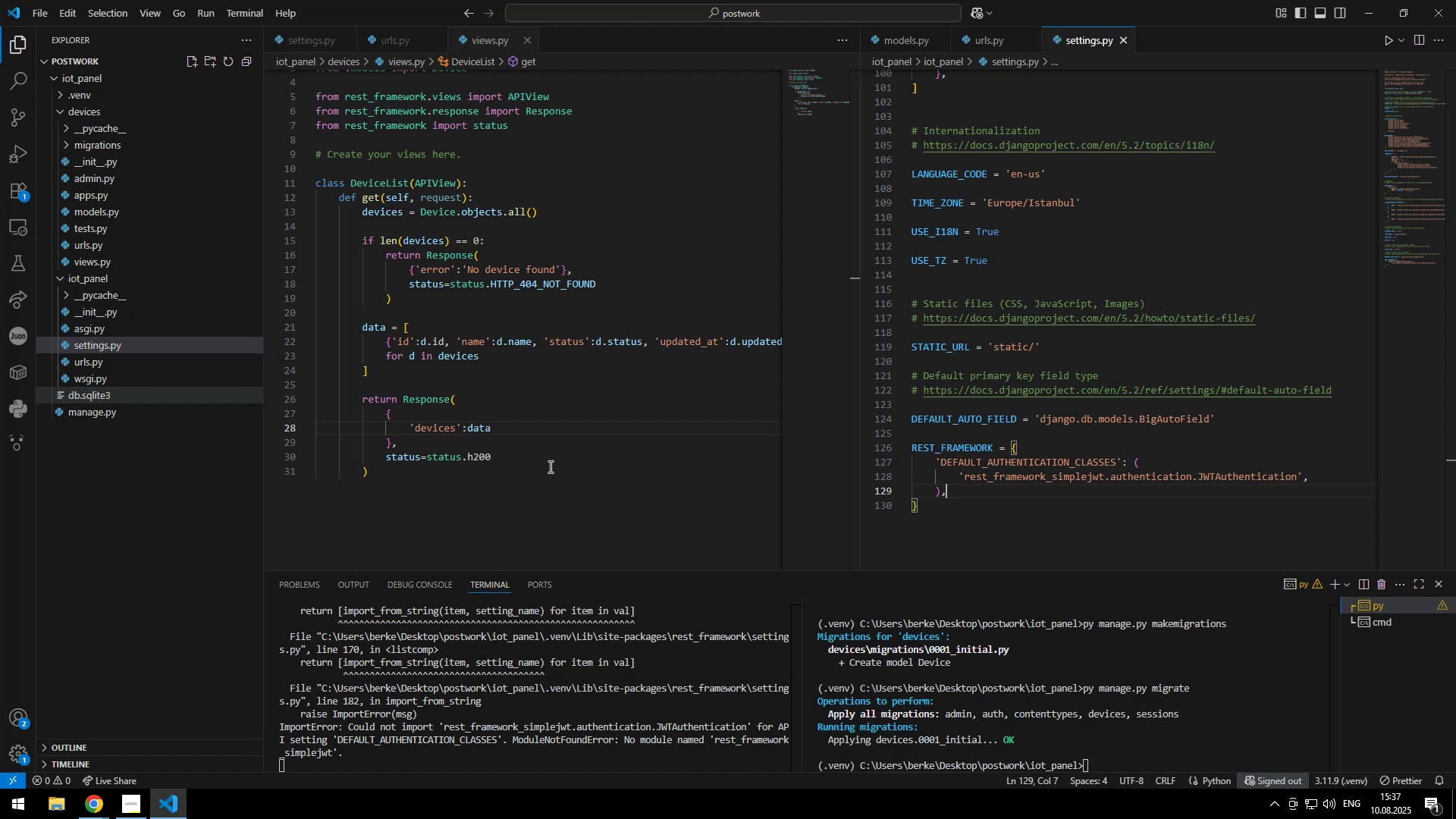 
key(Delete)
 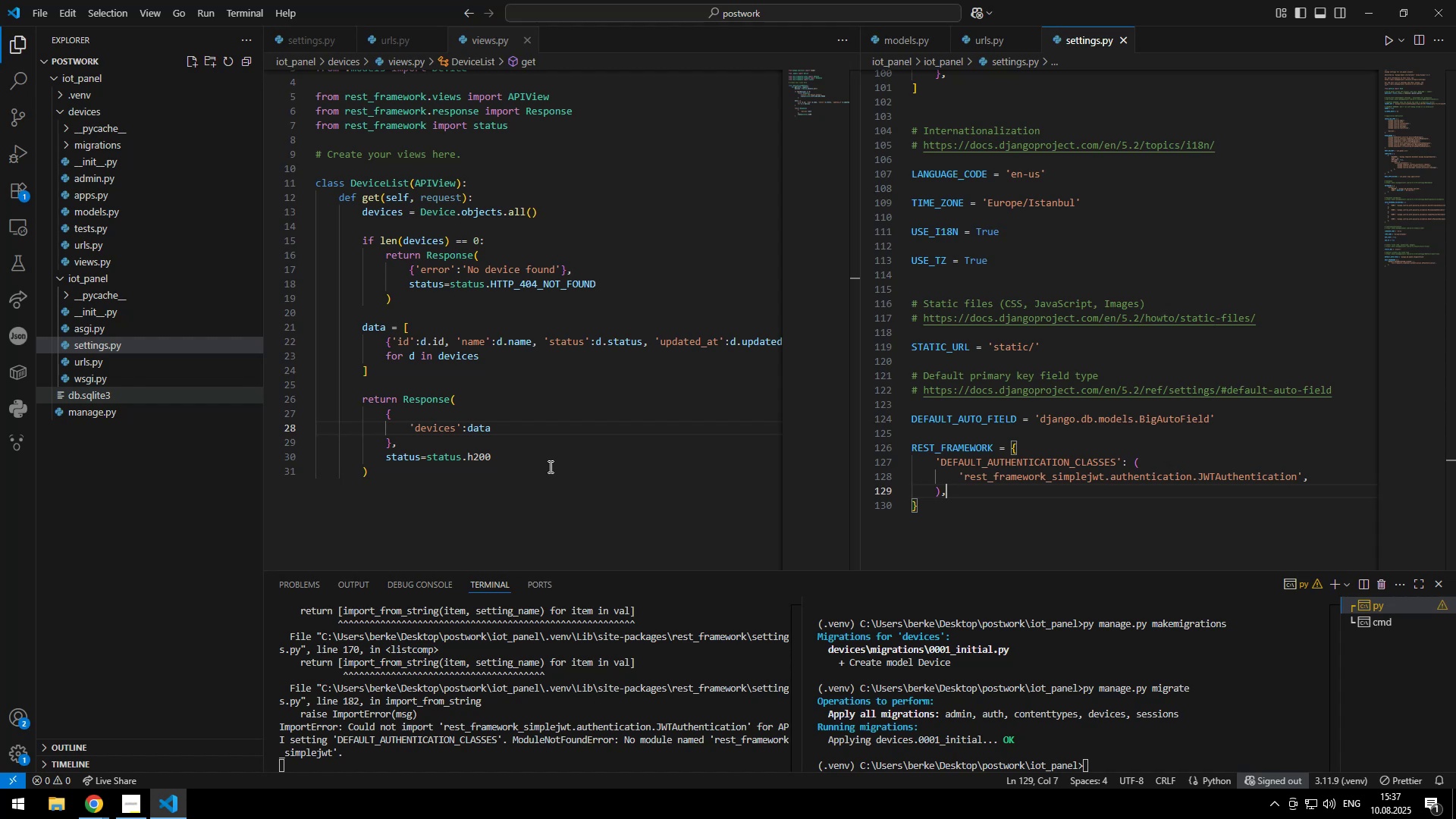 
key(Backspace)
 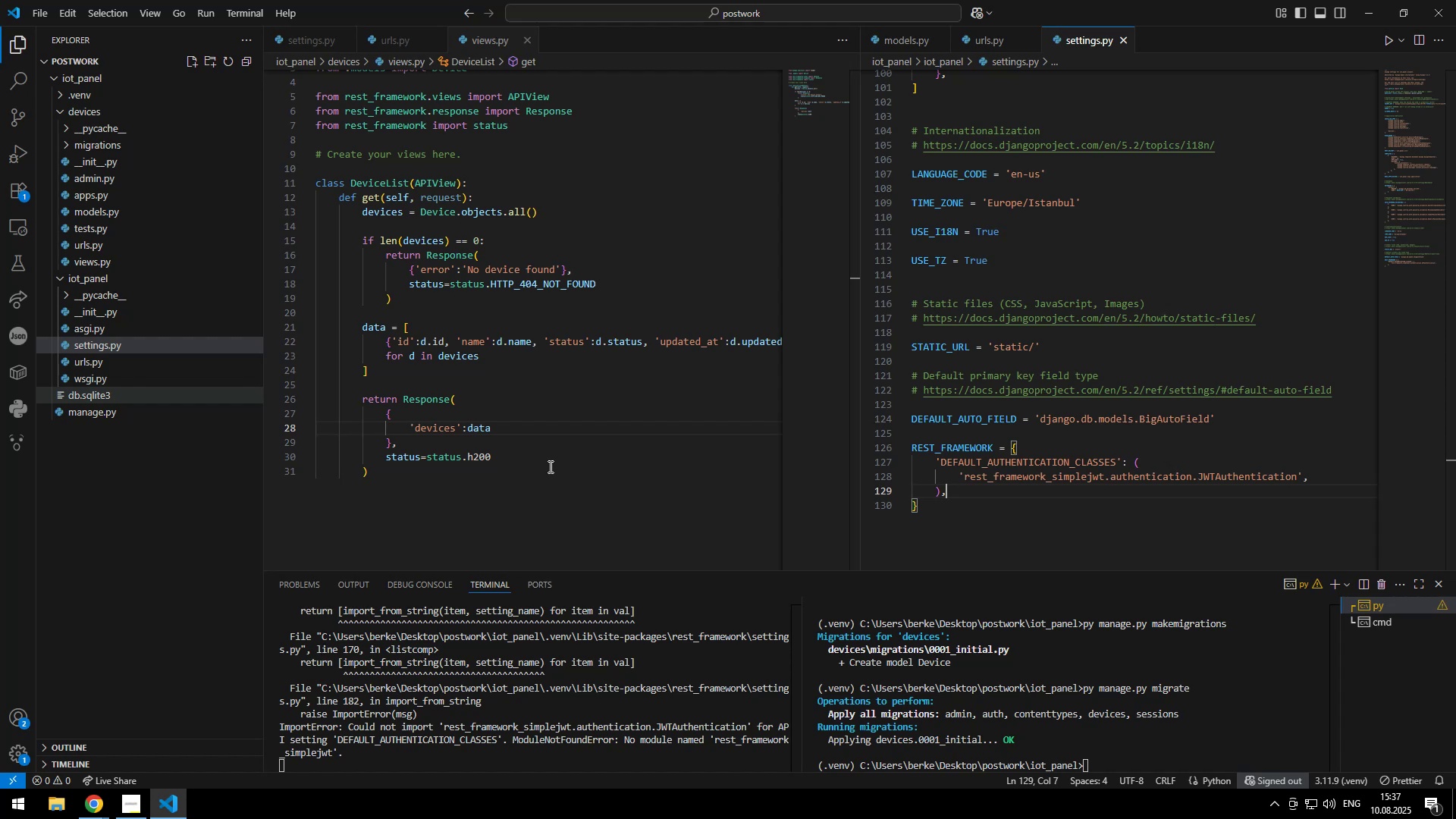 
key(Quote)
 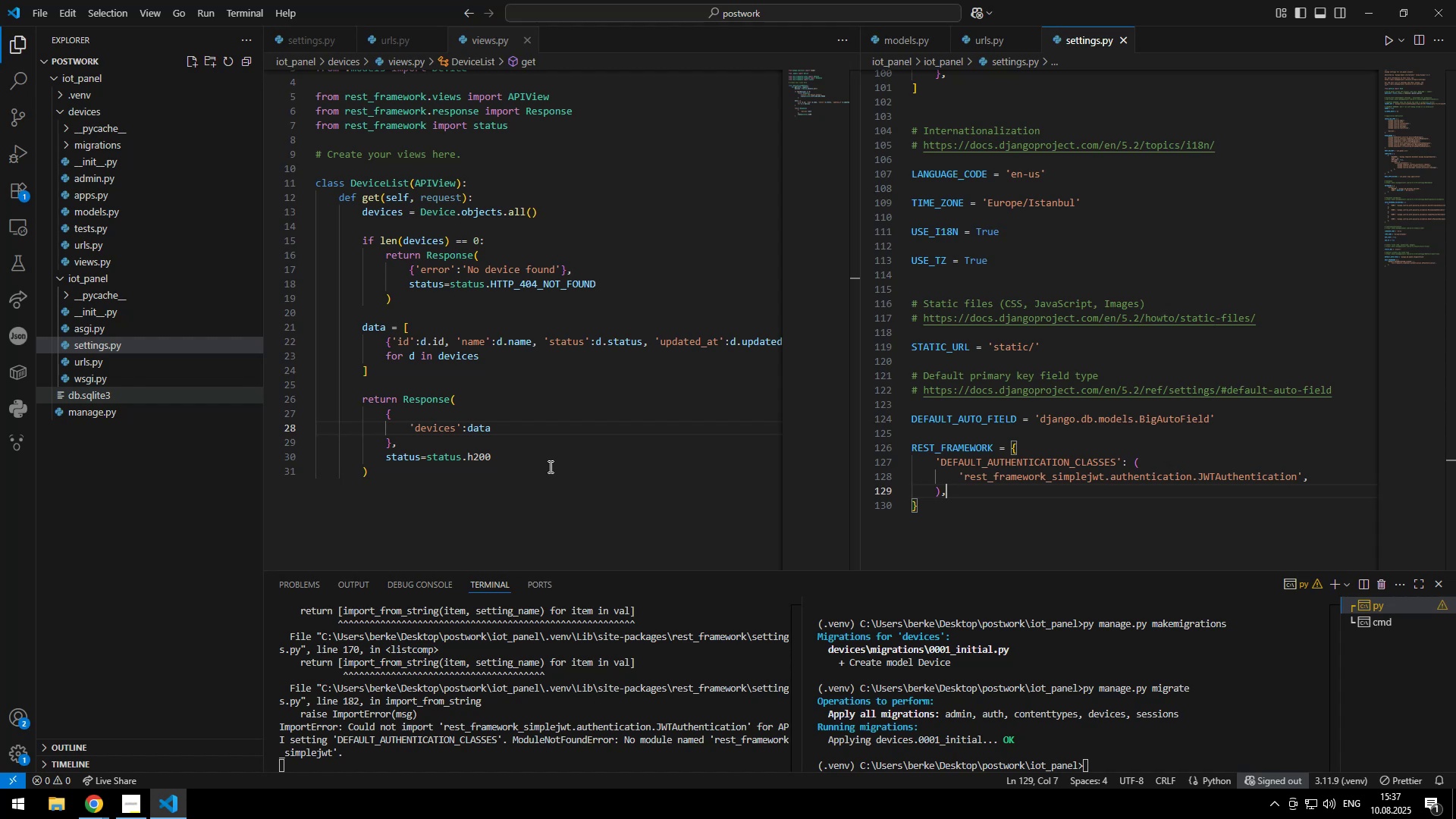 
key(Quote)
 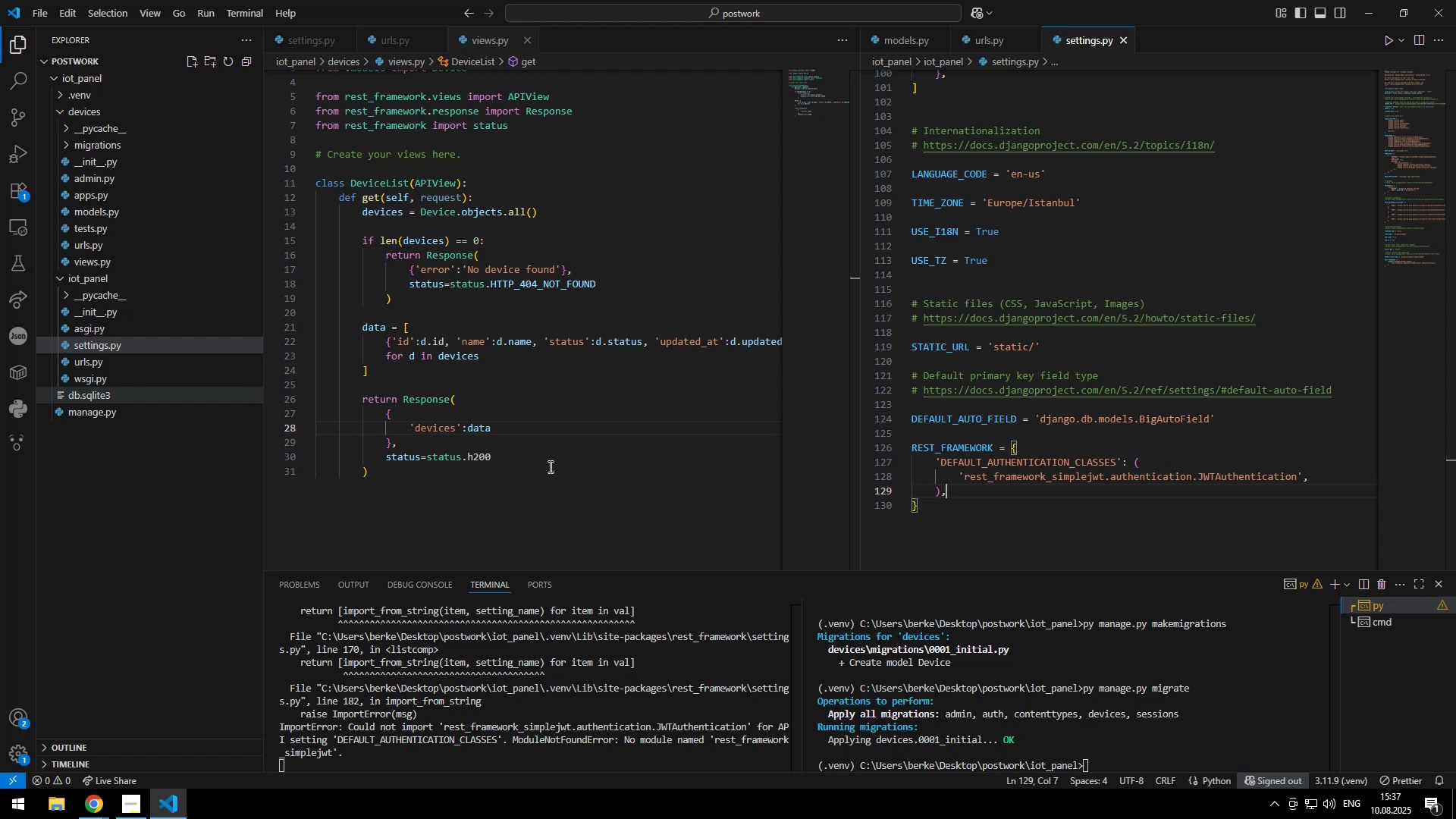 
key(ArrowLeft)
 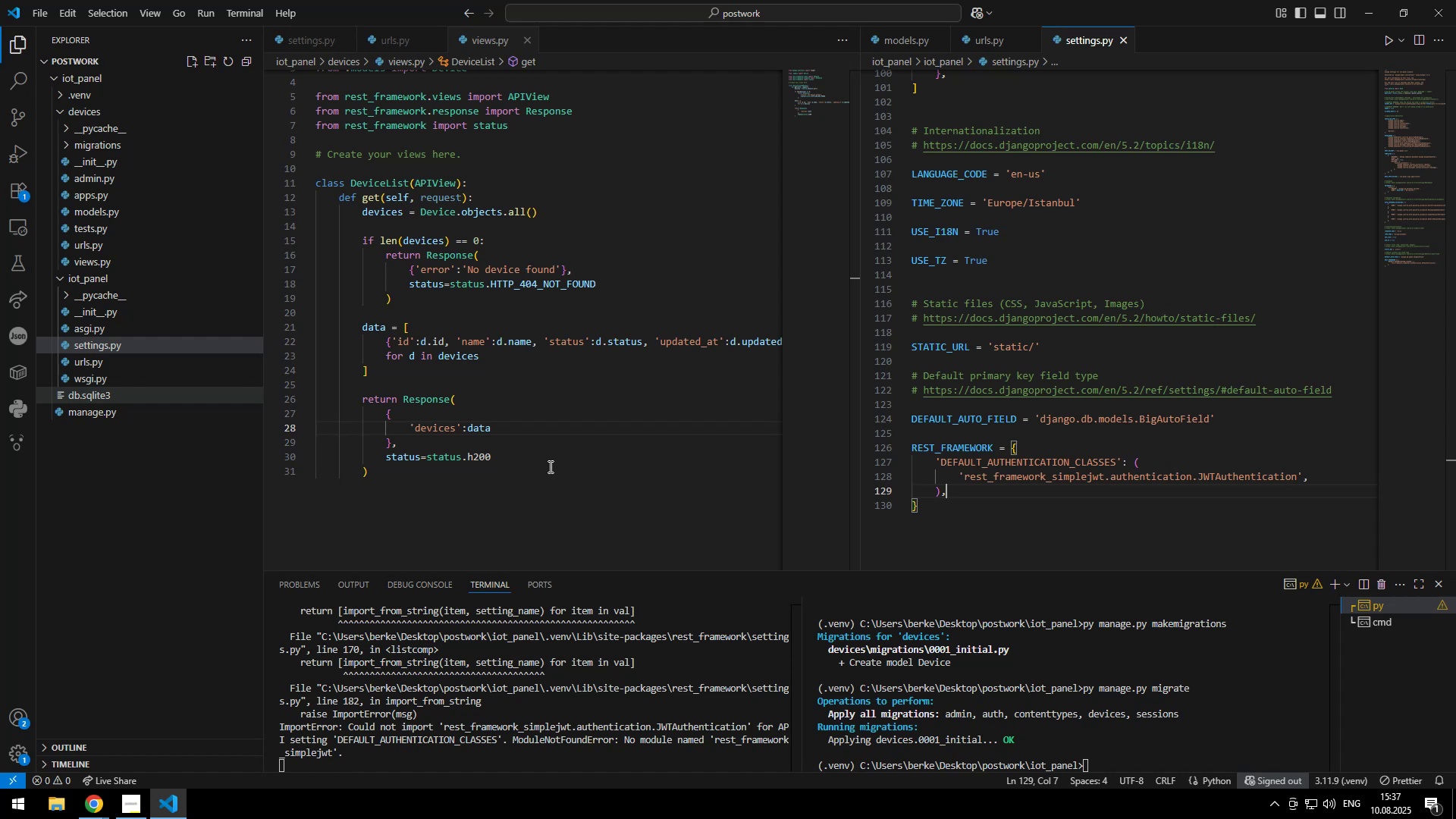 
key(Control+ControlLeft)
 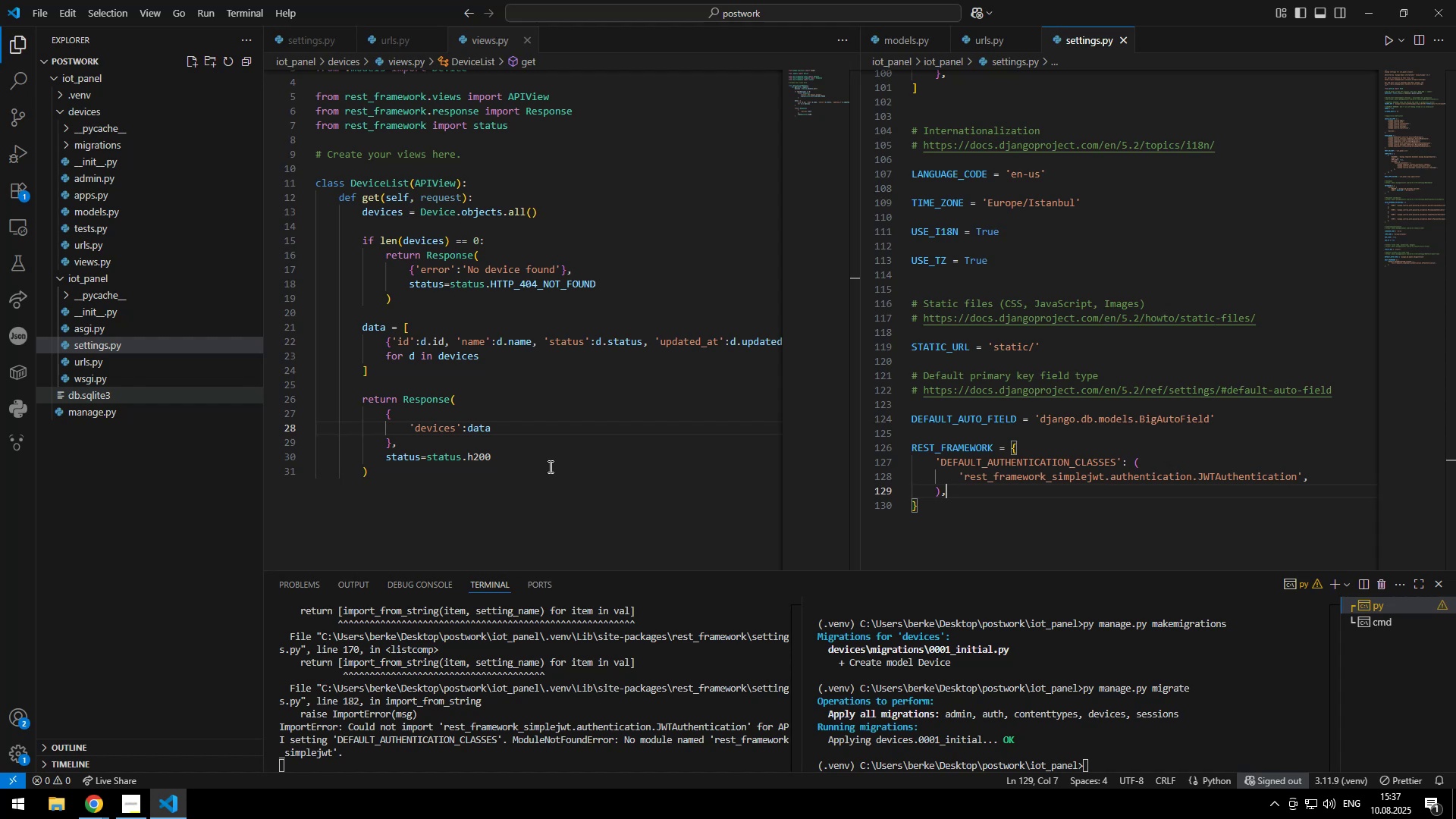 
key(Control+V)
 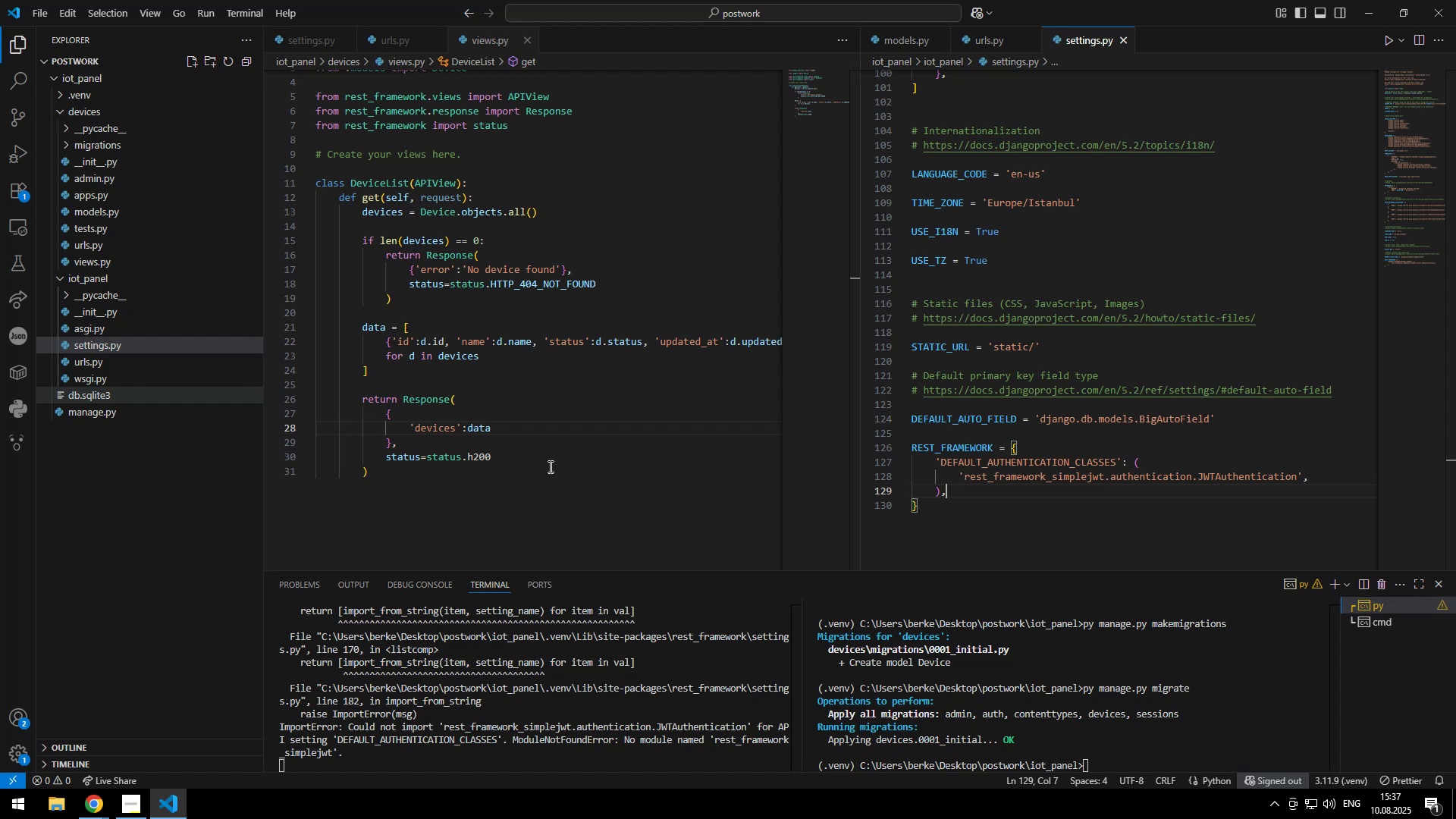 
key(ArrowRight)
 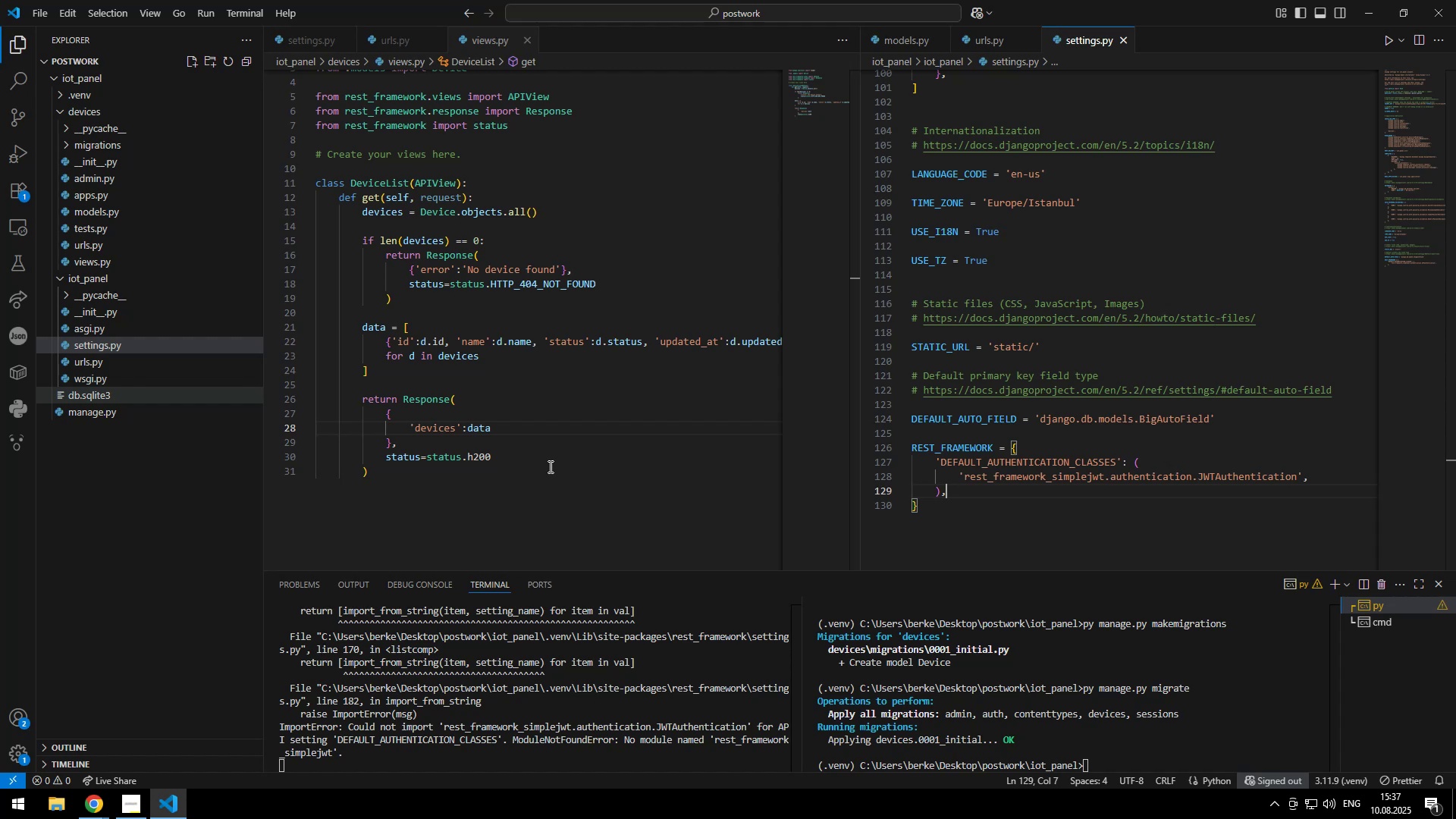 
key(Shift+ShiftRight)
 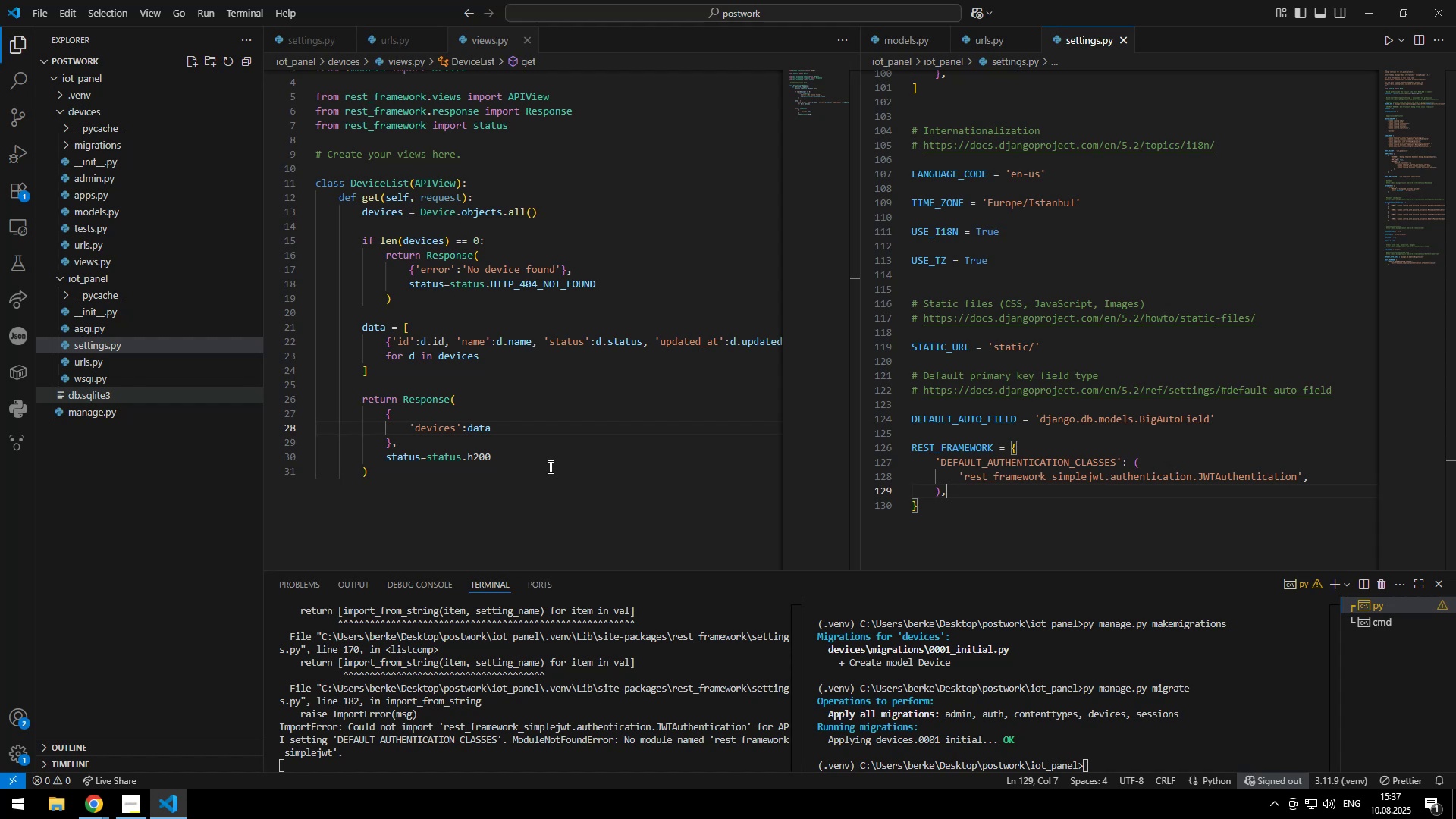 
key(Shift+Semicolon)
 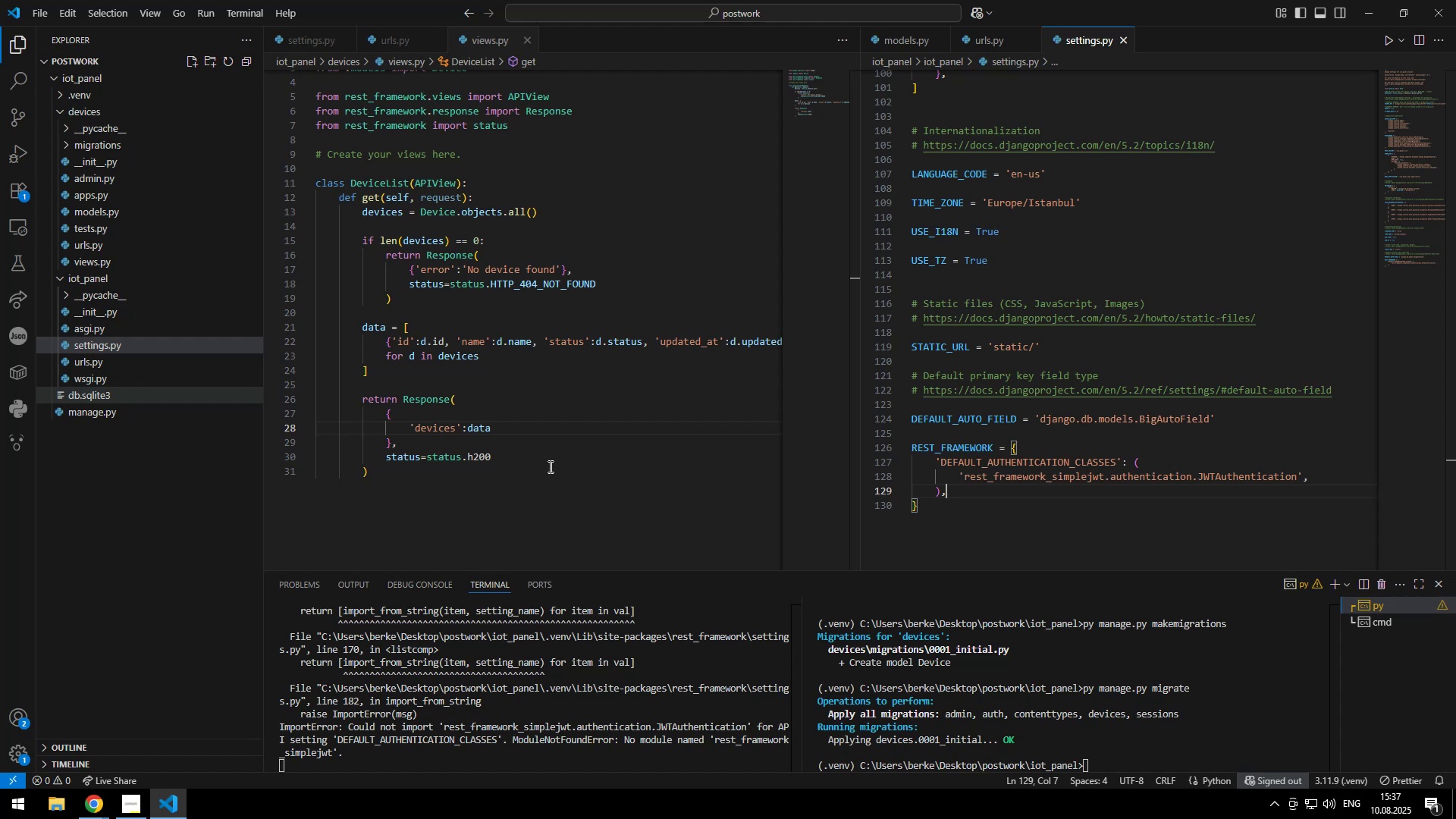 
key(Shift+ShiftRight)
 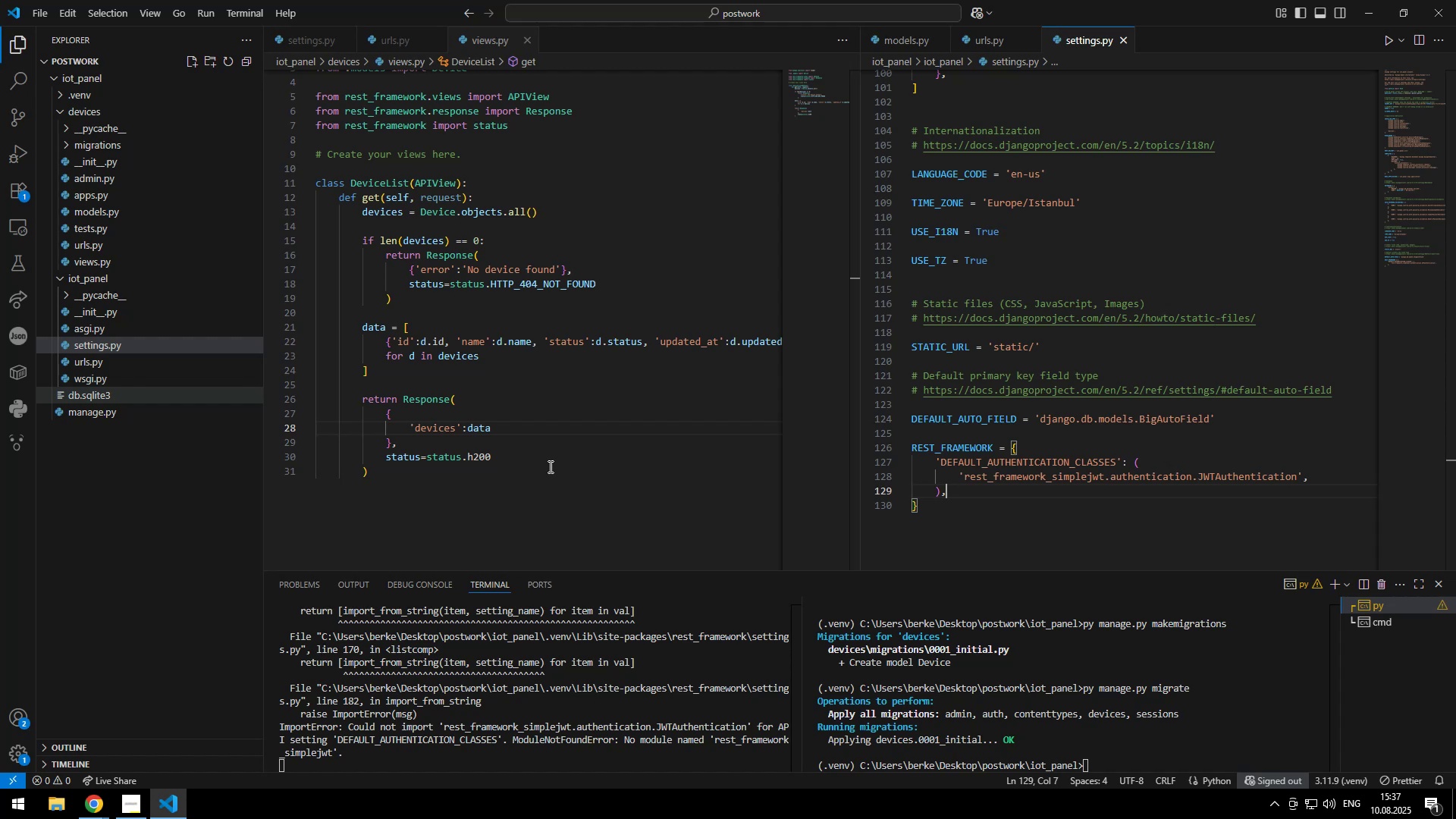 
key(1)
 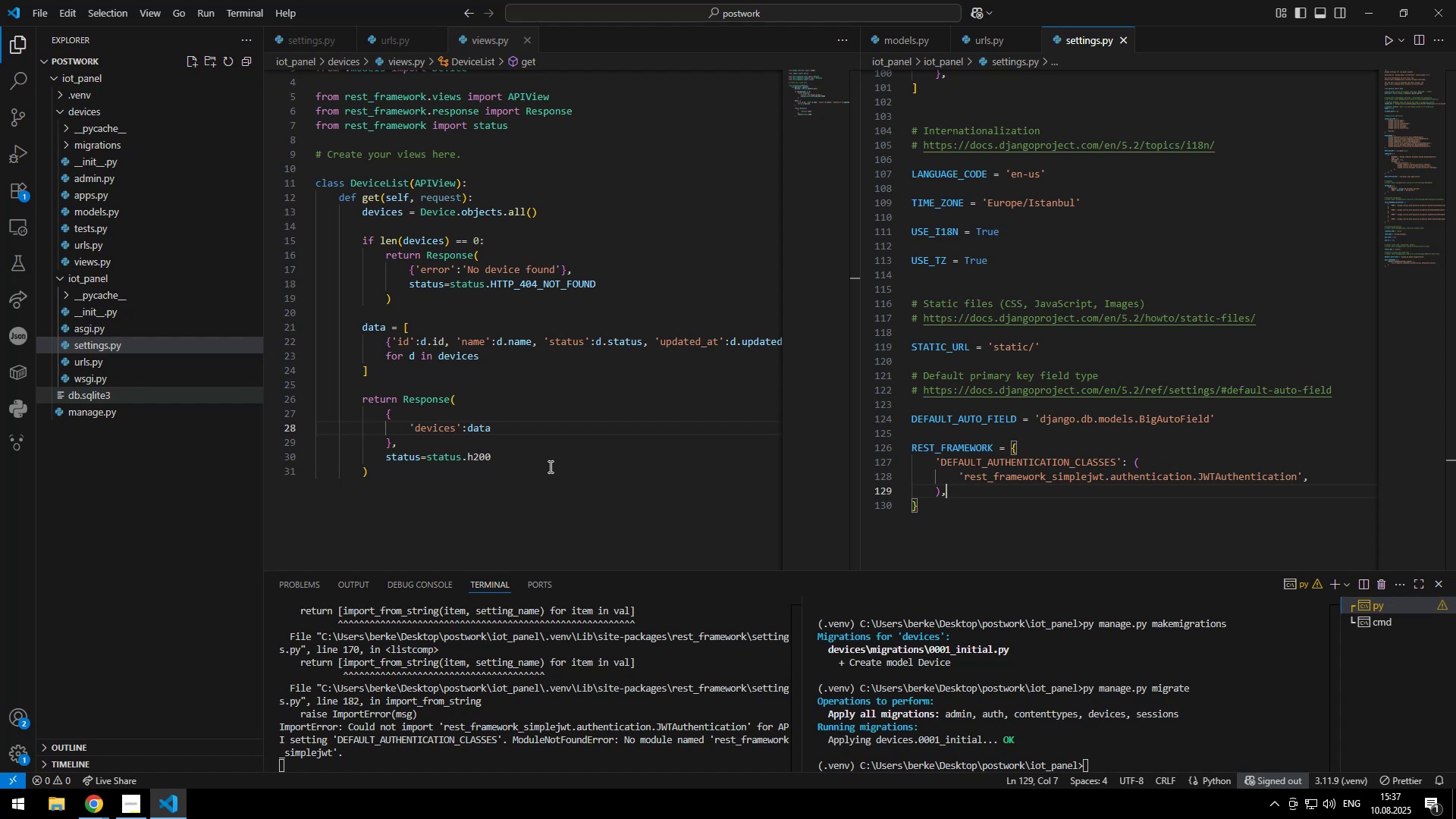 
key(Shift+BracketRight)
 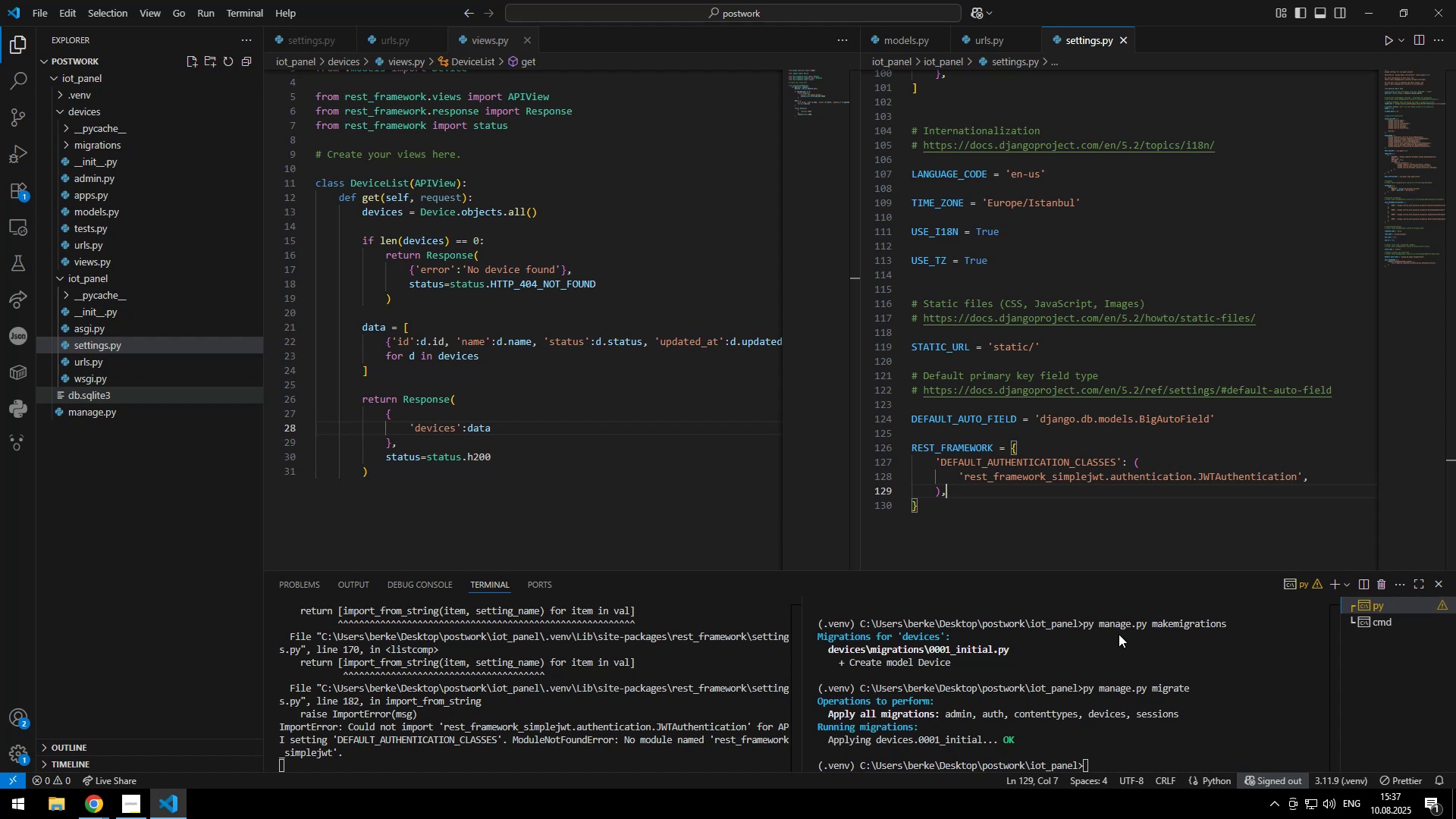 
left_click_drag(start_coordinate=[550, 322], to_coordinate=[368, 317])
 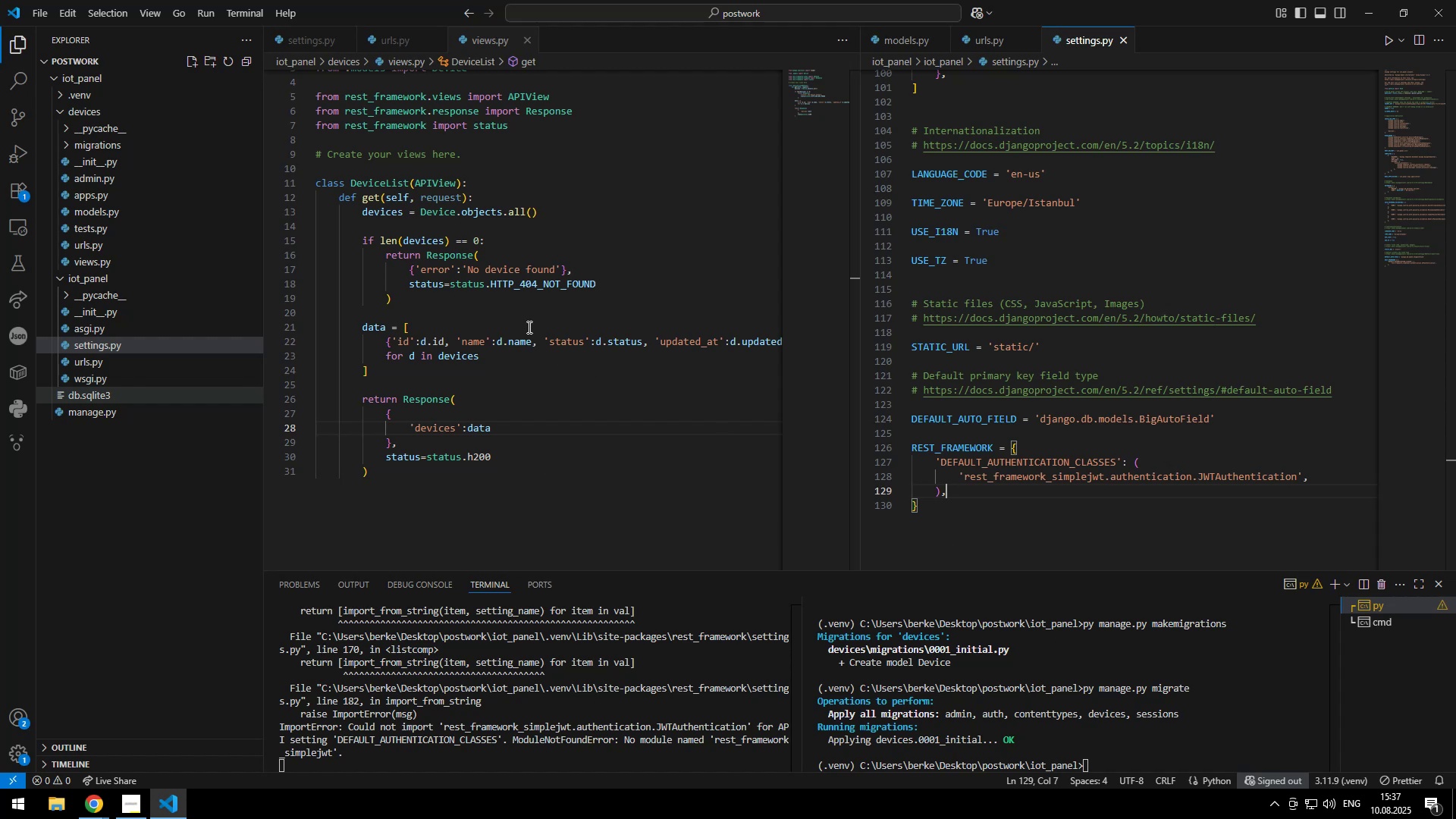 
double_click([367, 316])
 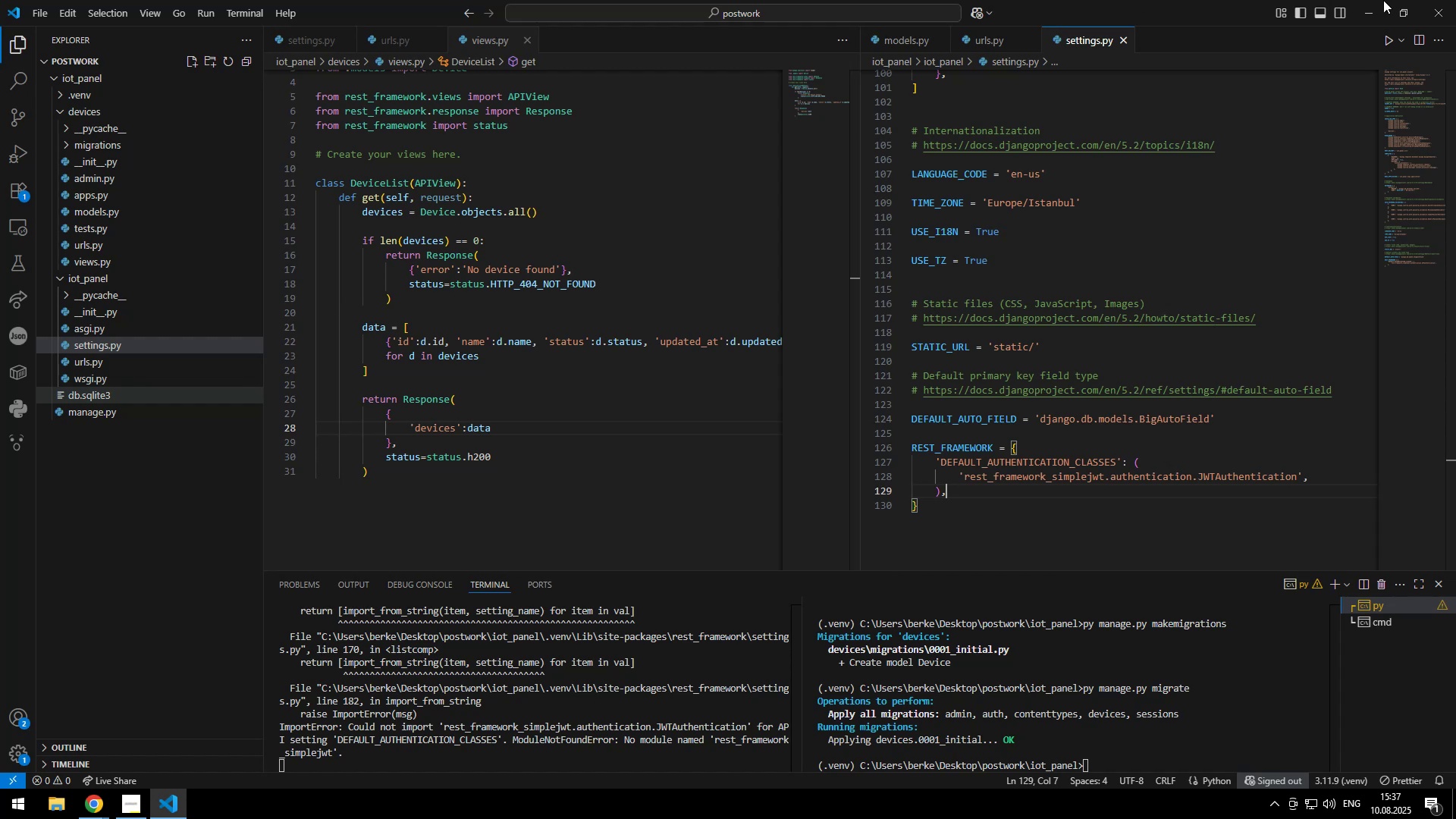 
left_click([1372, 2])
 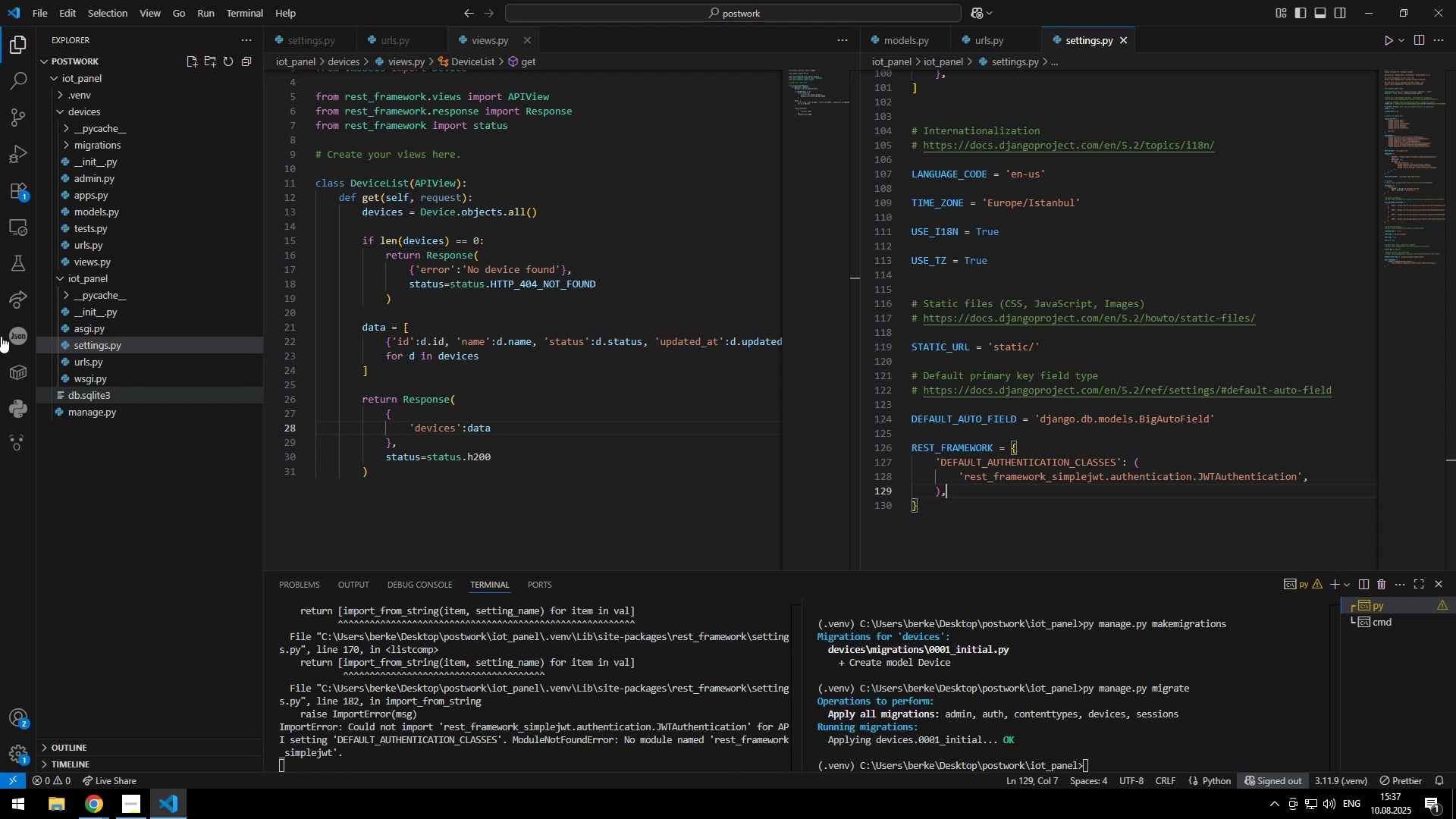 
wait(20.18)
 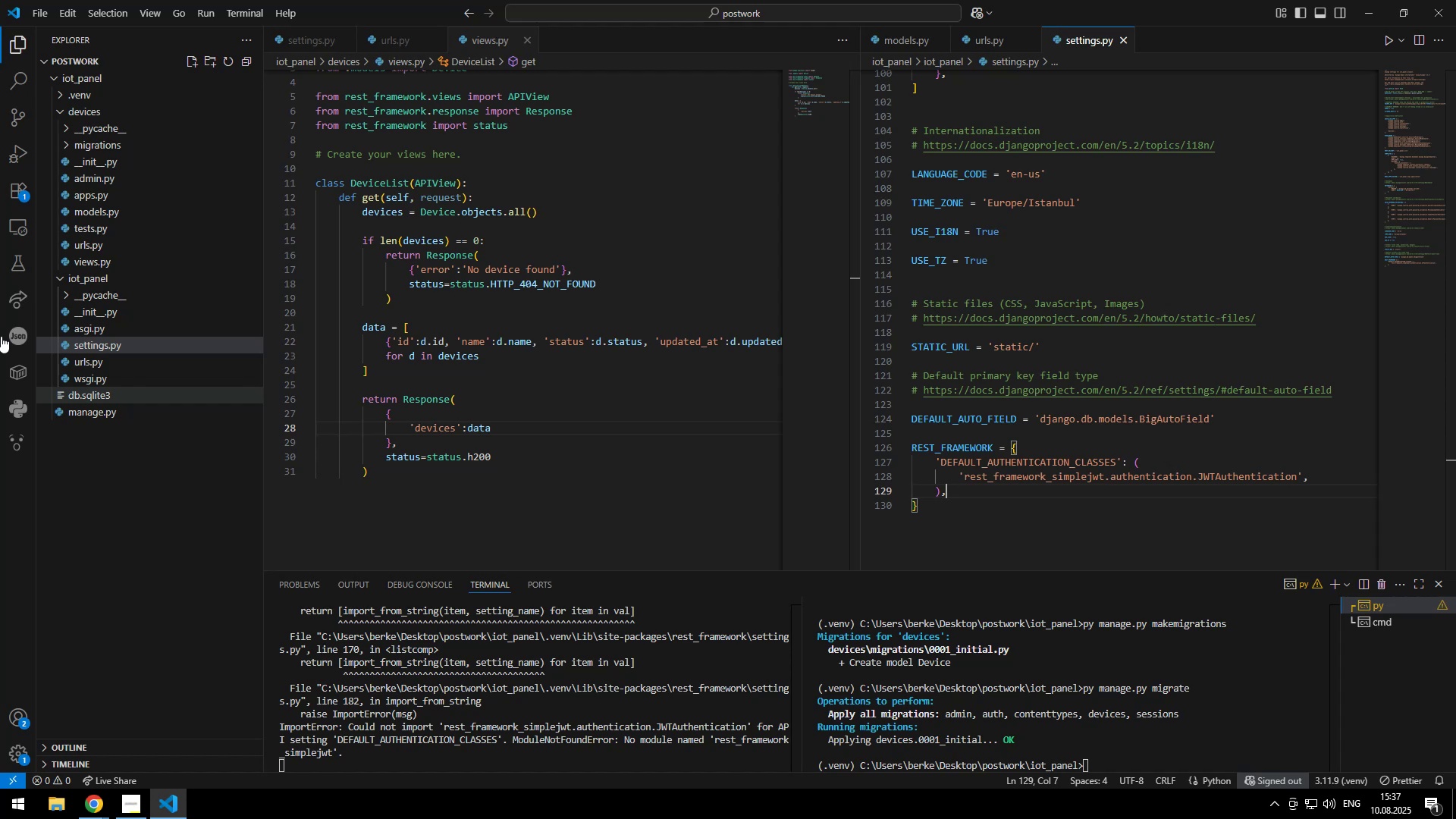 
scroll: coordinate [1109, 262], scroll_direction: up, amount: 6.0
 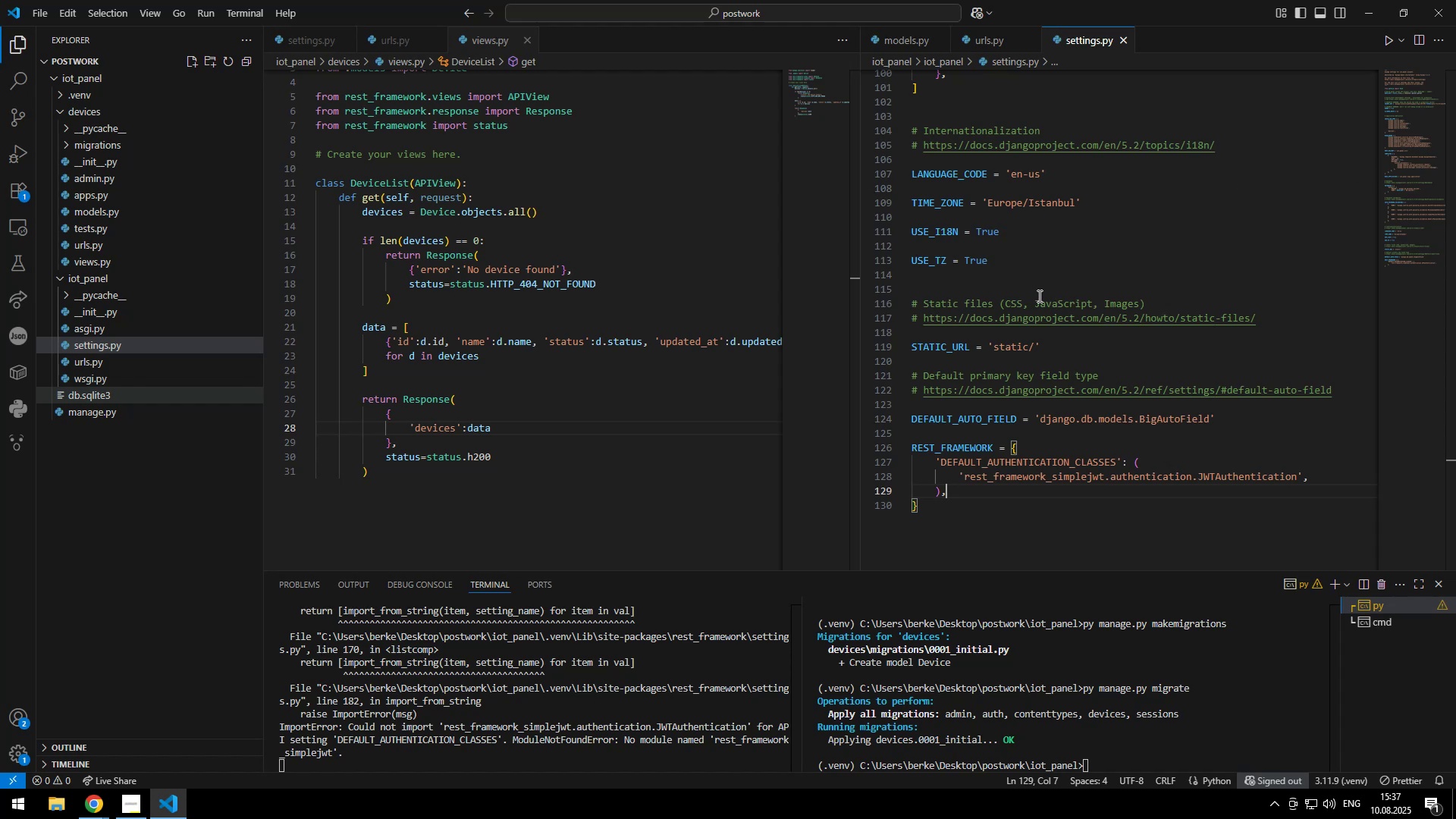 
left_click([1033, 325])
 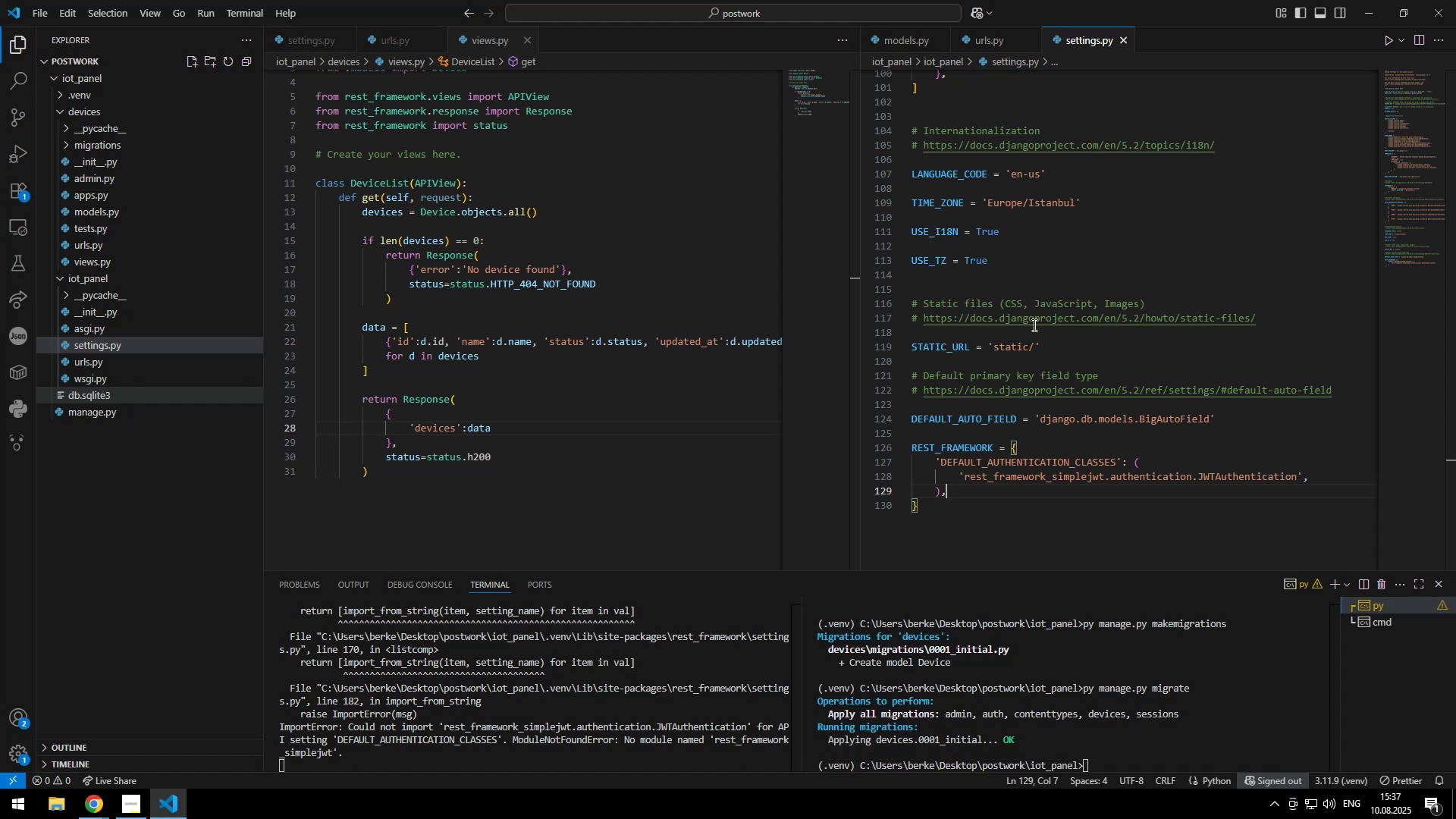 
key(Enter)
 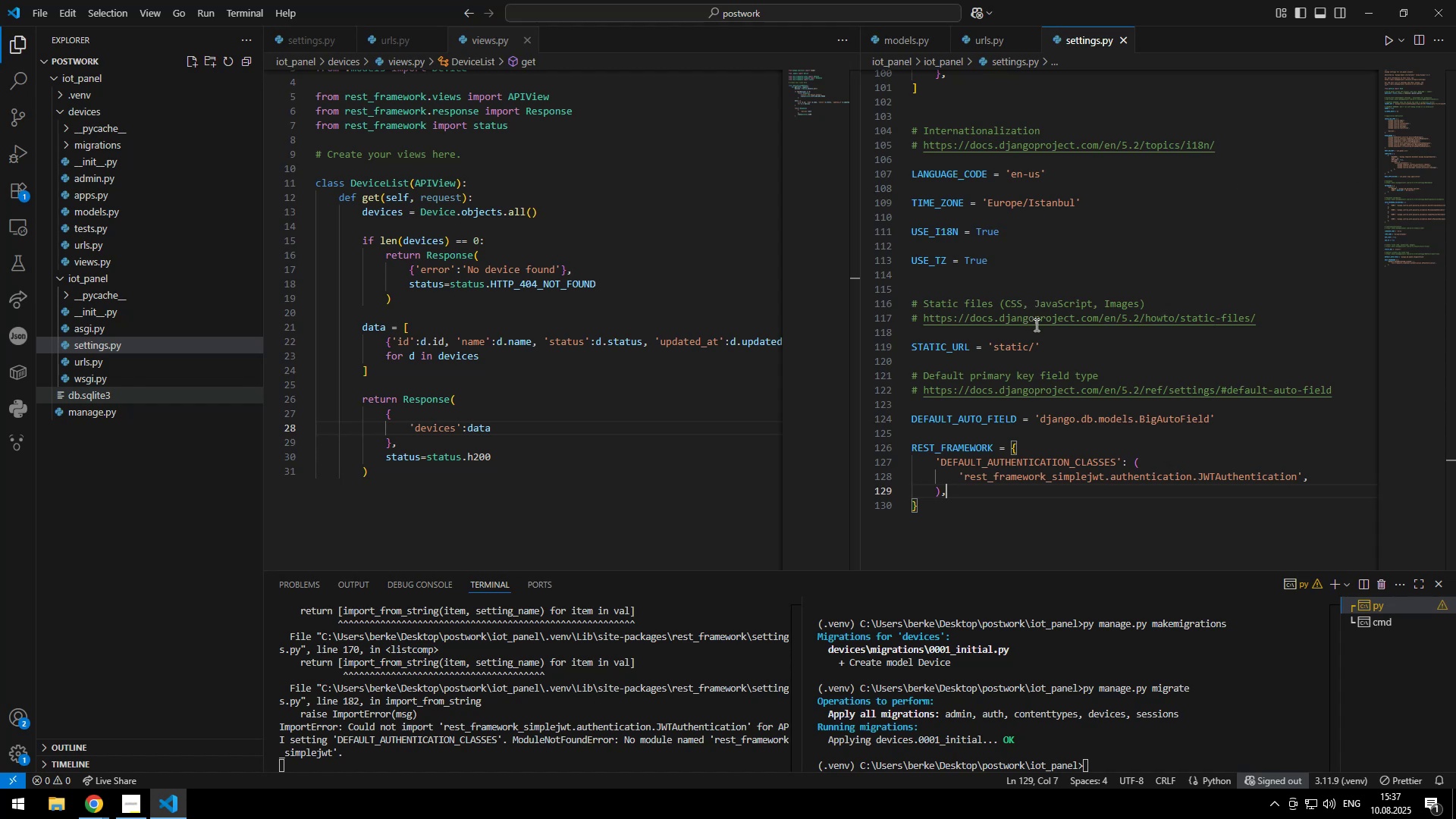 
key(Enter)
 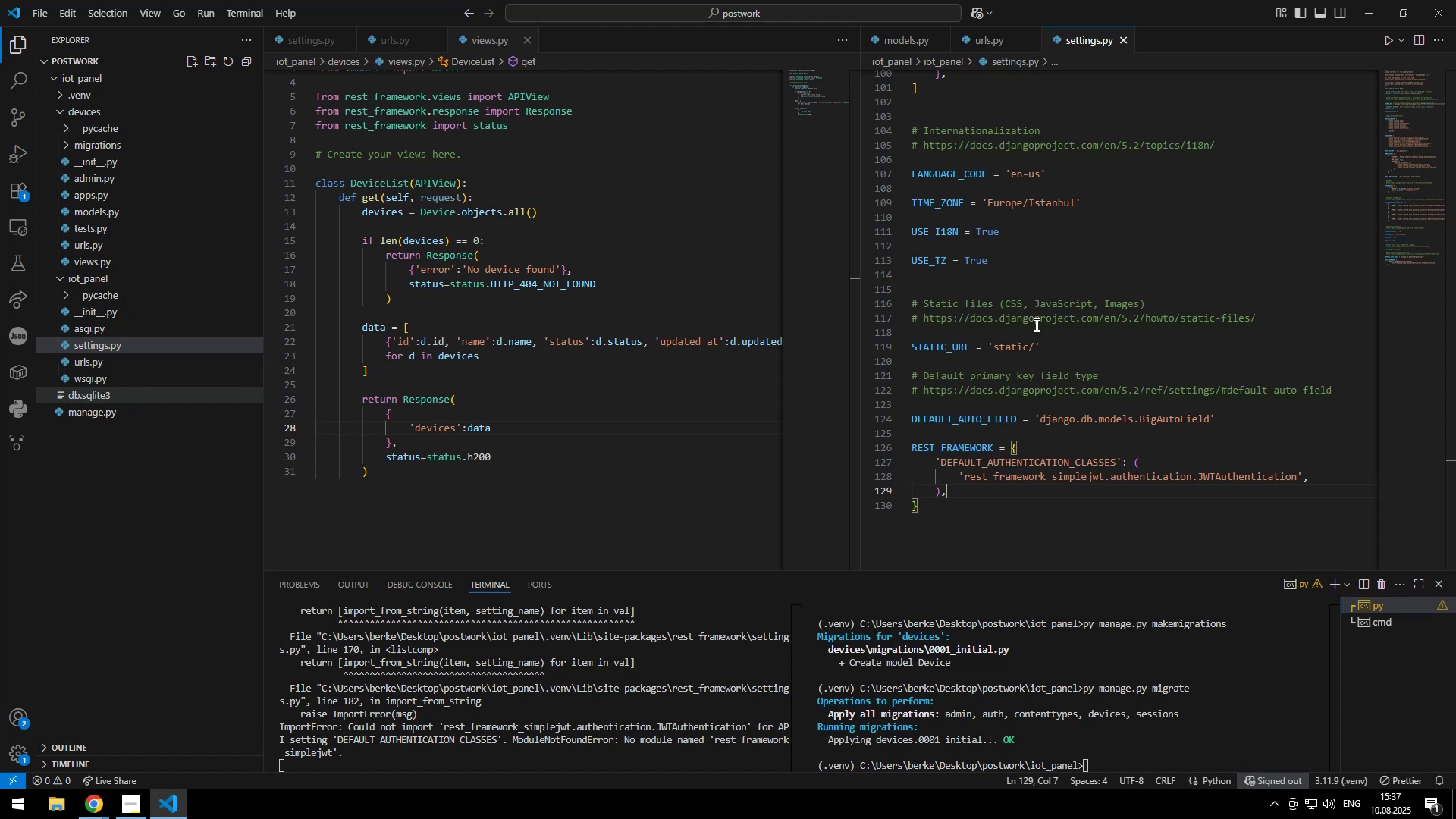 
type(CST)
key(Backspace)
type(RF_TRUSTED_ORIGINS = [)
key(Escape)
 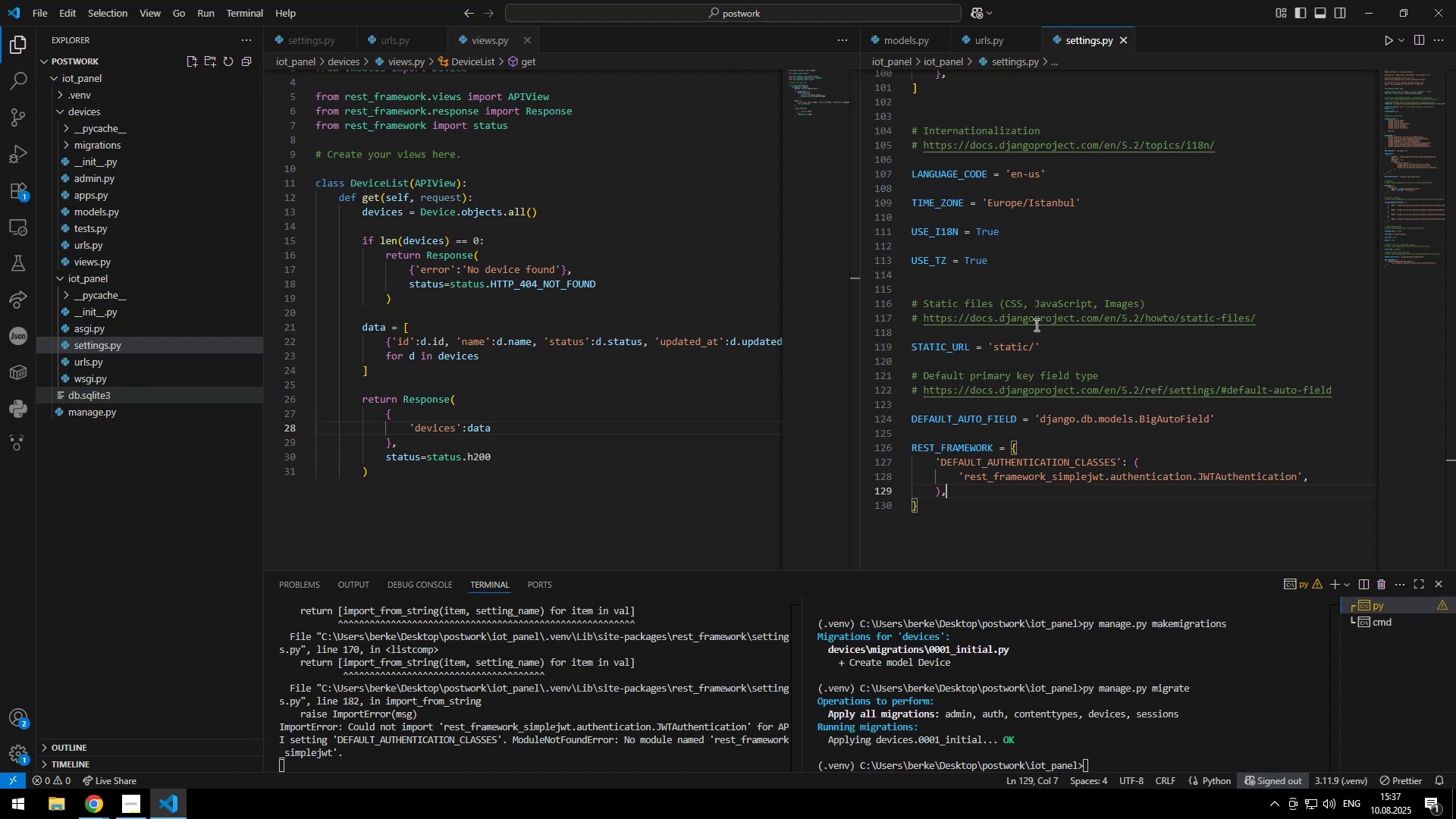 
key(Enter)
 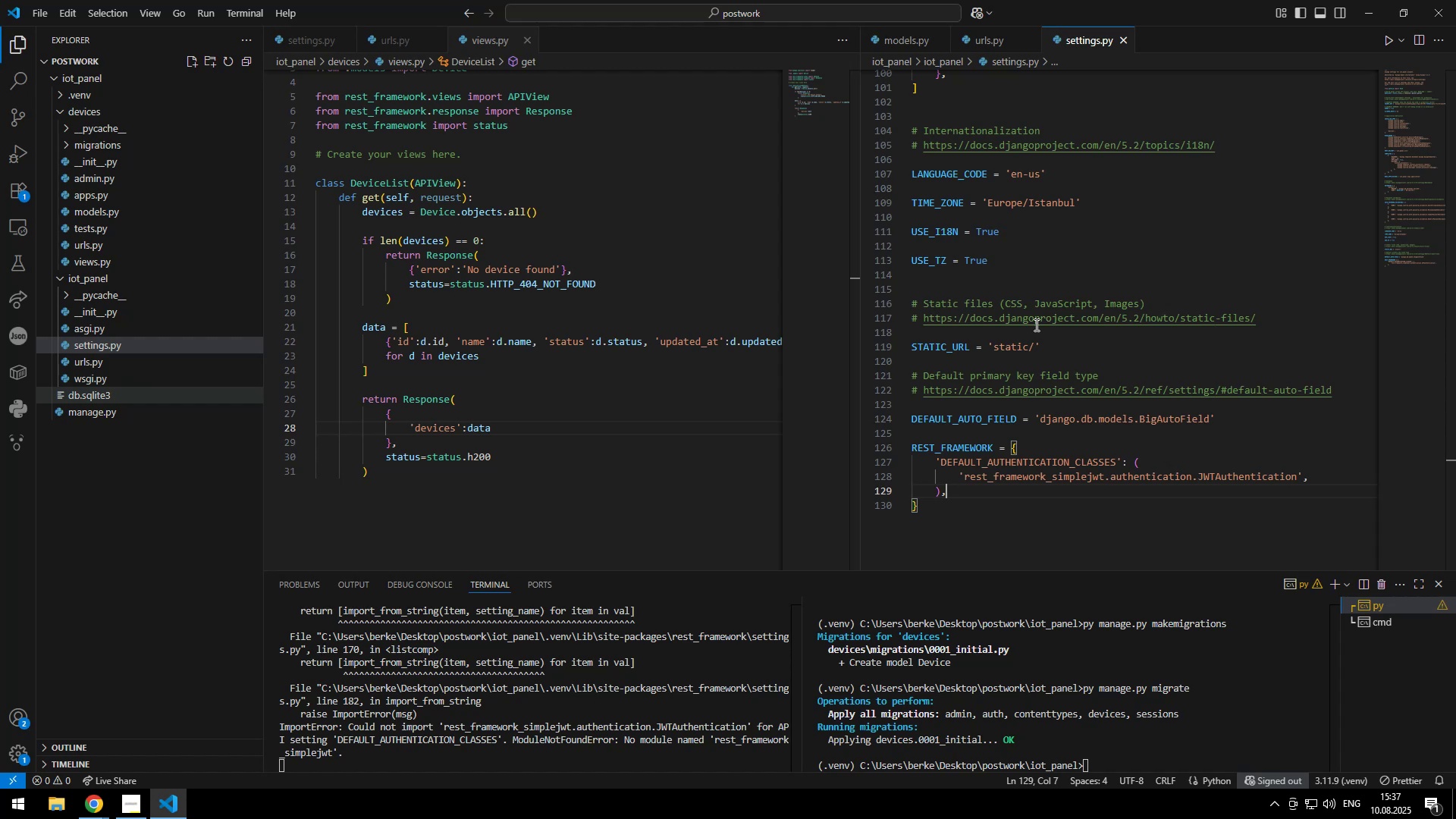 
key(CapsLock)
 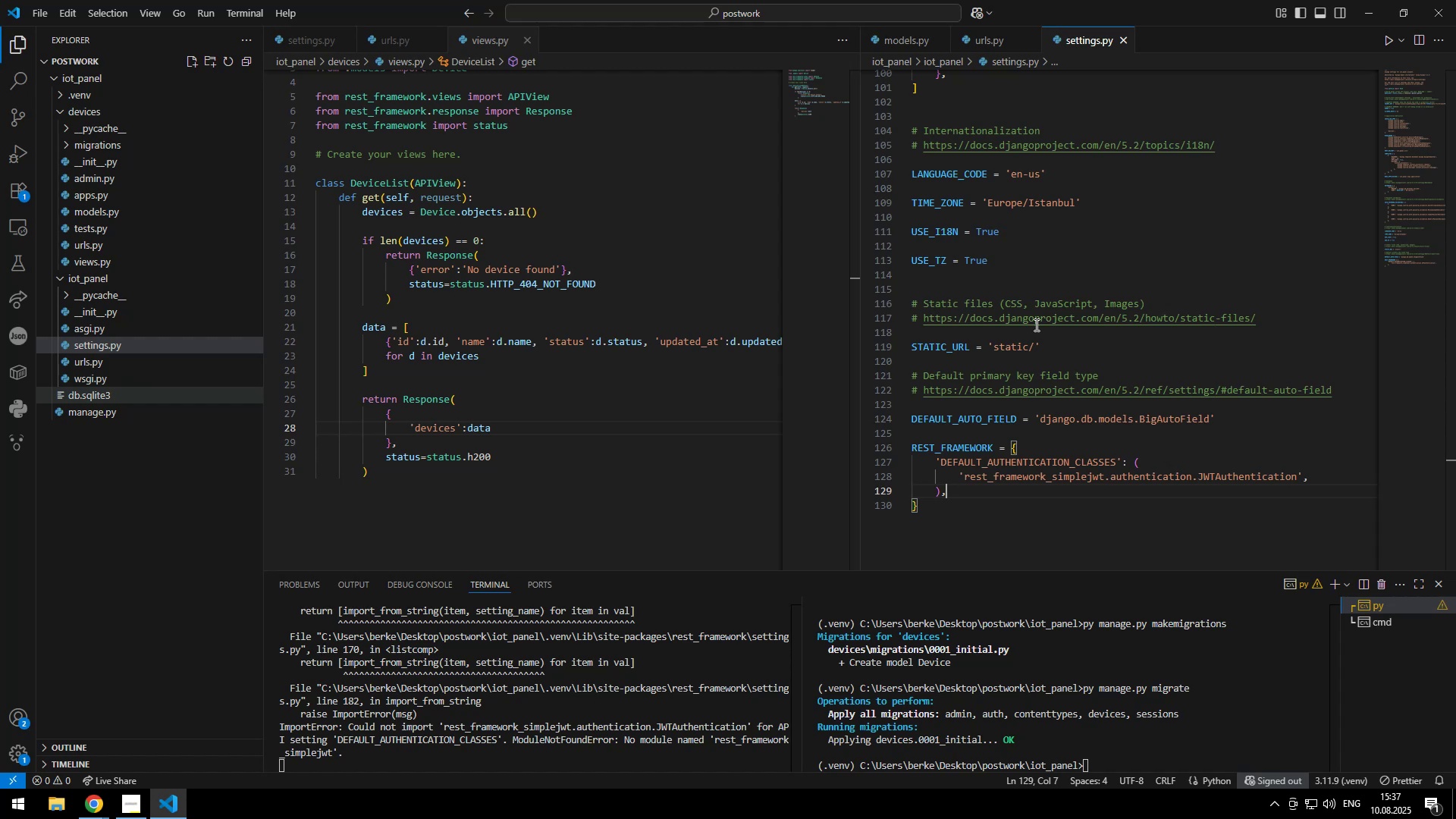 
key(Quote)
 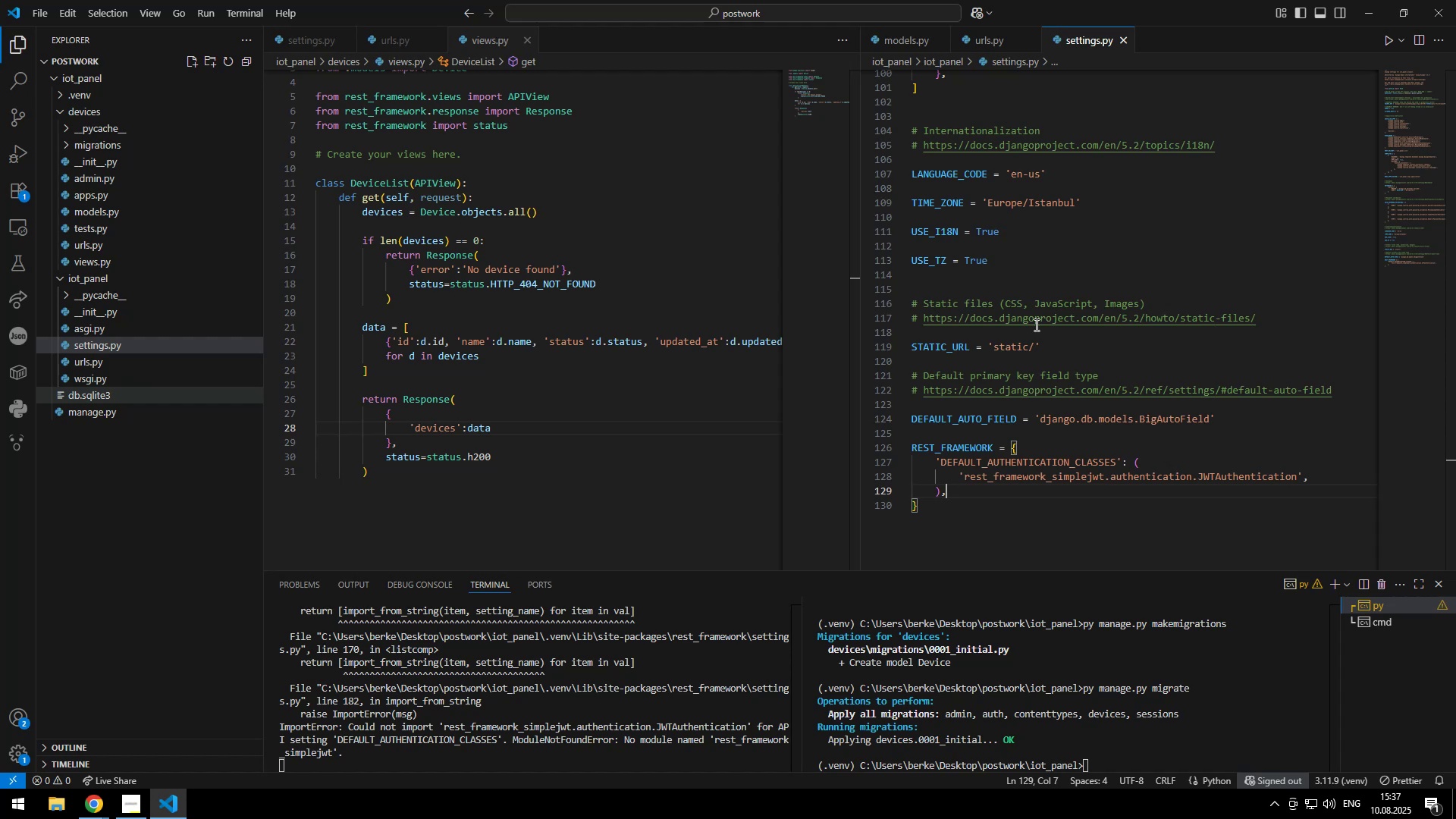 
key(Quote)
 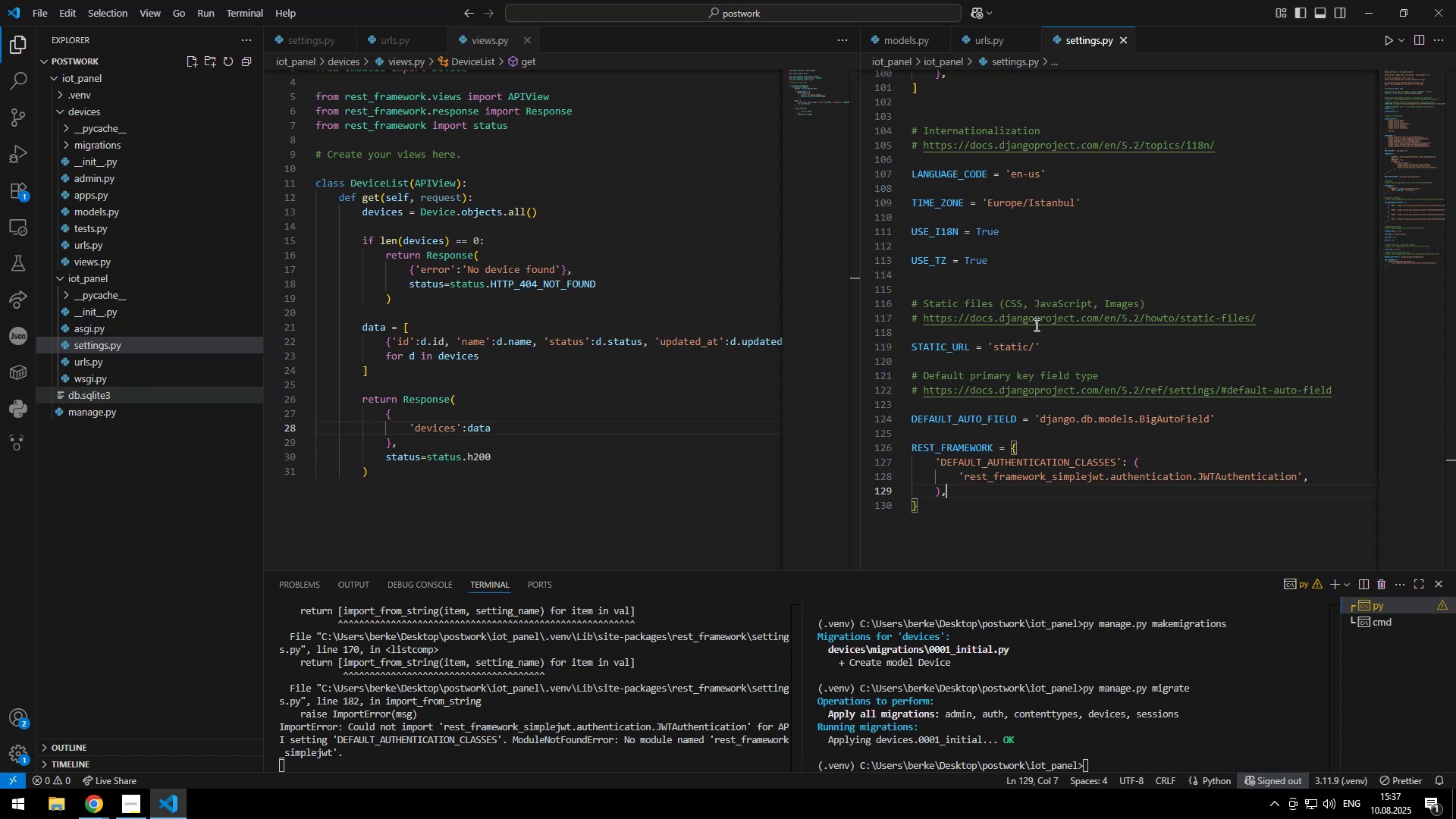 
key(ArrowLeft)
 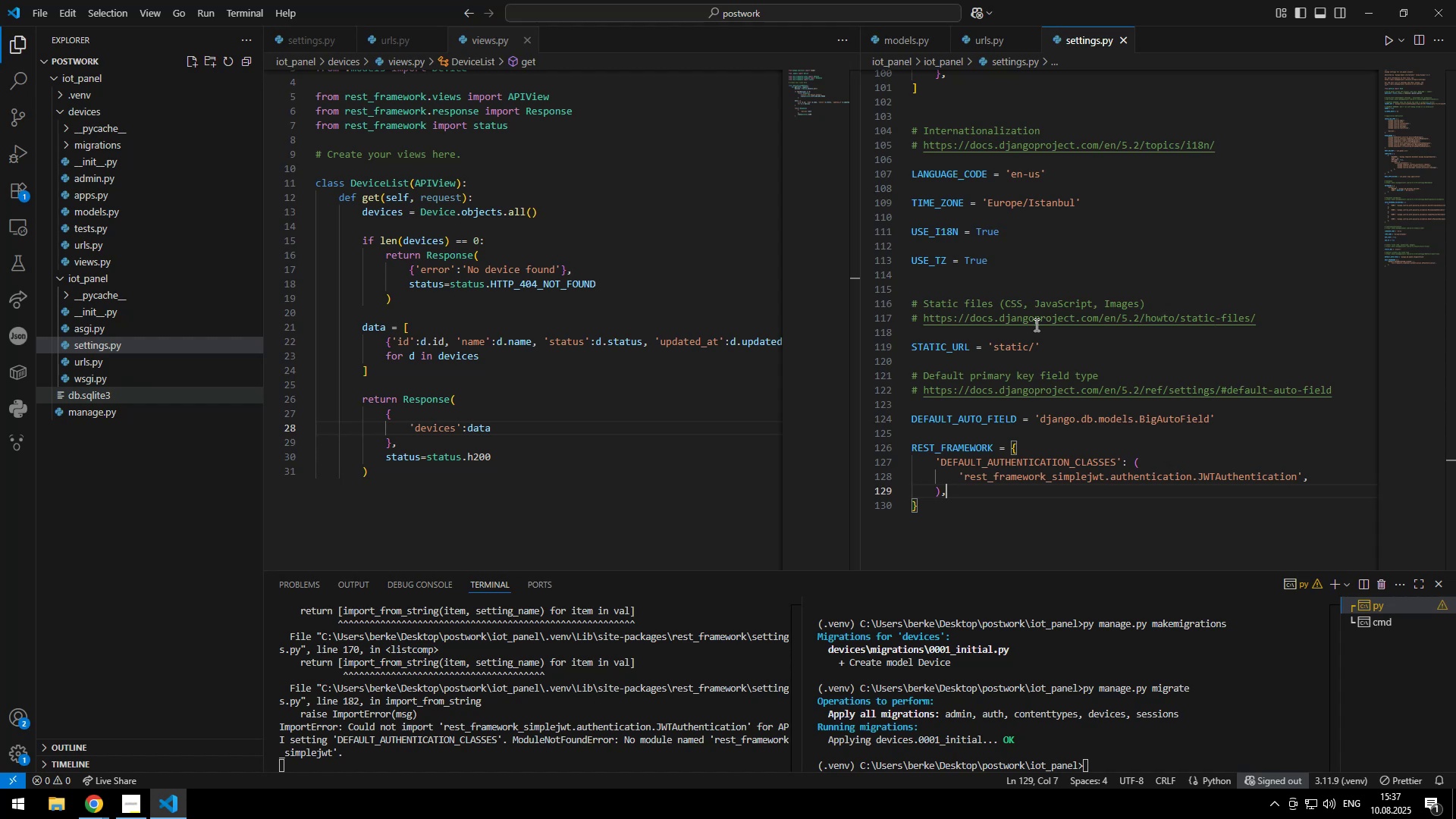 
type(http://localhost:8000)
 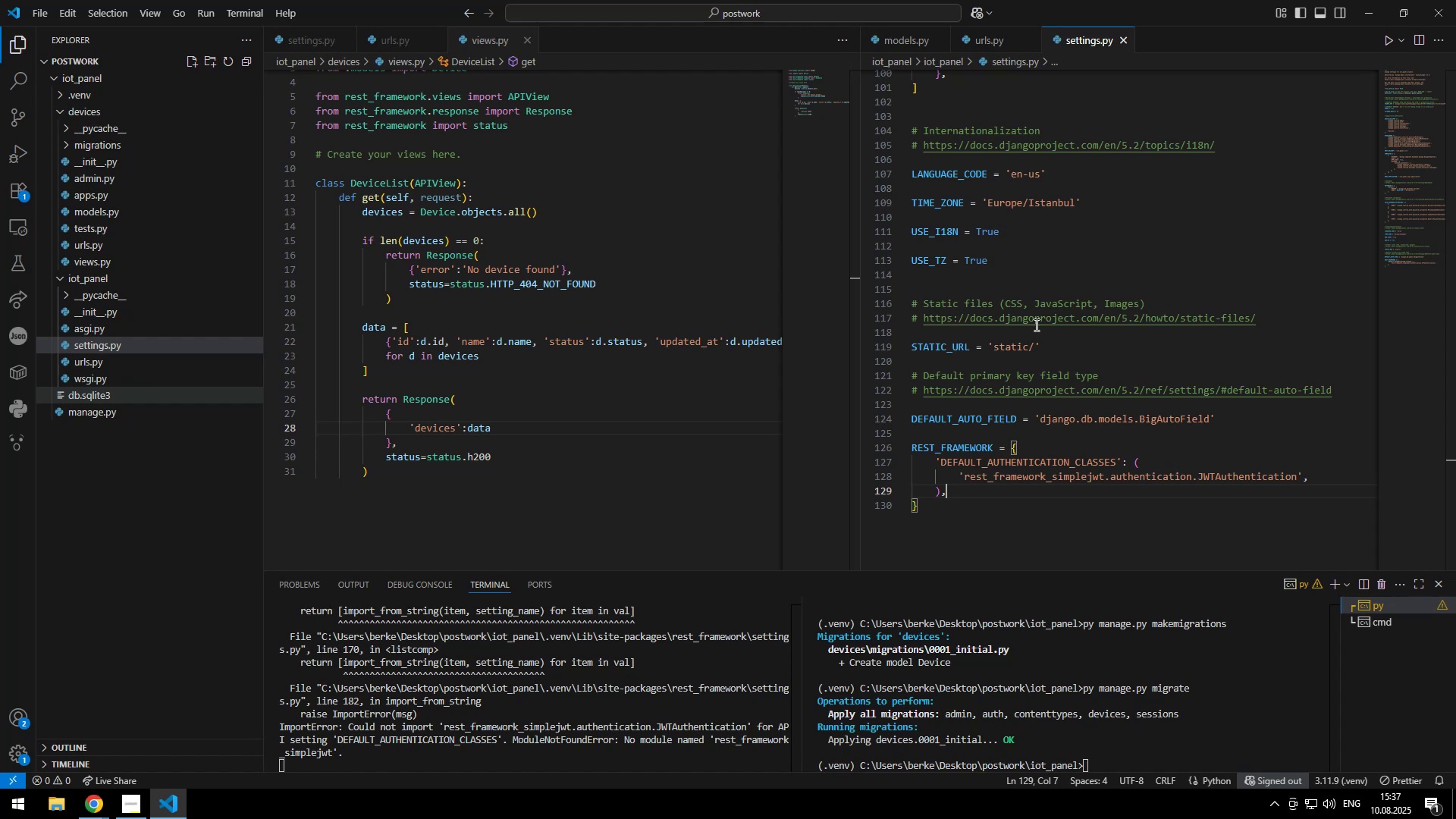 
 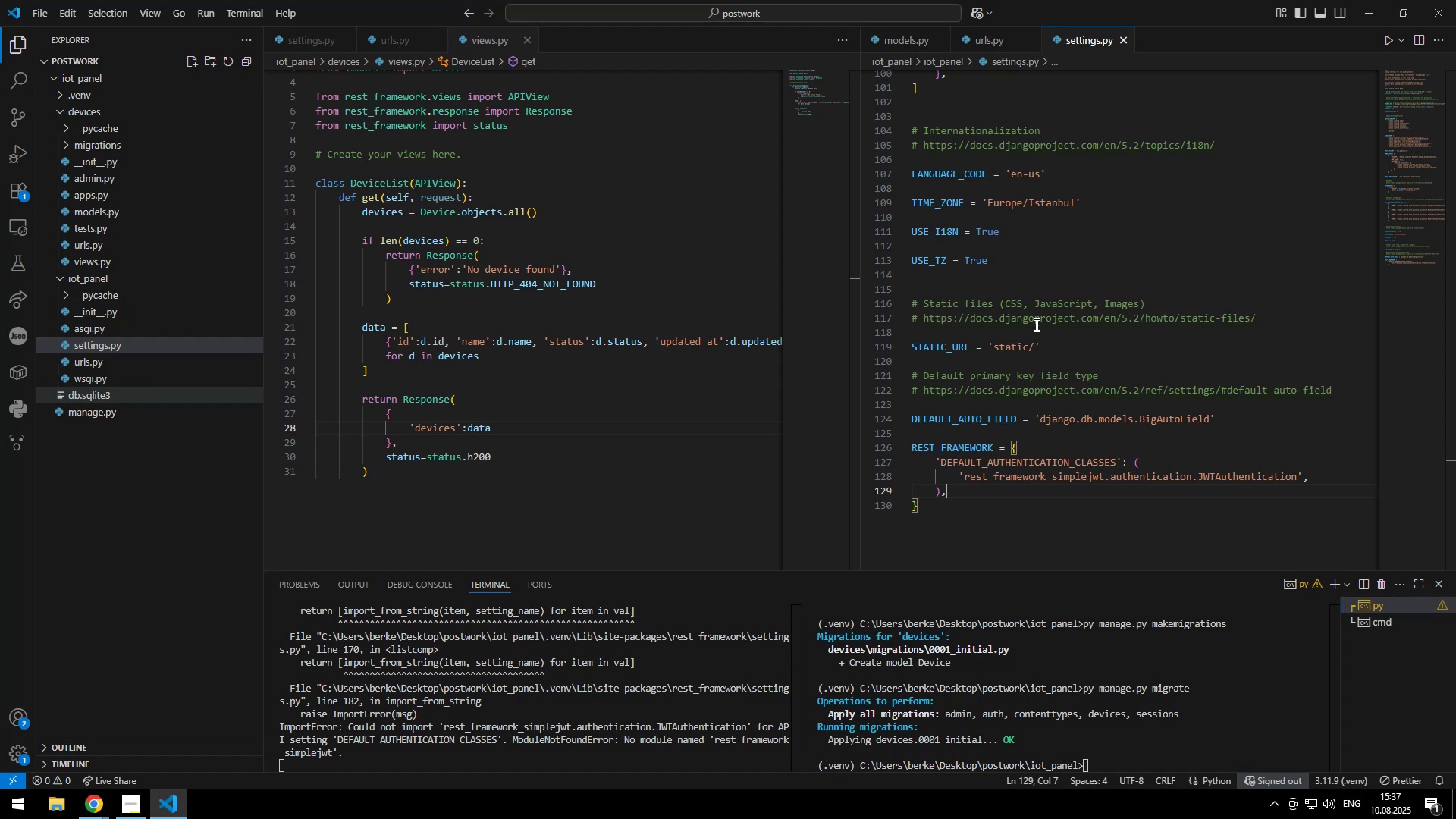 
key(Control+ControlLeft)
 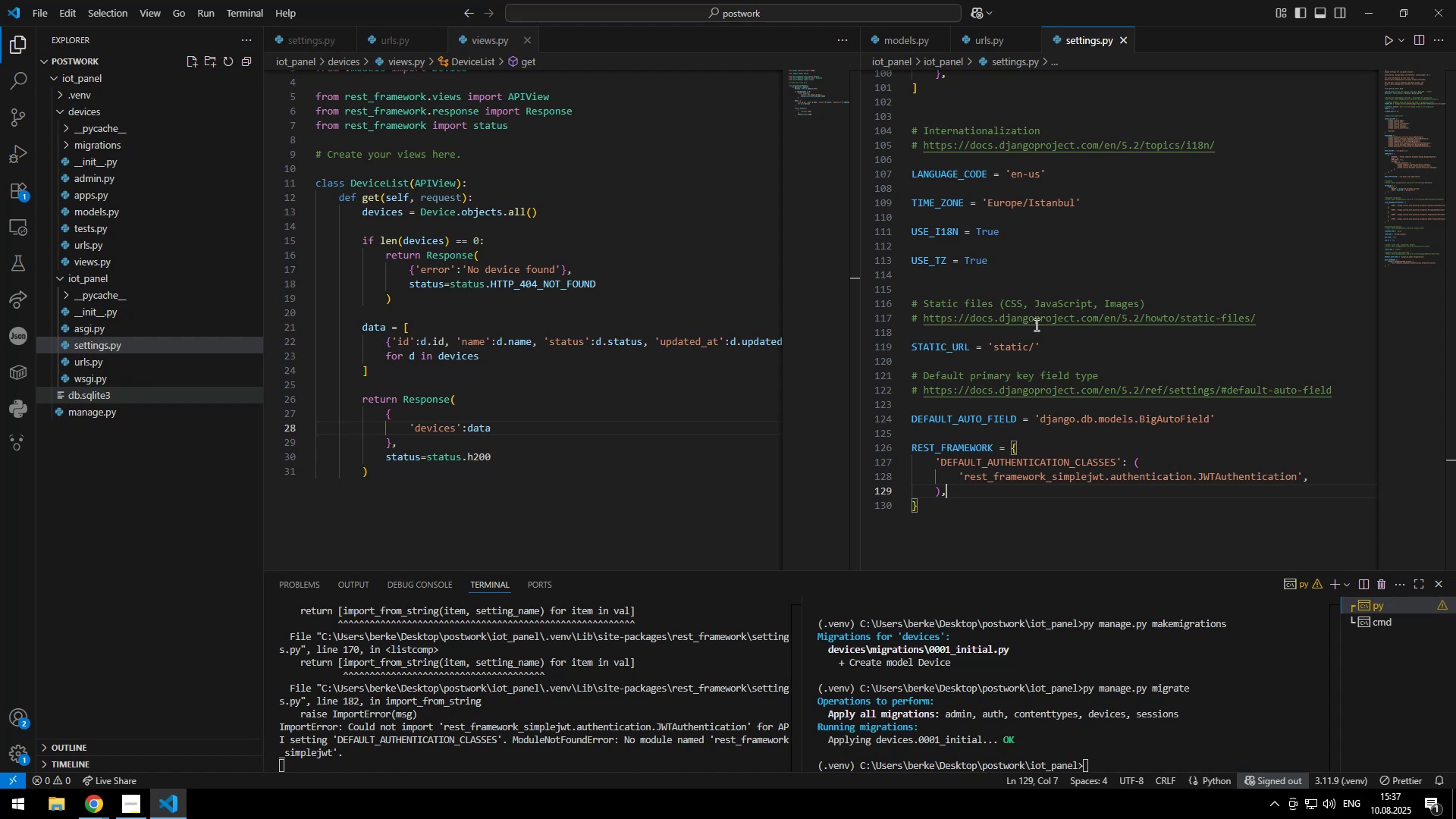 
key(Control+S)
 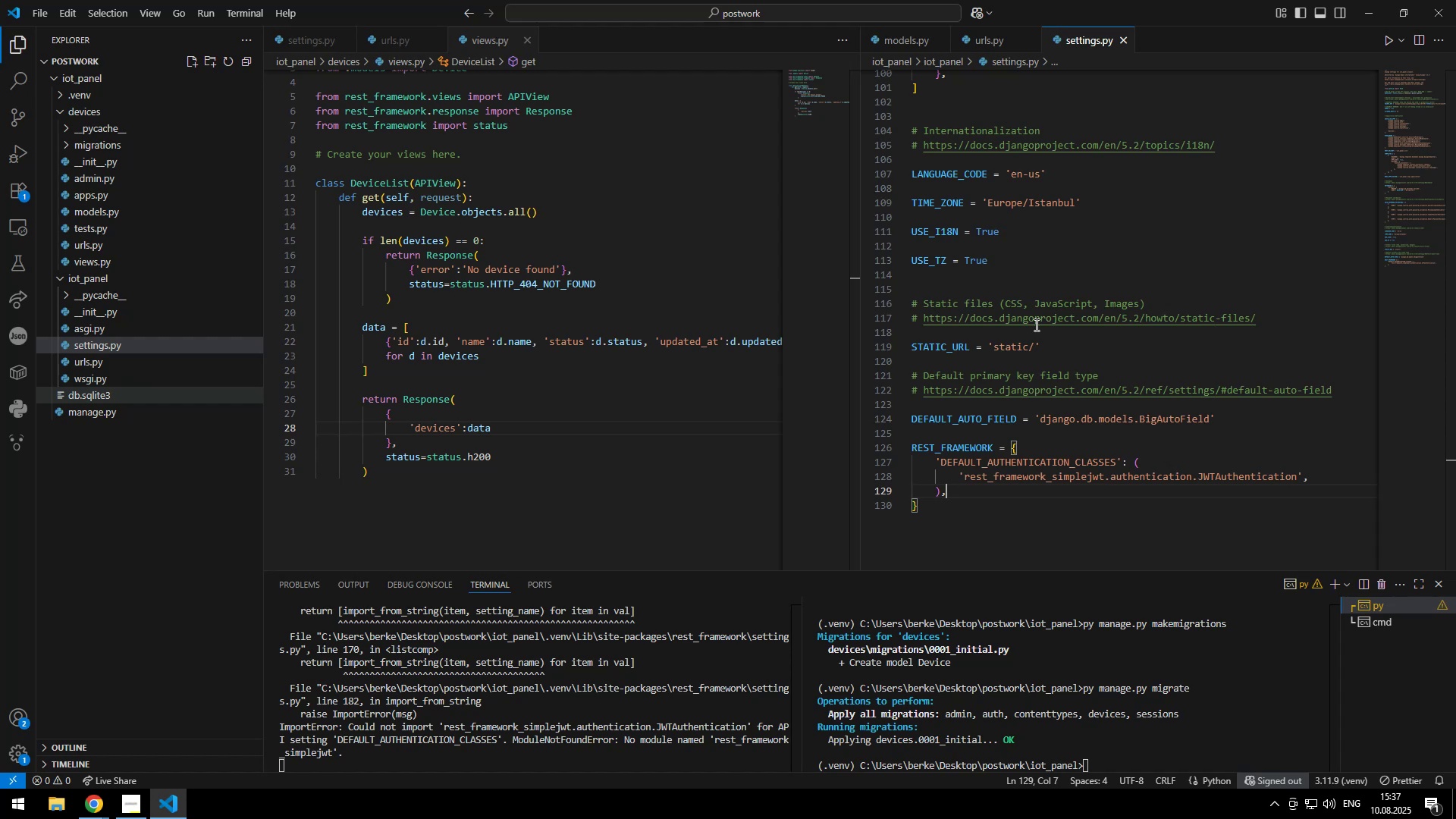 
key(Alt+AltLeft)
 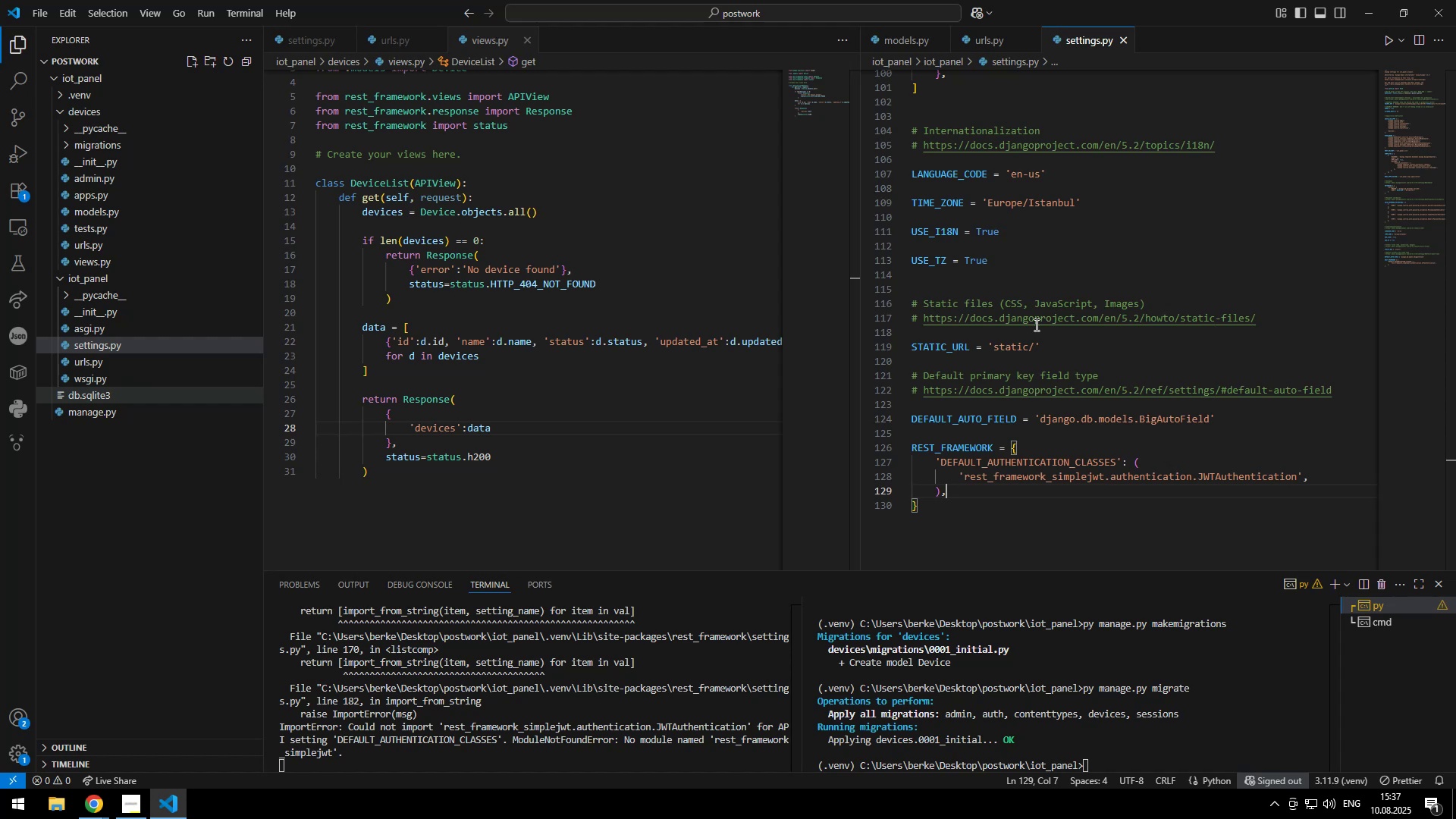 
key(Alt+Tab)
 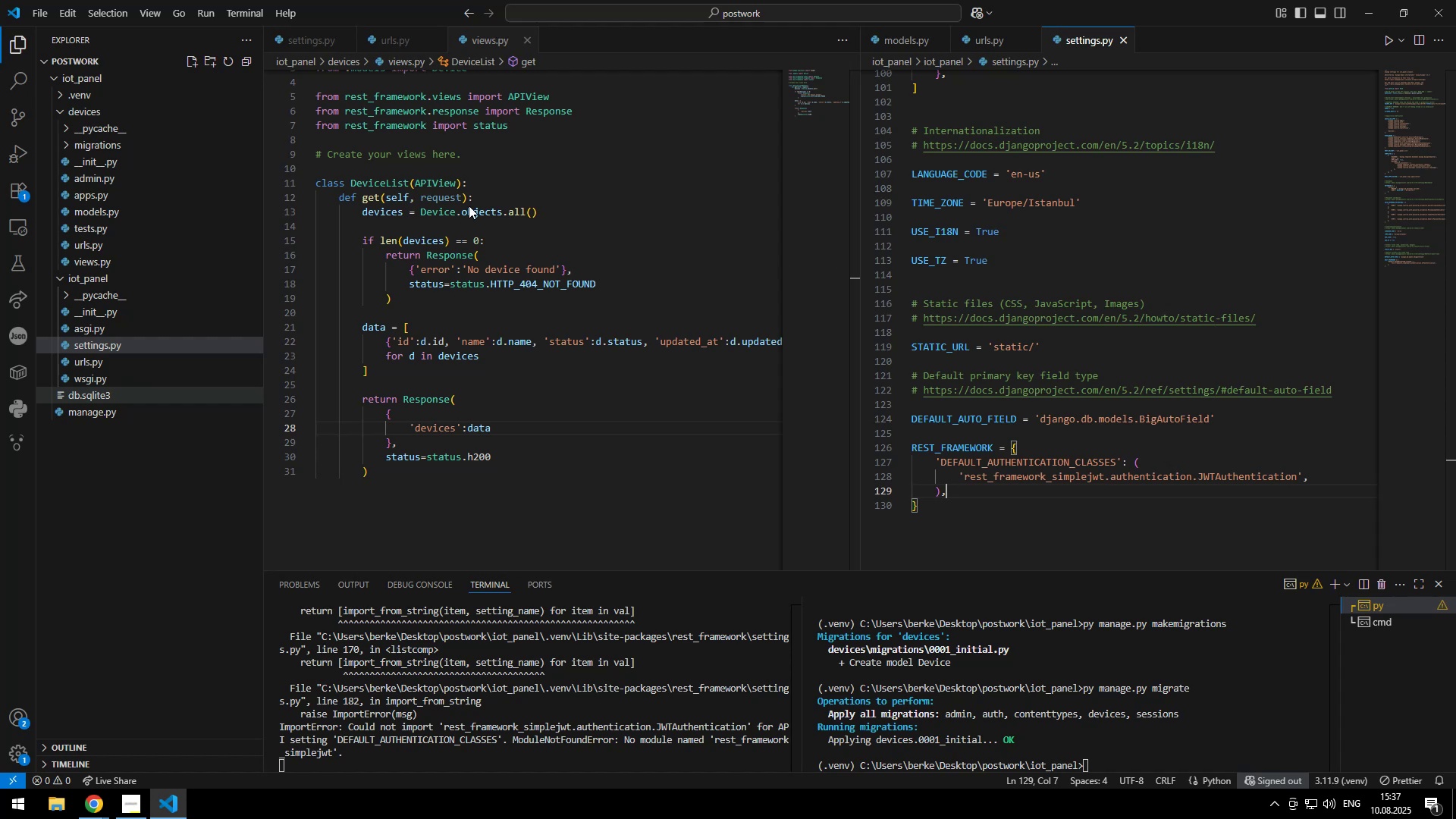 
left_click([20, 57])
 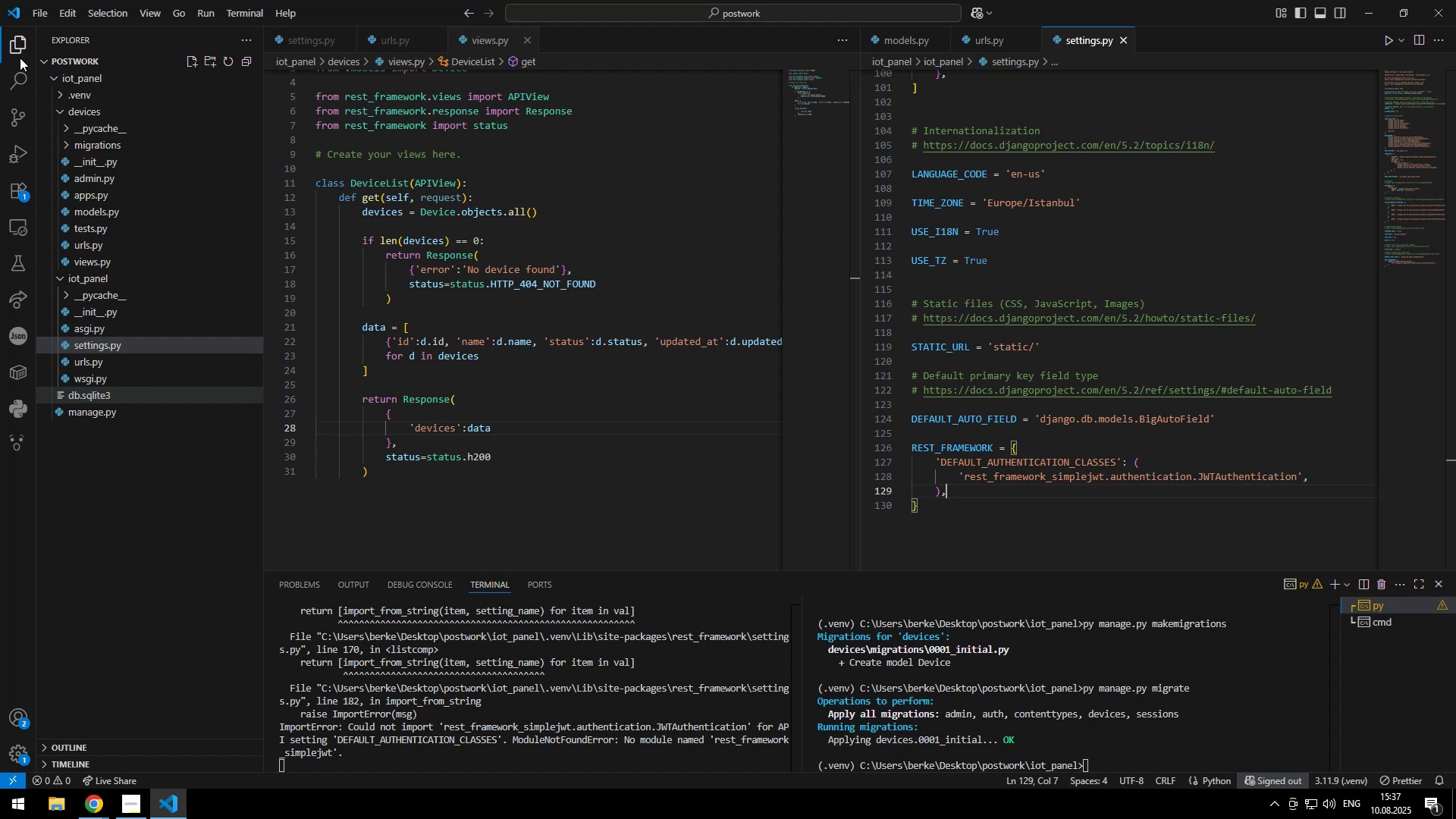 
left_click([523, 458])
 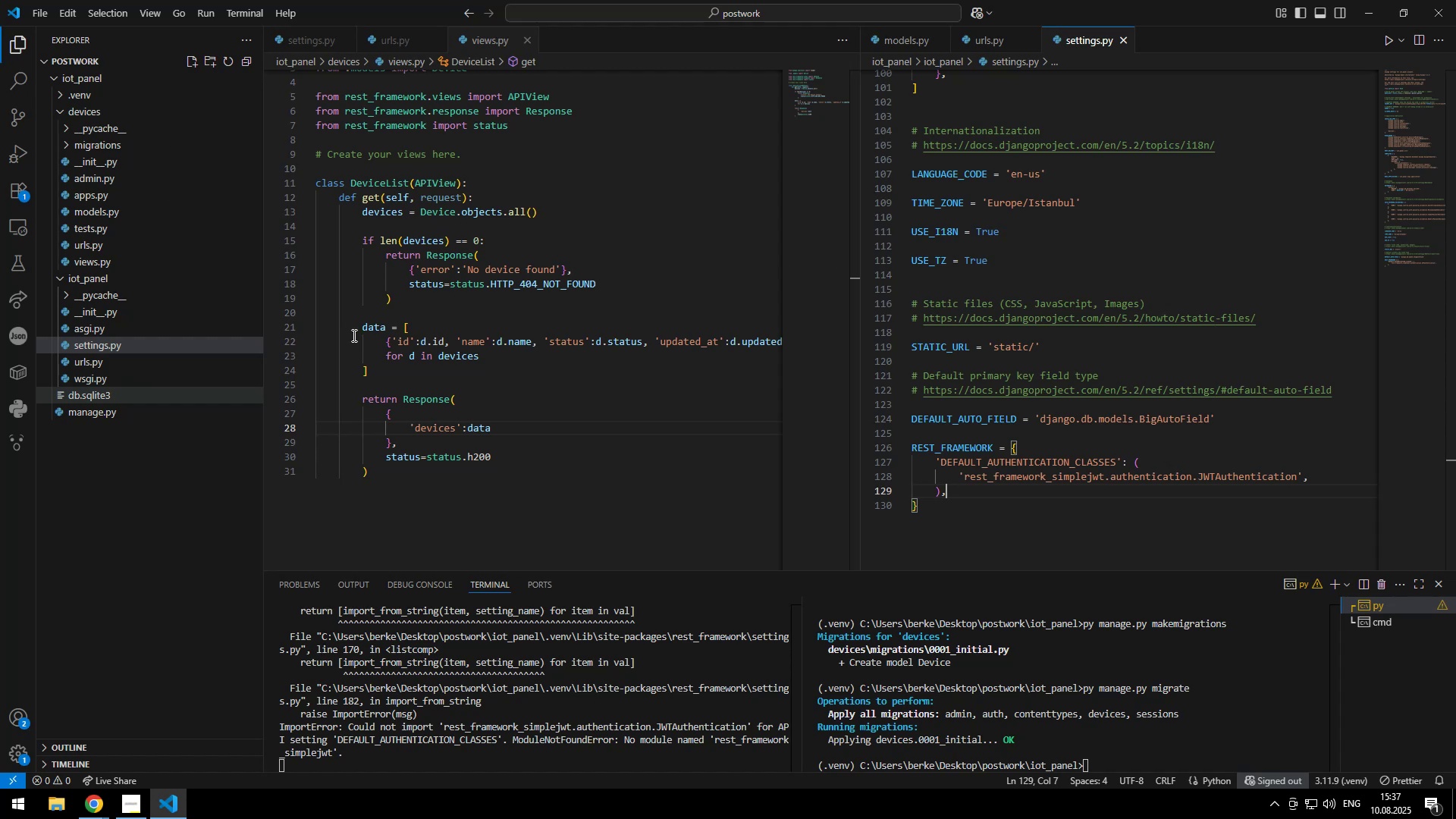 
key(Control+A)
 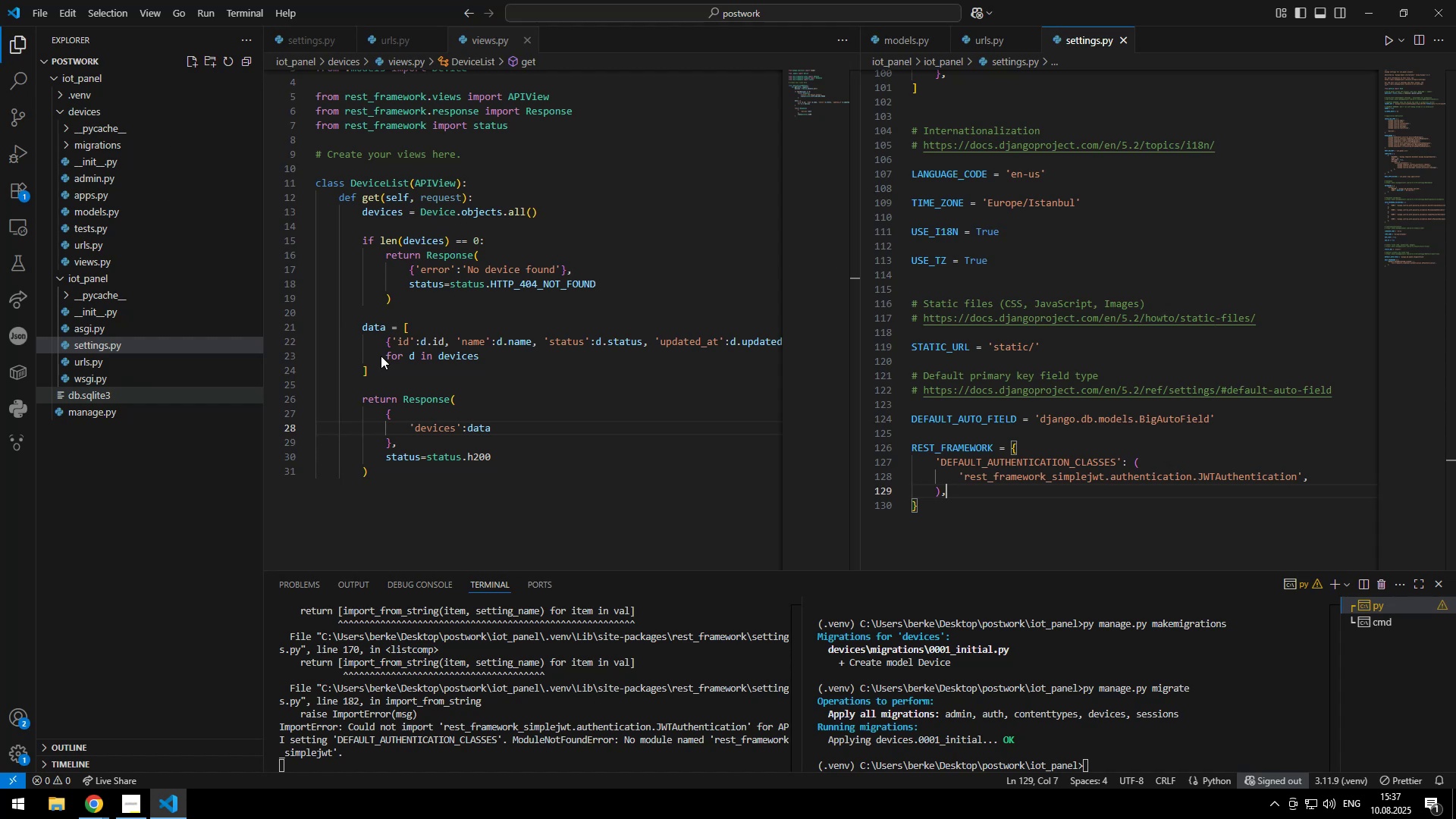 
key(Control+C)
 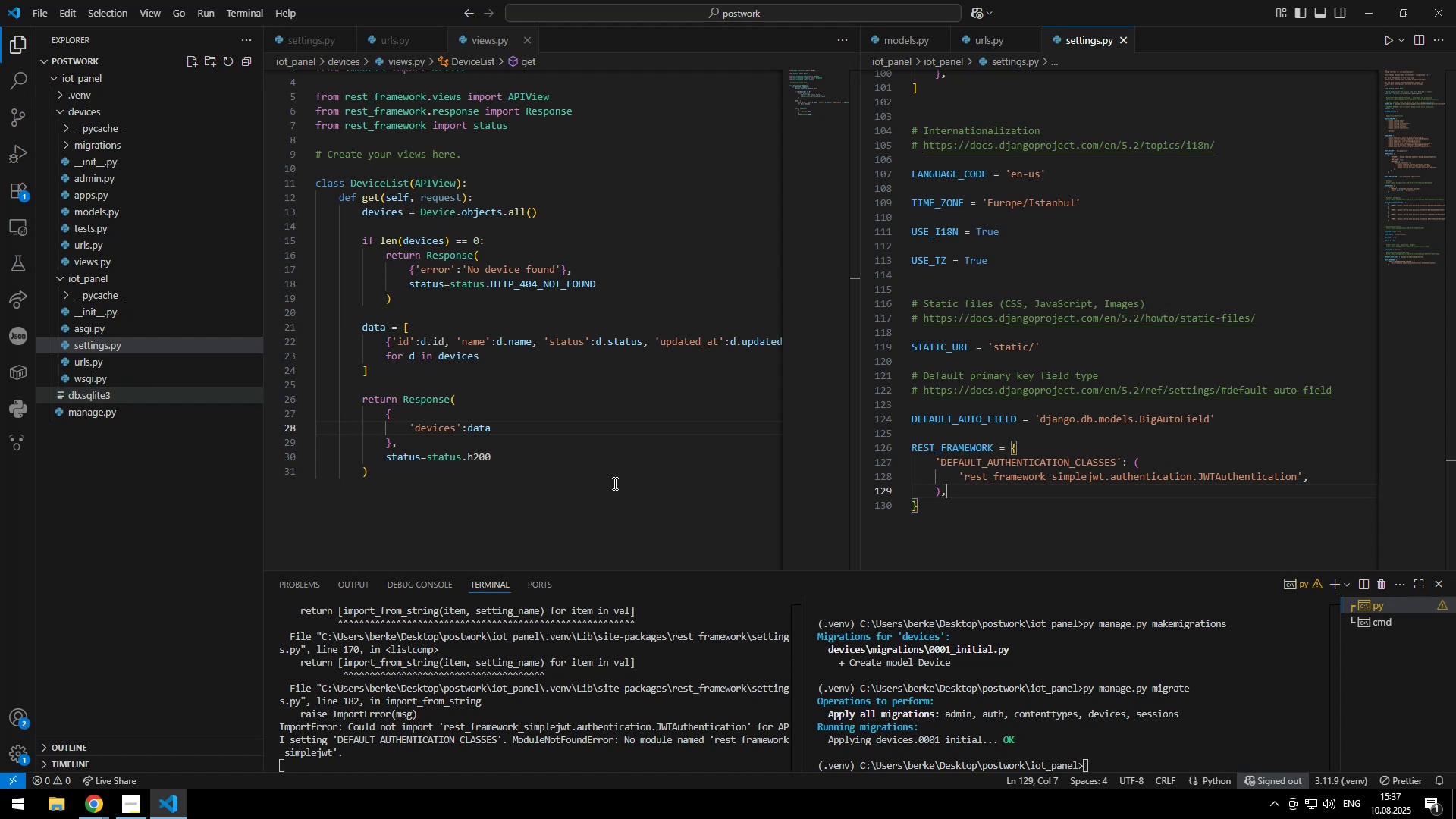 
left_click([1144, 645])
 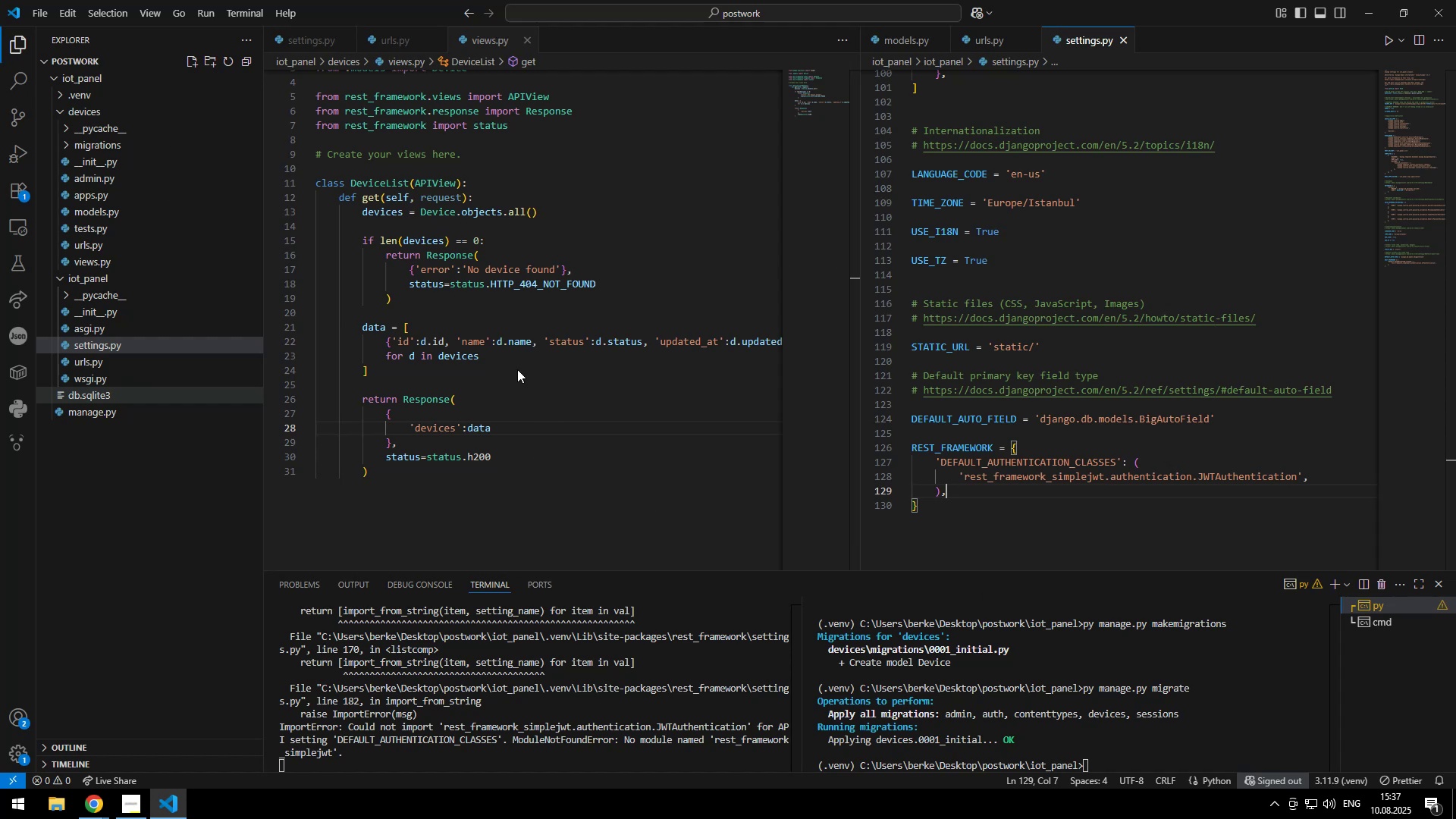 
left_click_drag(start_coordinate=[732, 332], to_coordinate=[770, 334])
 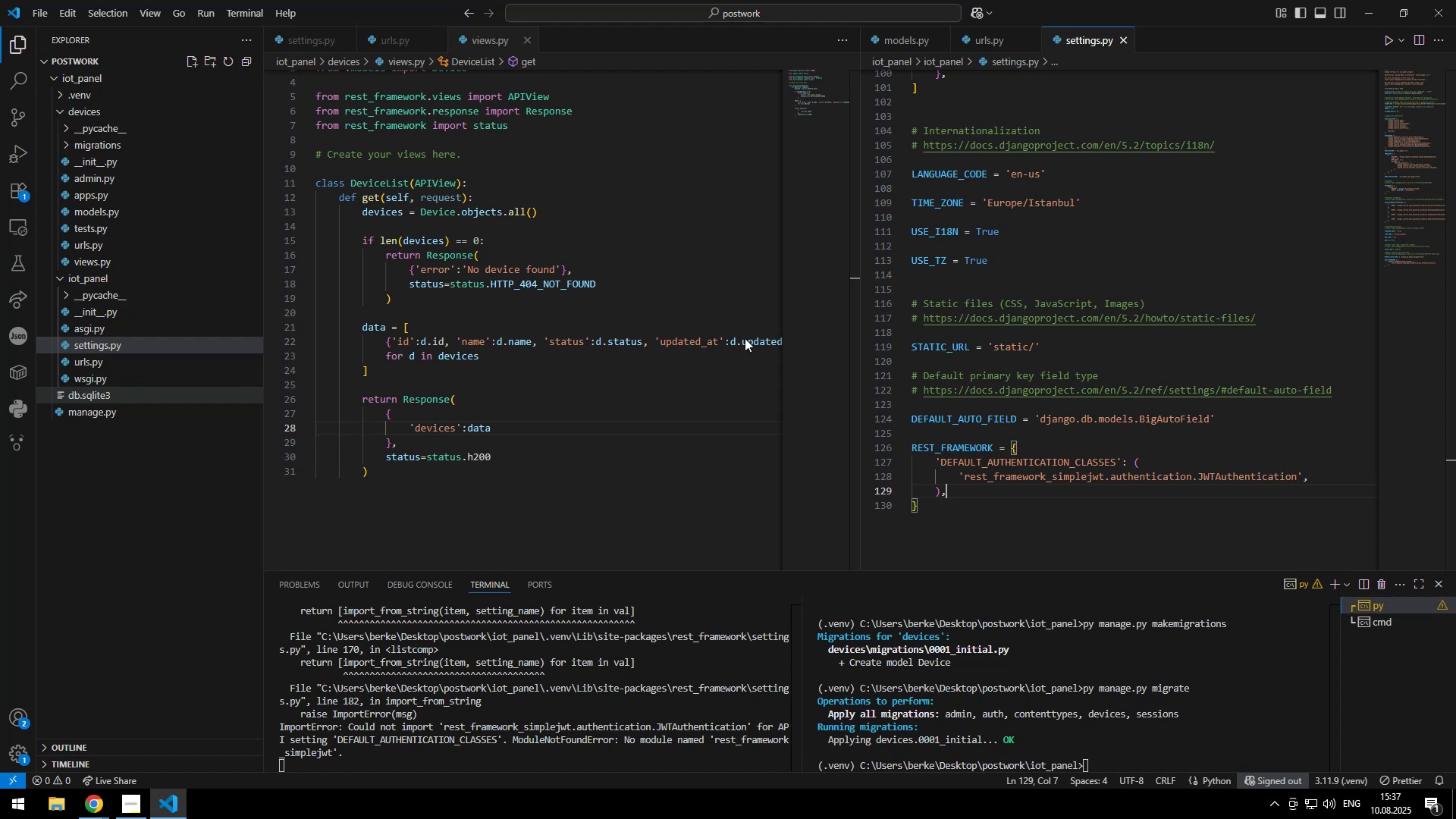 
double_click([788, 335])
 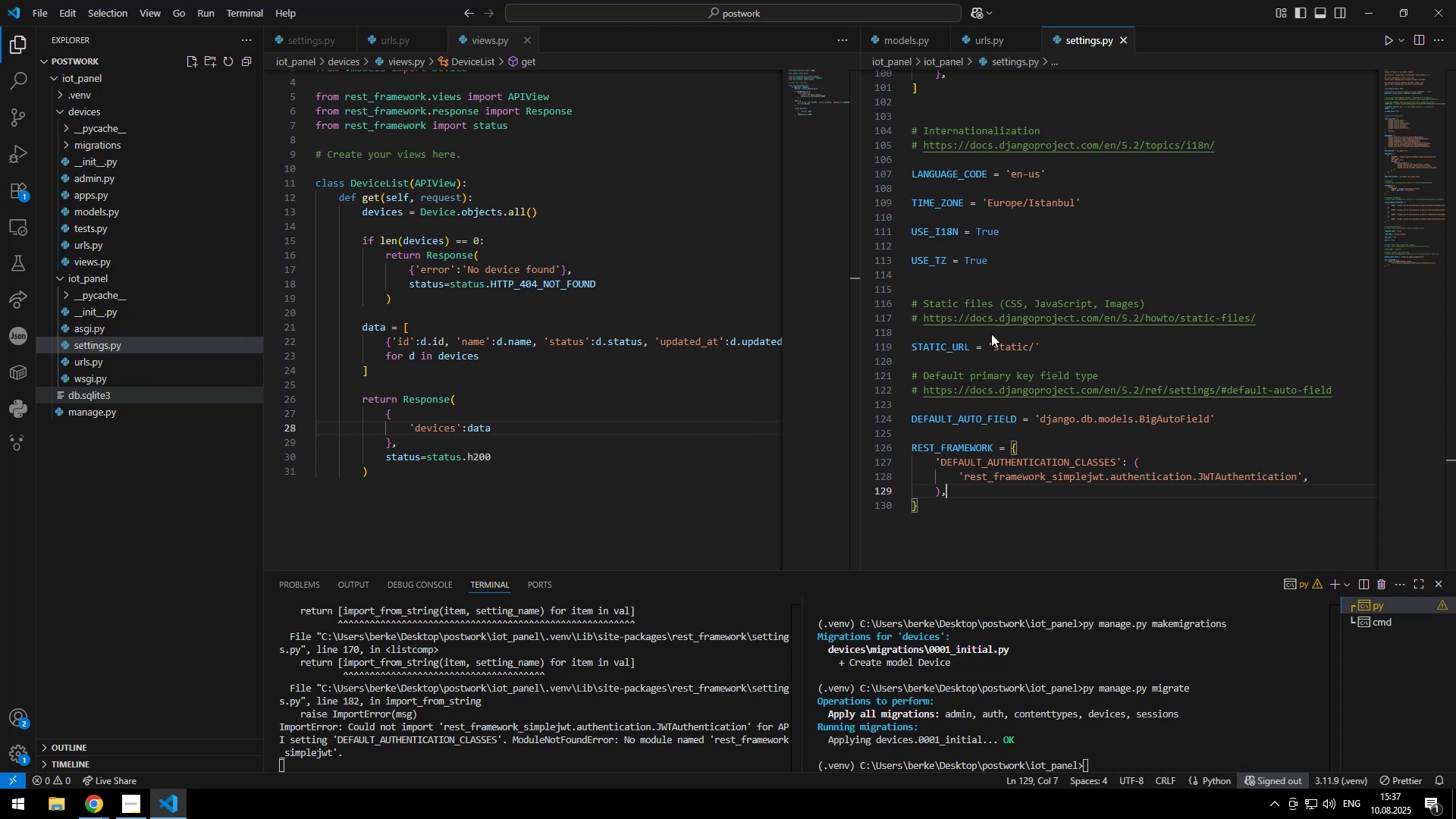 
wait(6.41)
 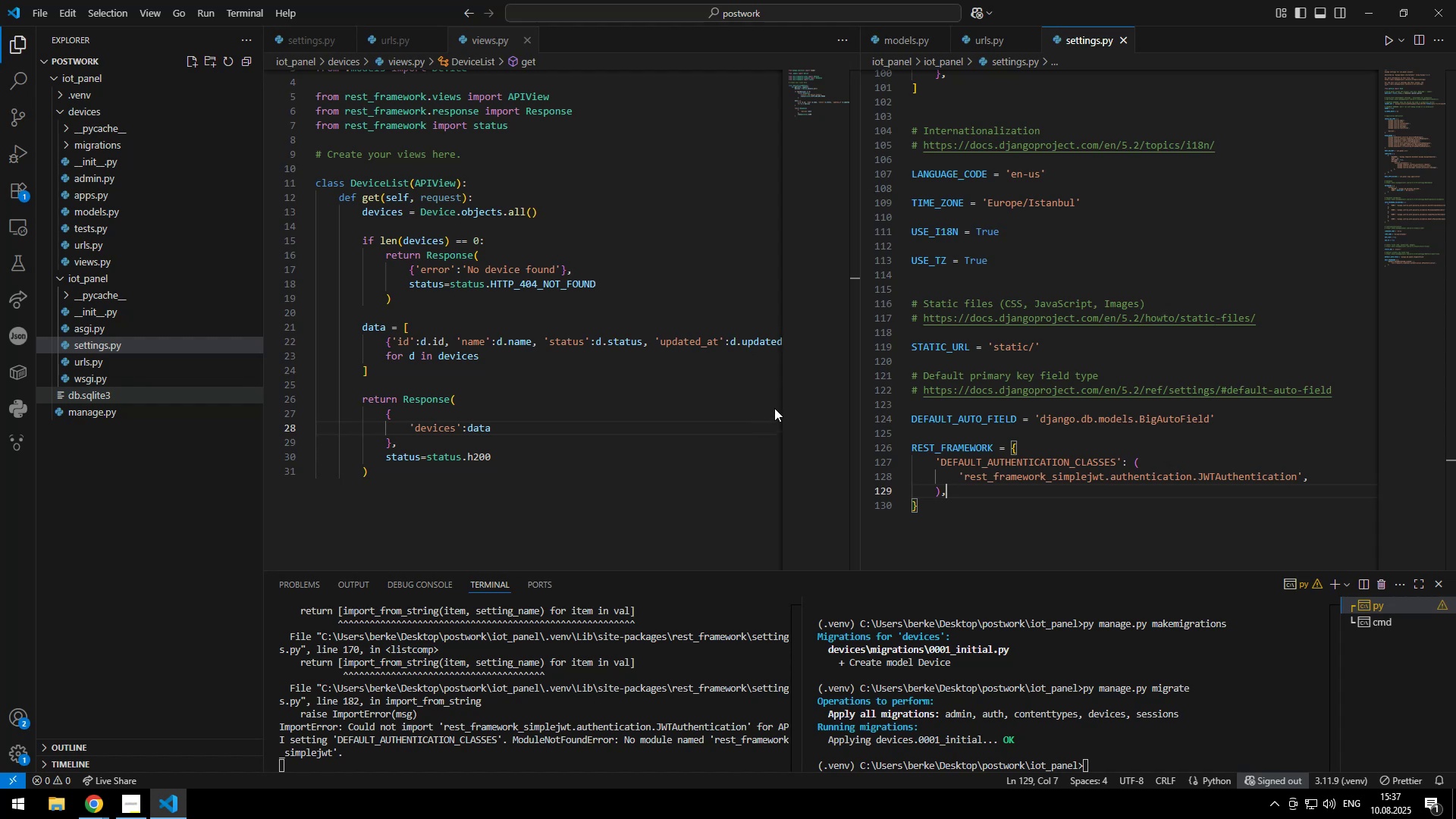 
left_click([1374, 8])
 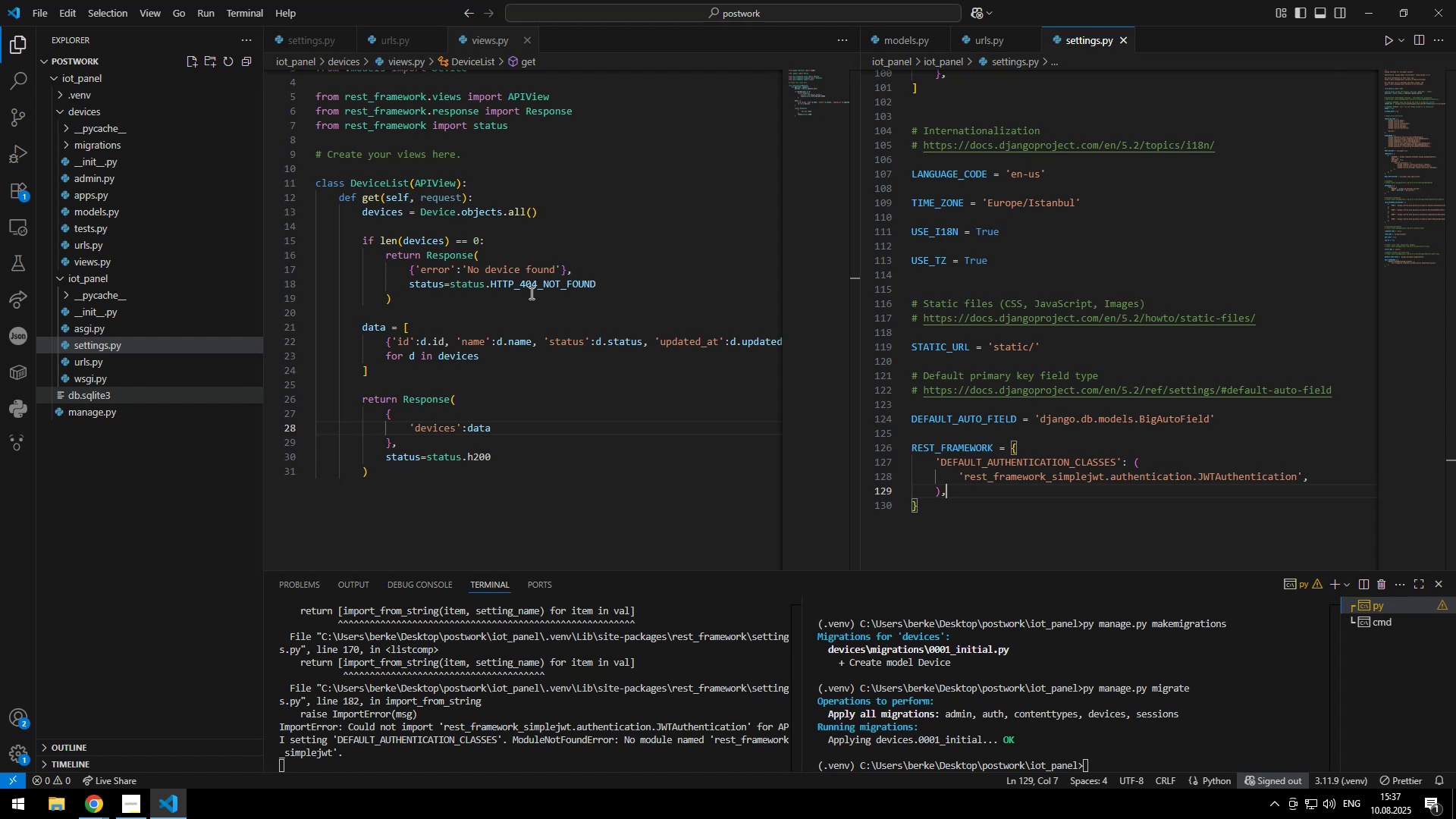 
left_click([510, 209])
 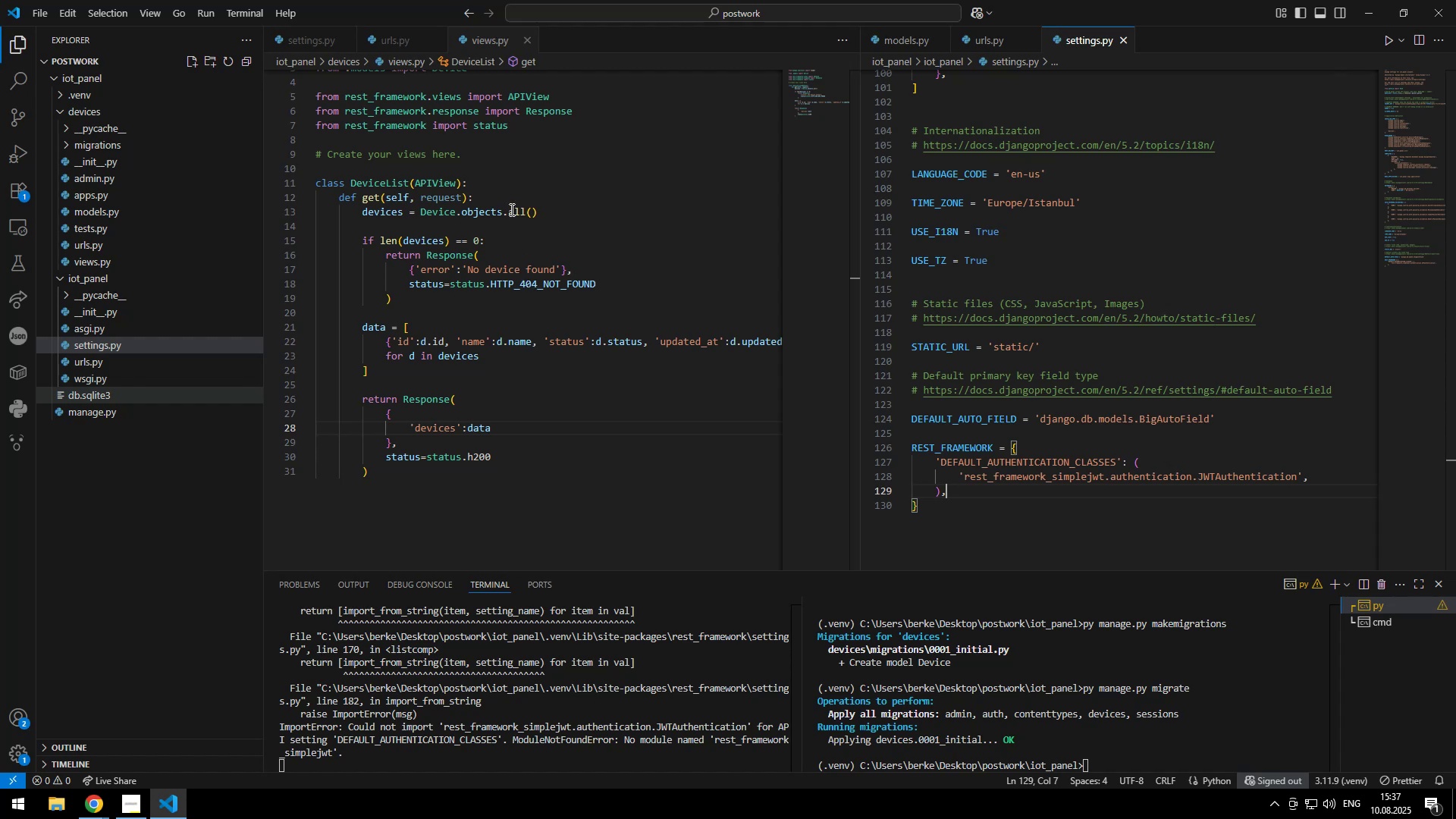 
key(Enter)
 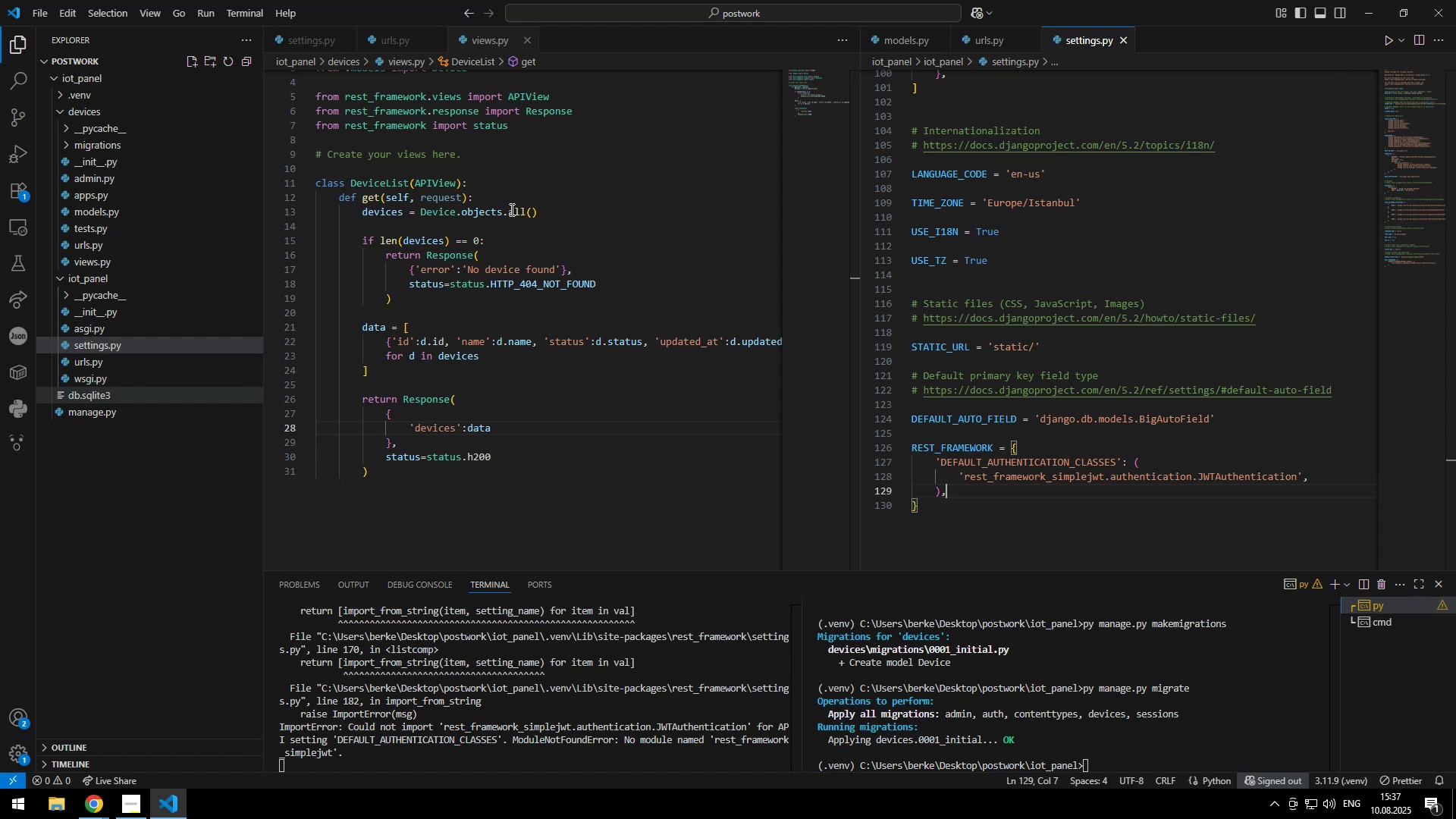 
type(print(data)
key(Escape)
 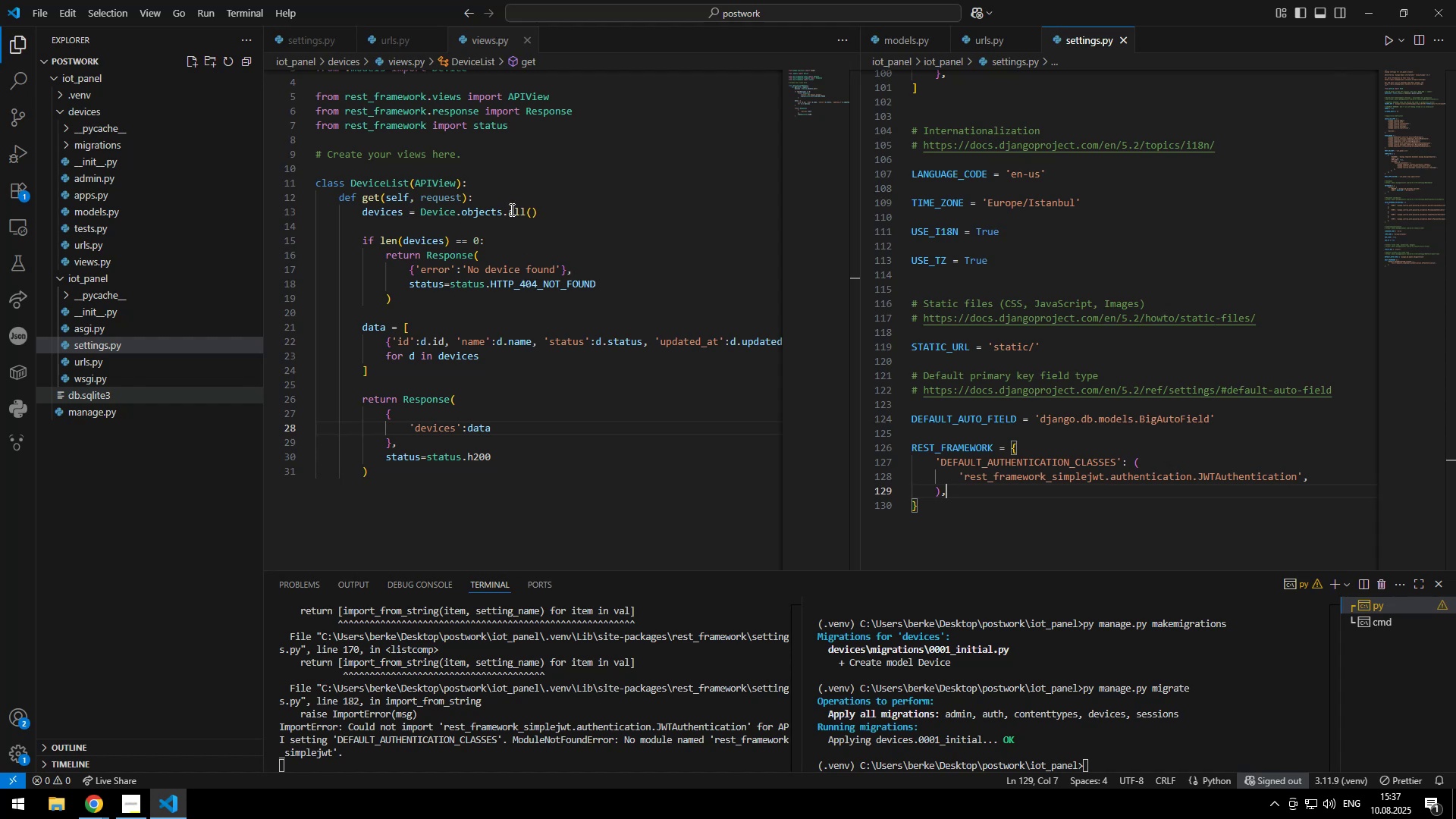 
key(Control+ControlLeft)
 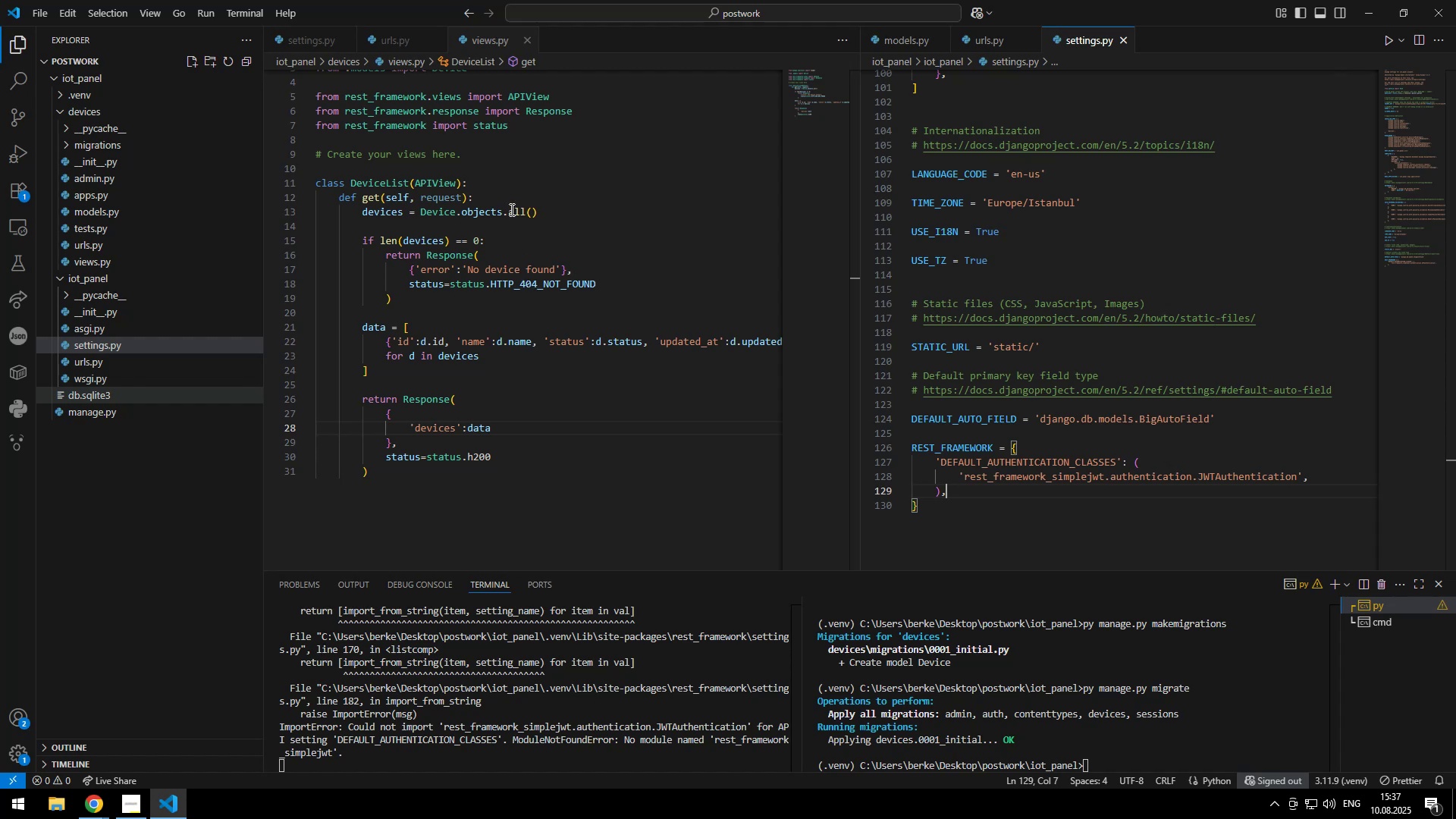 
key(Control+S)
 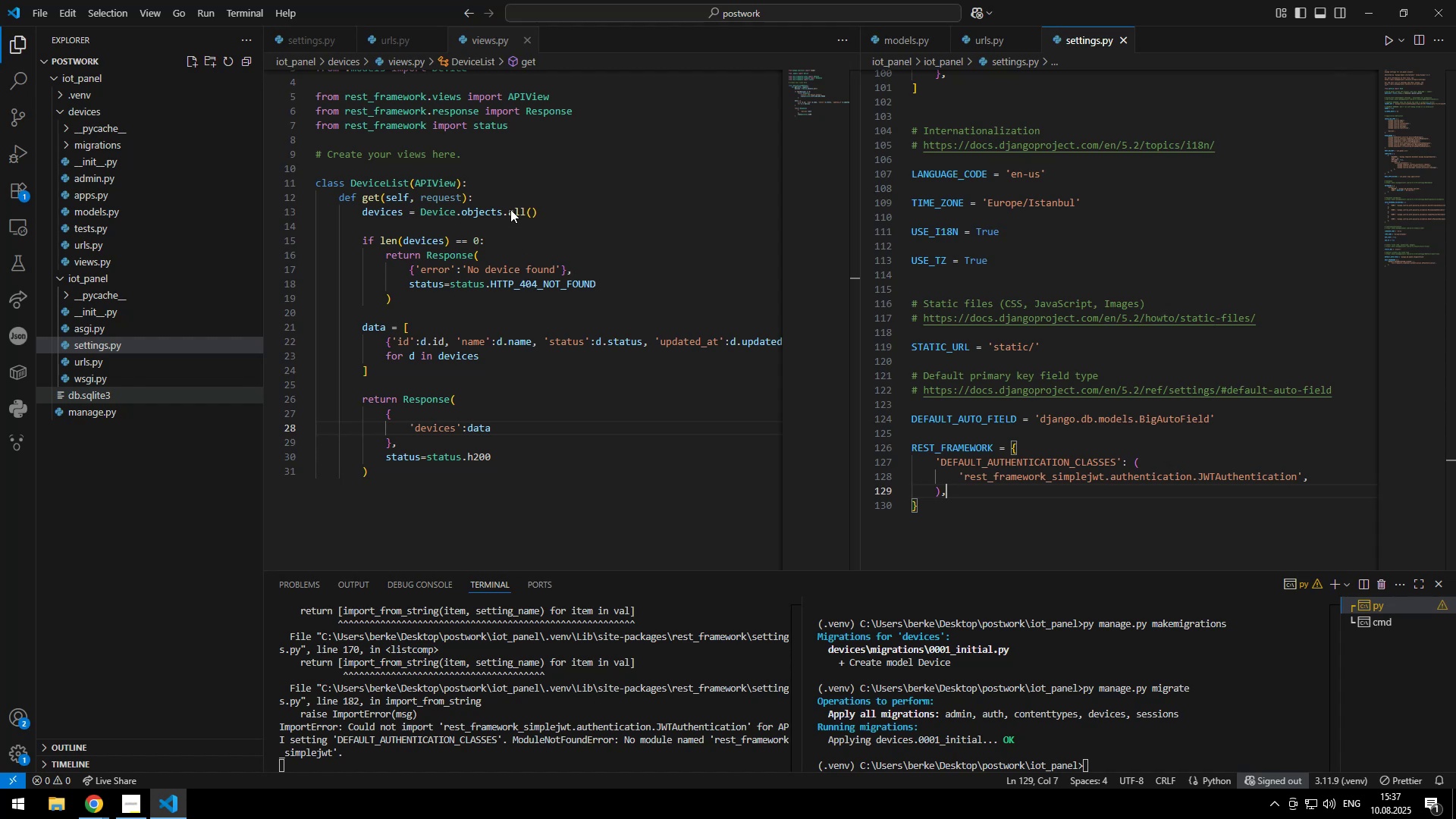 
key(Escape)
 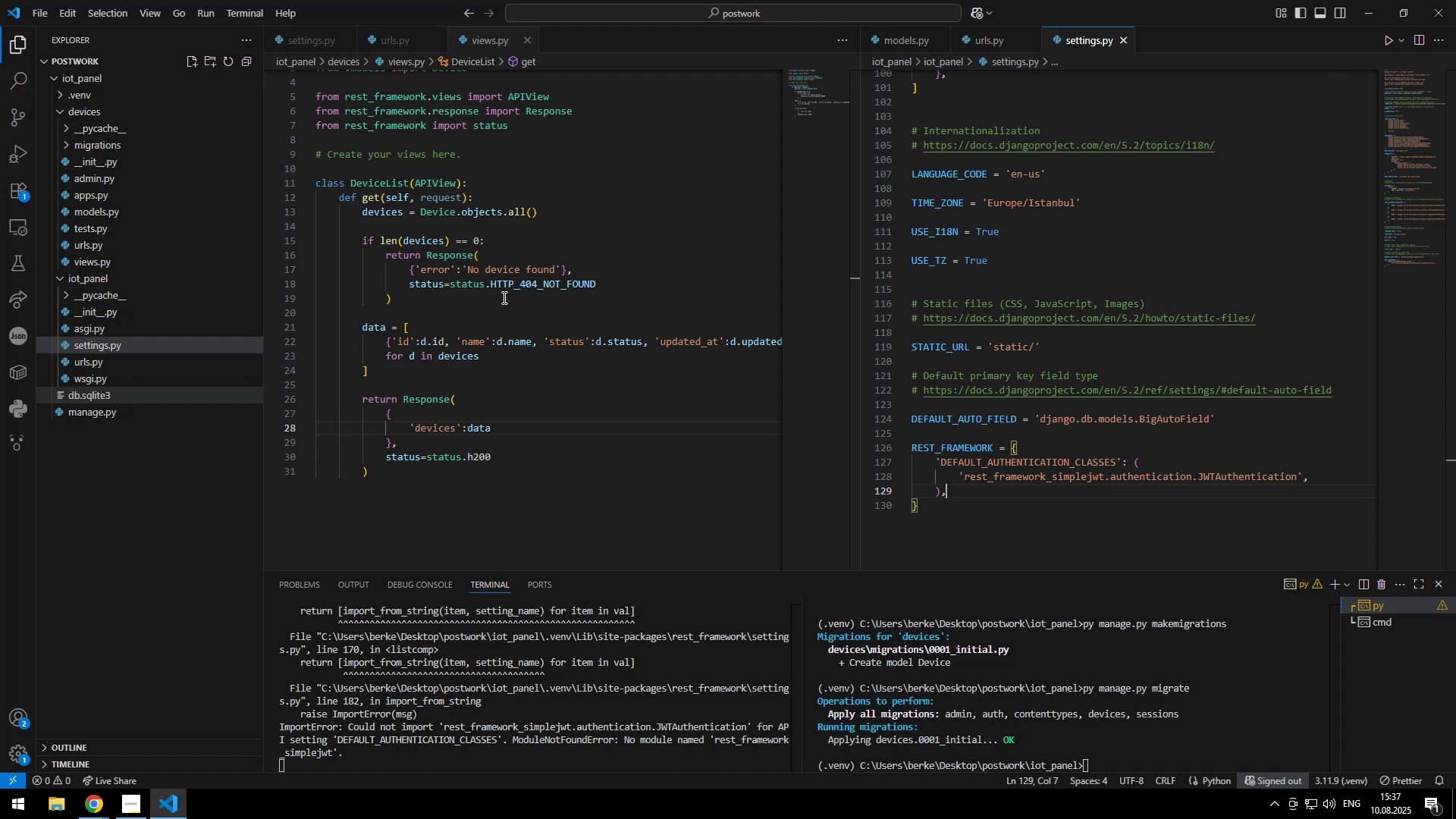 
key(Alt+AltLeft)
 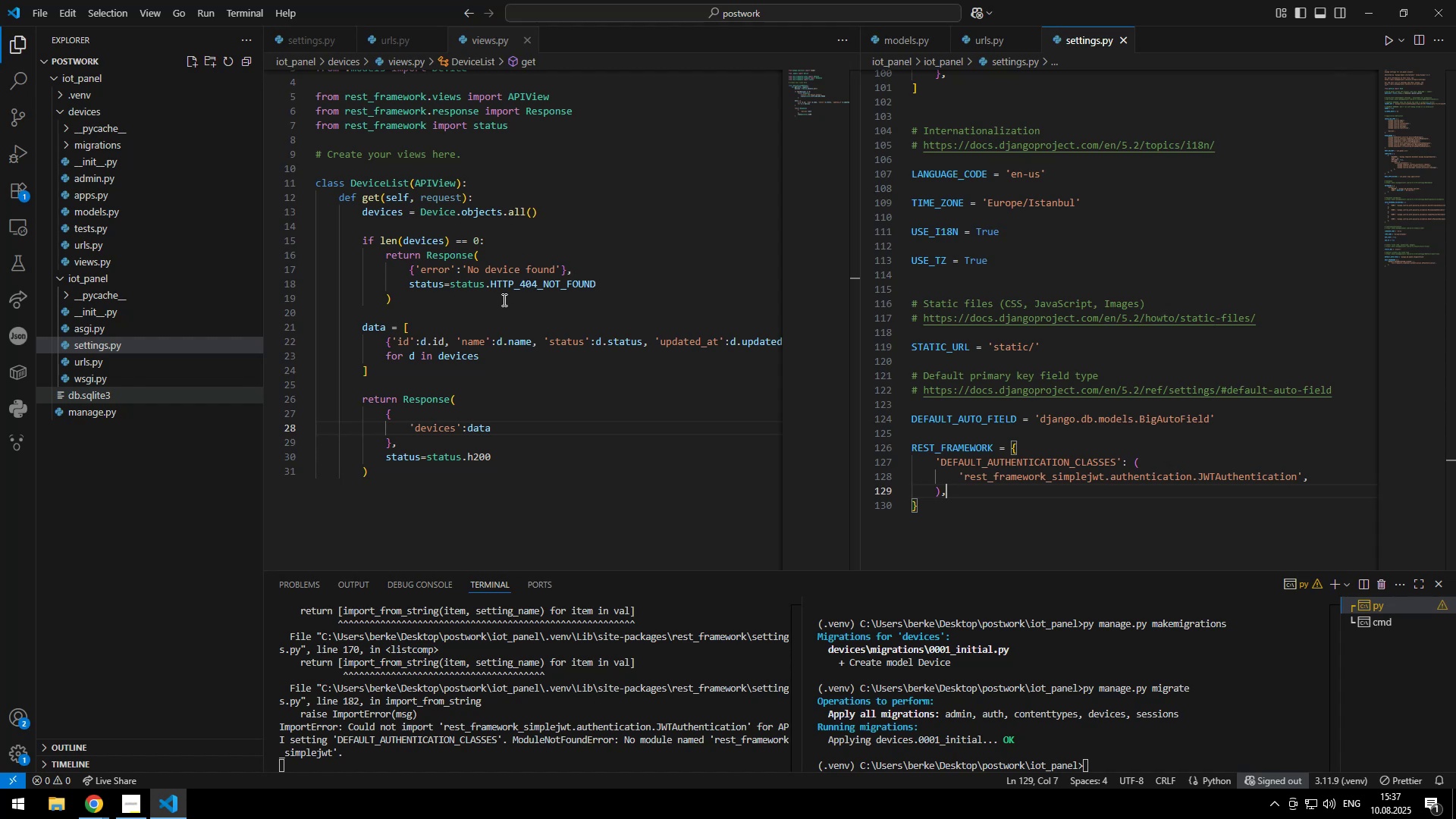 
key(Alt+Tab)
 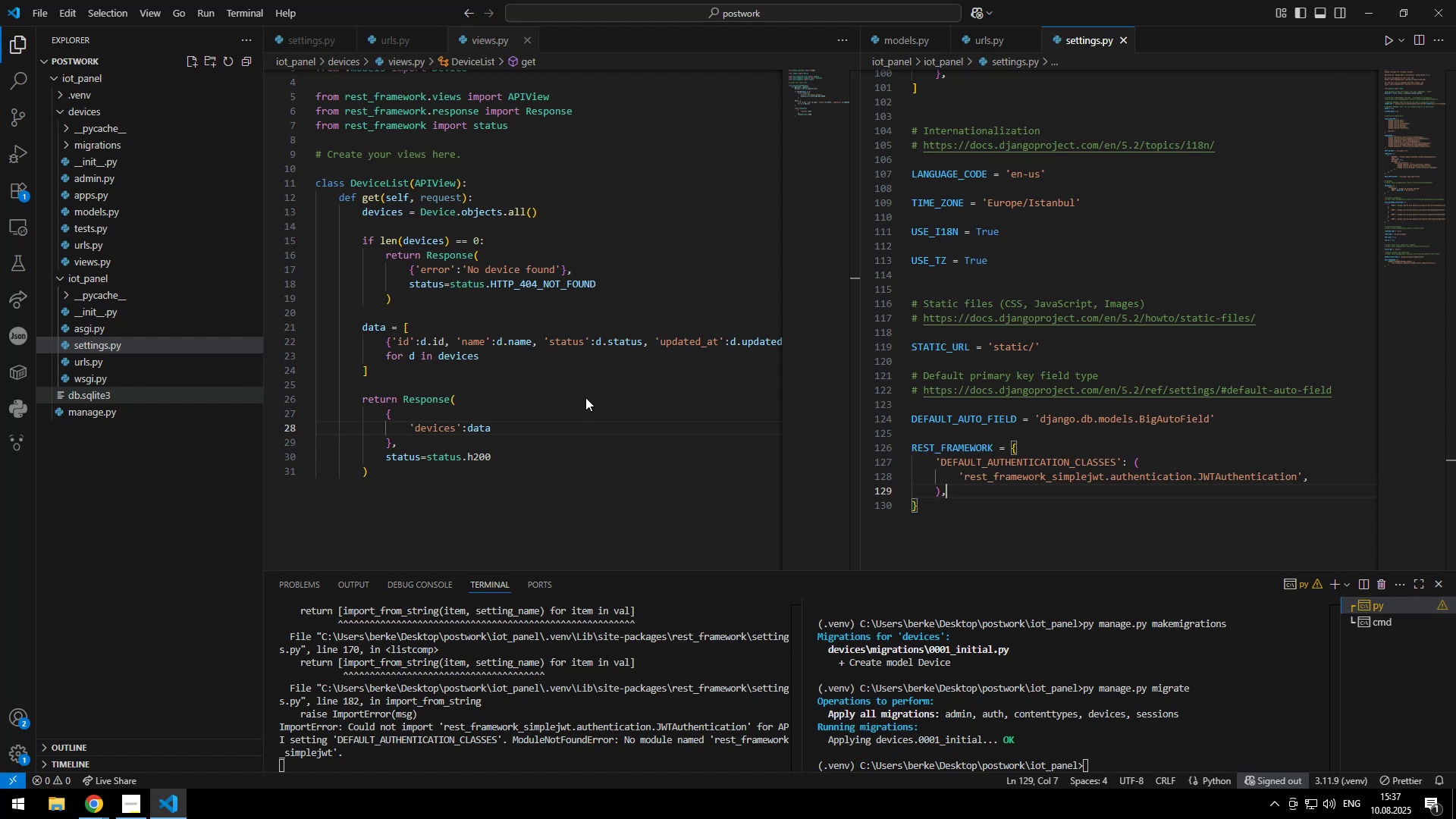 
key(Control+ControlLeft)
 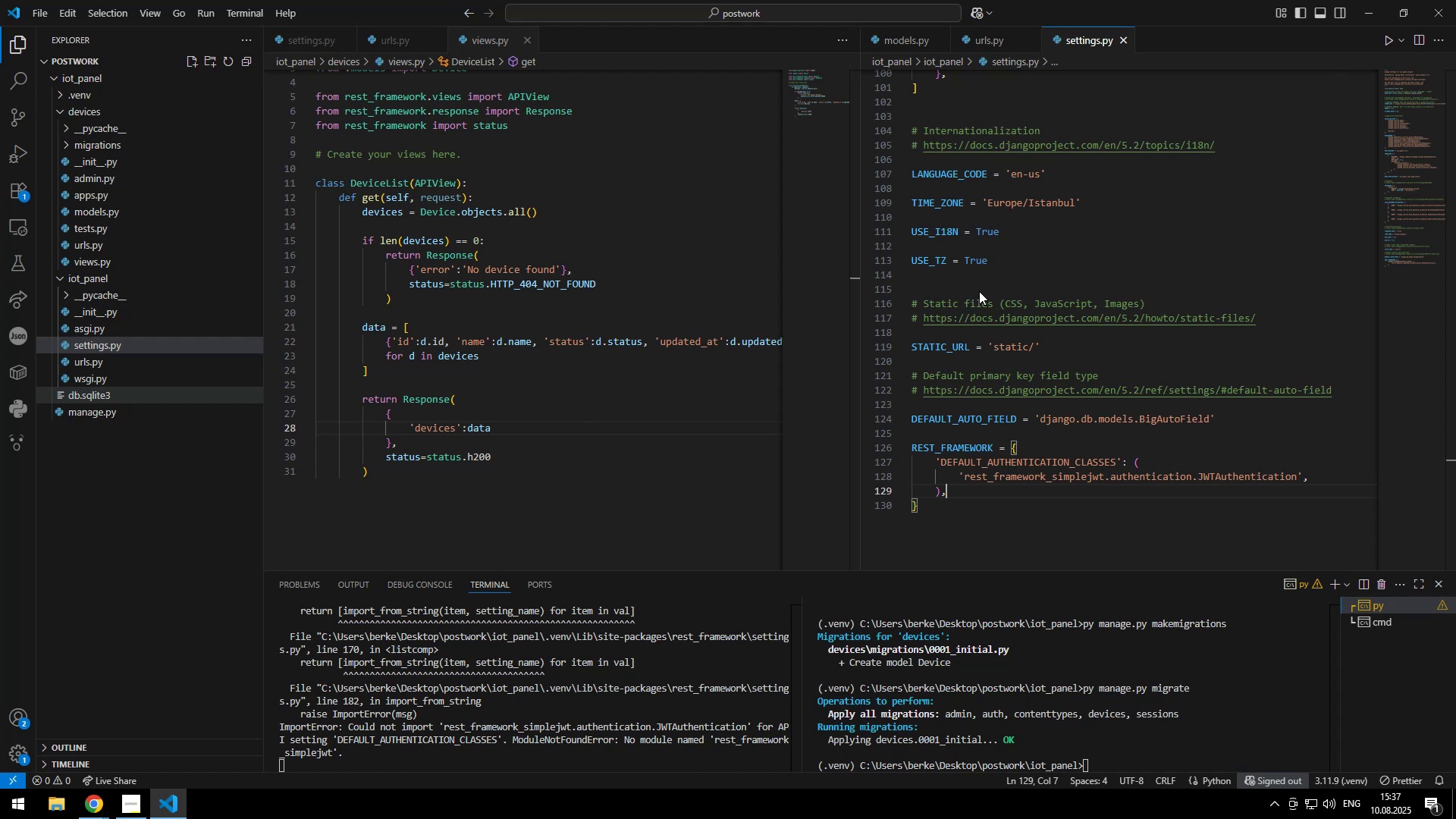 
key(Control+V)
 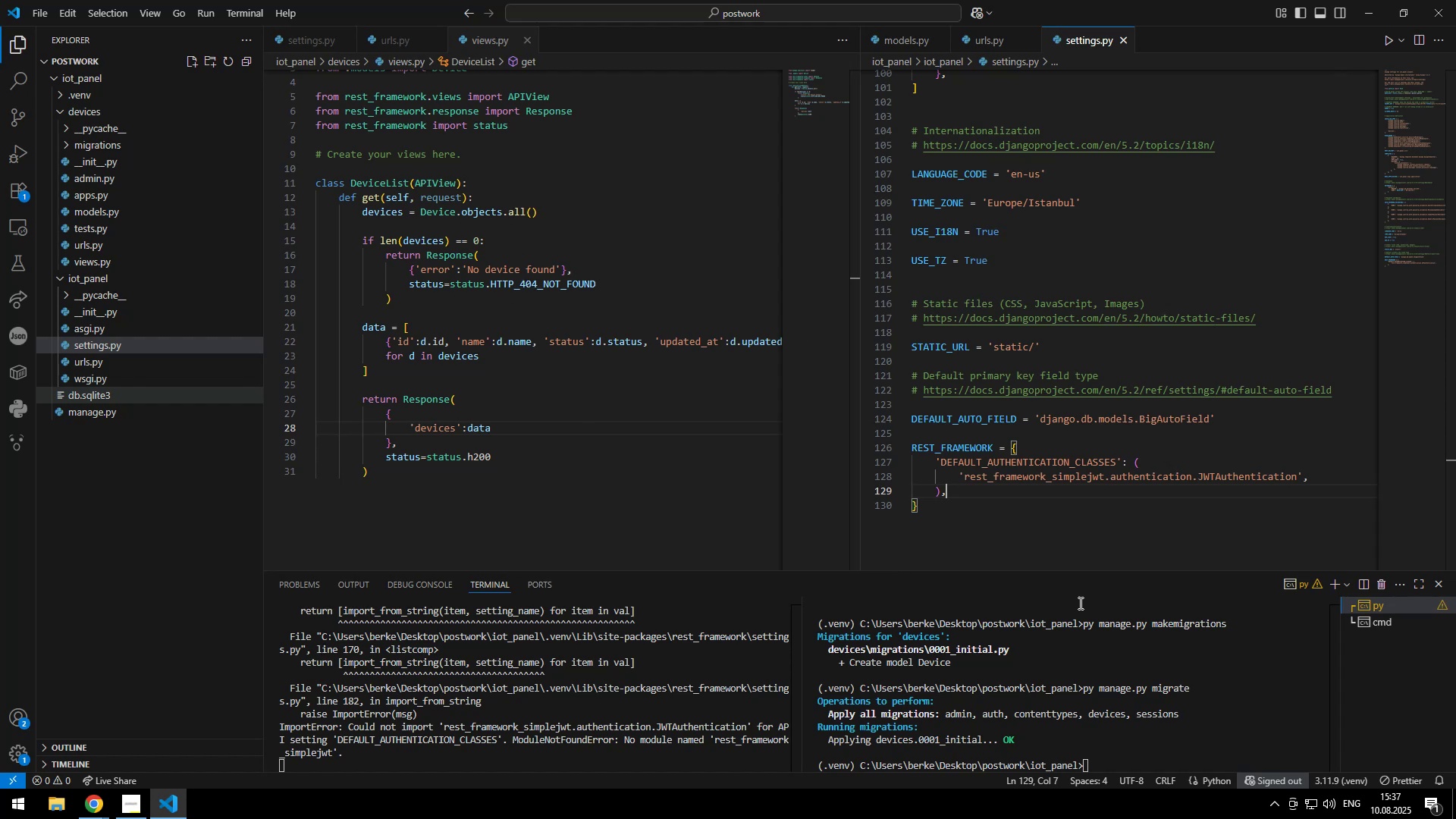 
left_click([1122, 635])
 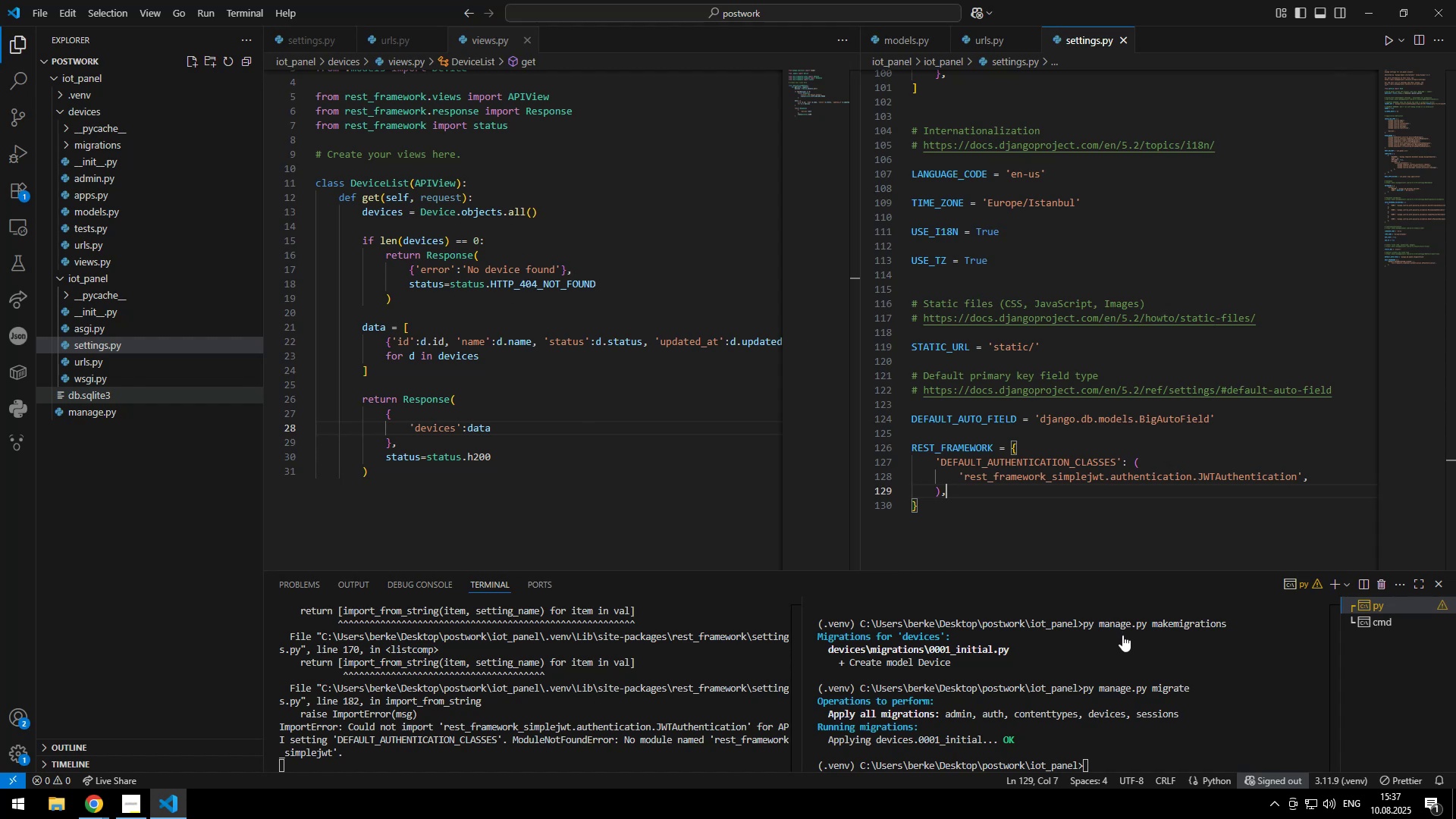 
key(Alt+AltLeft)
 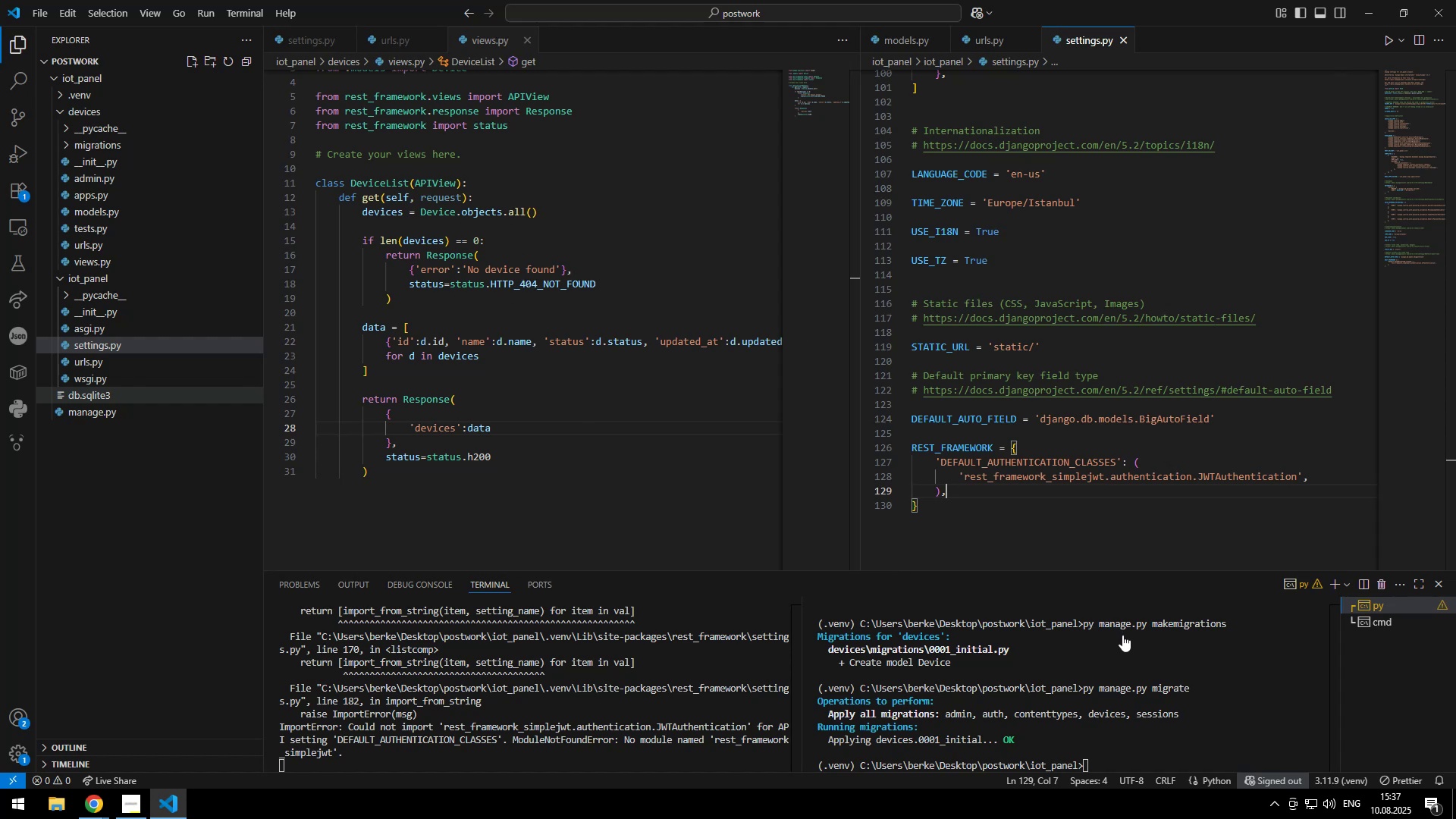 
key(Alt+Tab)
 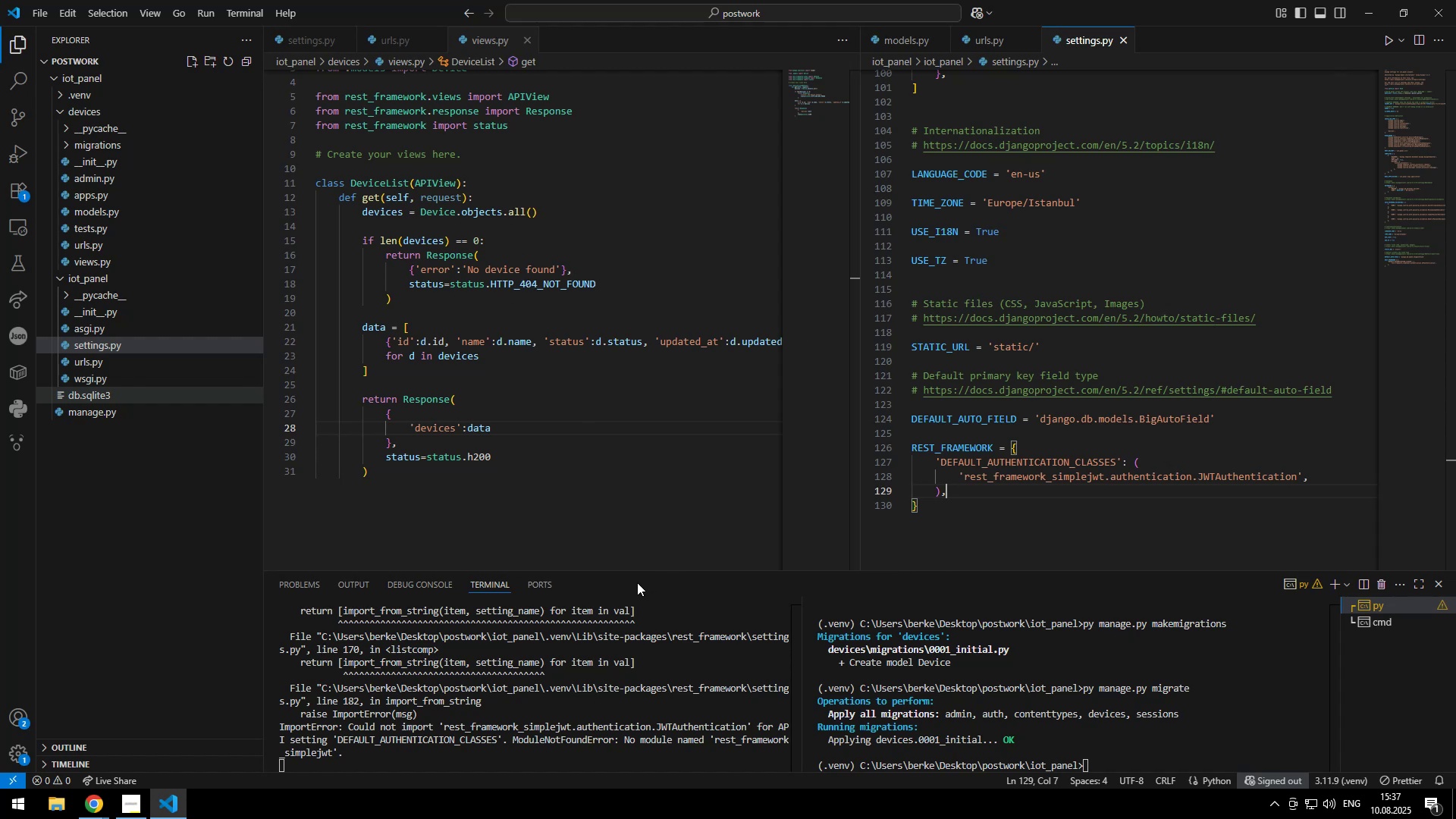 
scroll: coordinate [576, 661], scroll_direction: down, amount: 10.0
 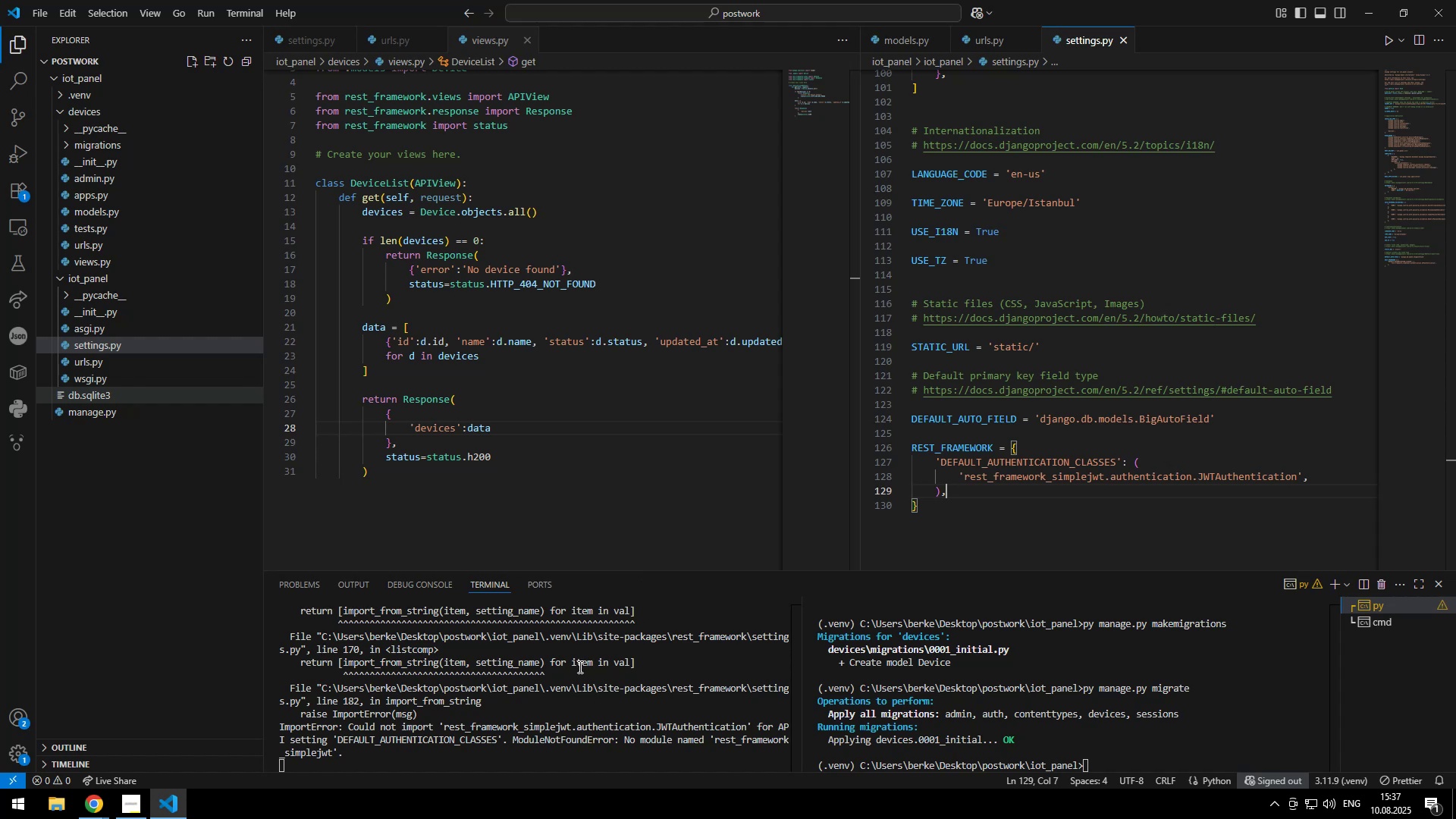 
left_click([588, 705])
 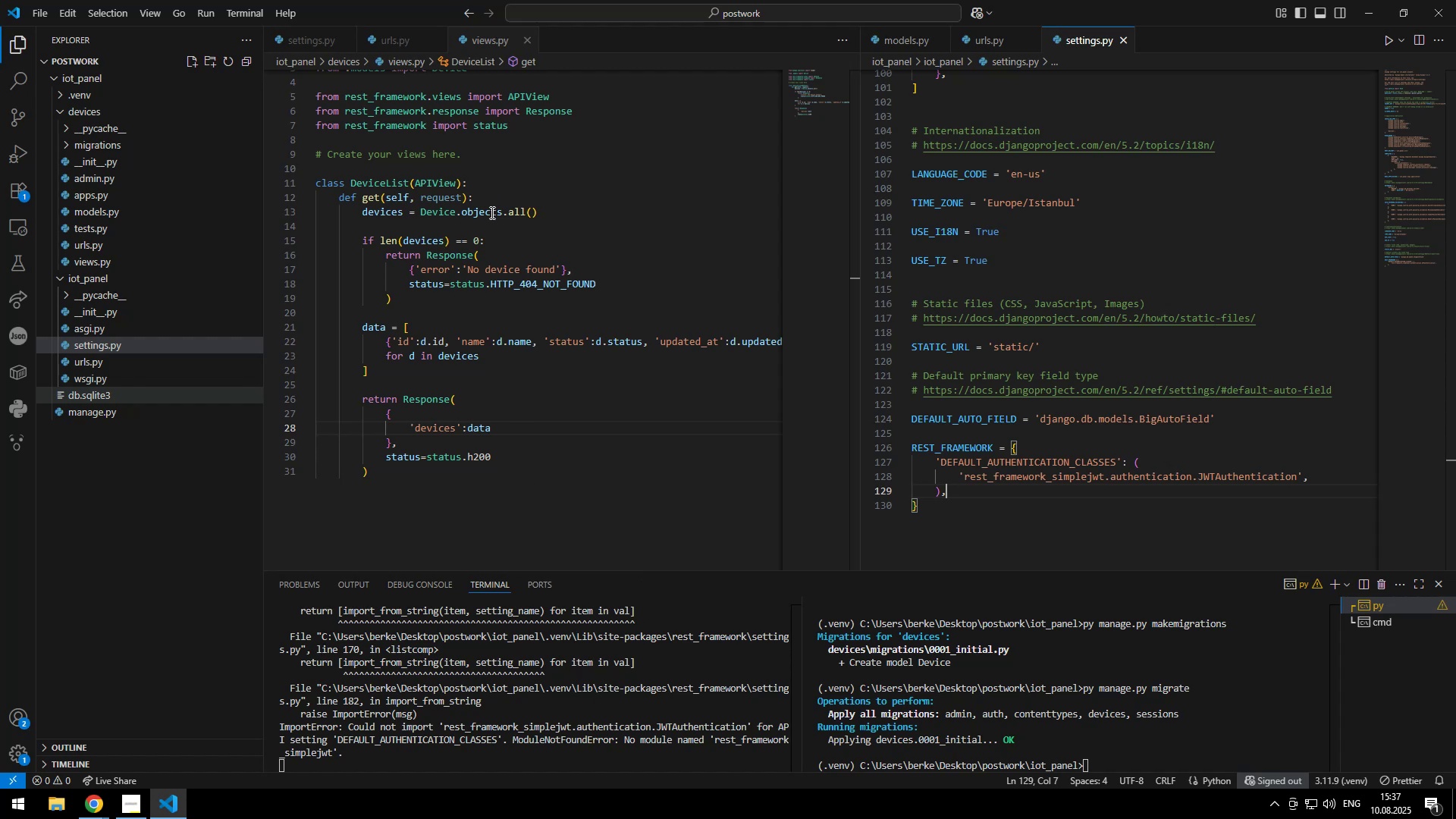 
wait(7.32)
 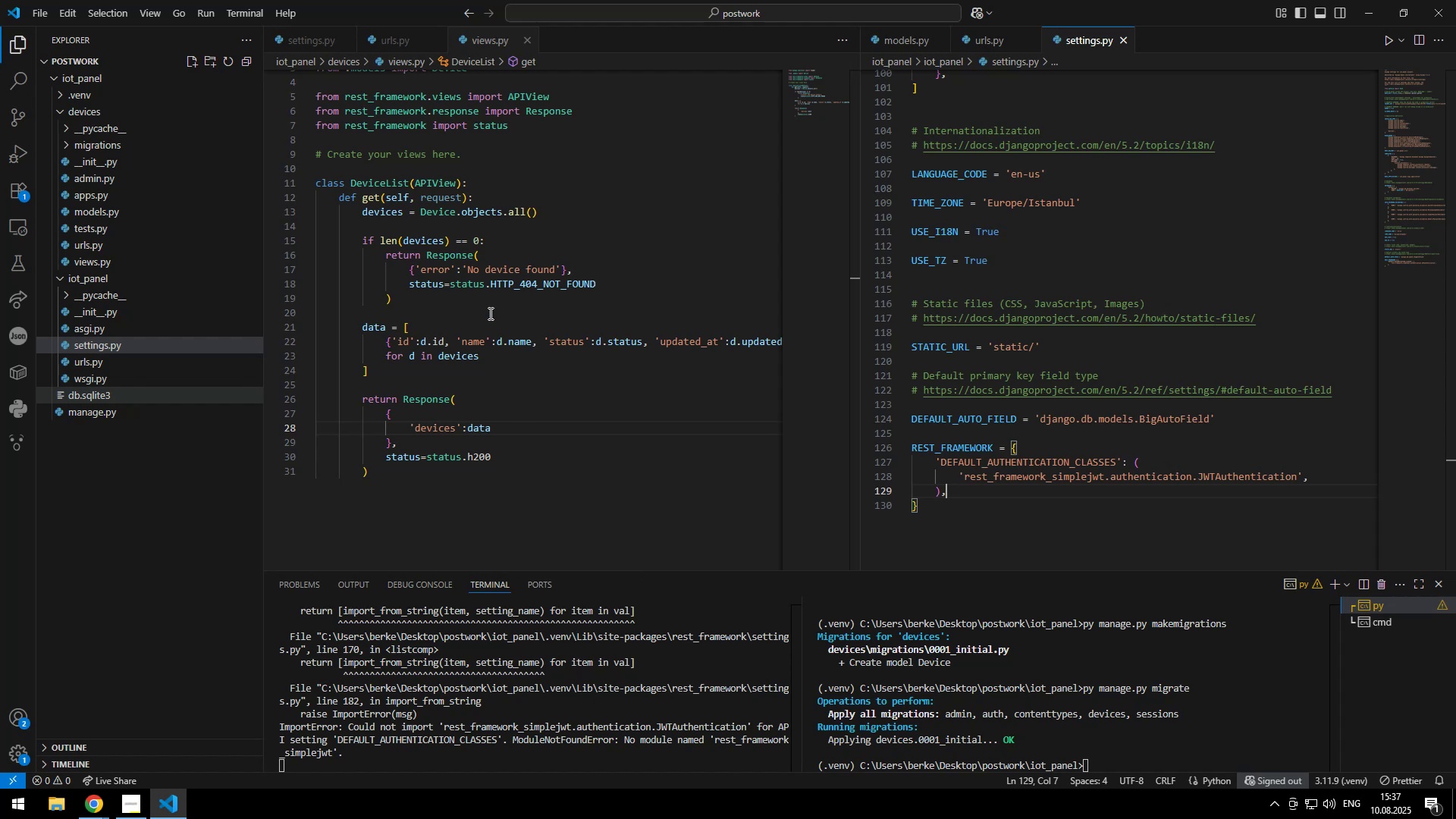 
left_click([392, 244])
 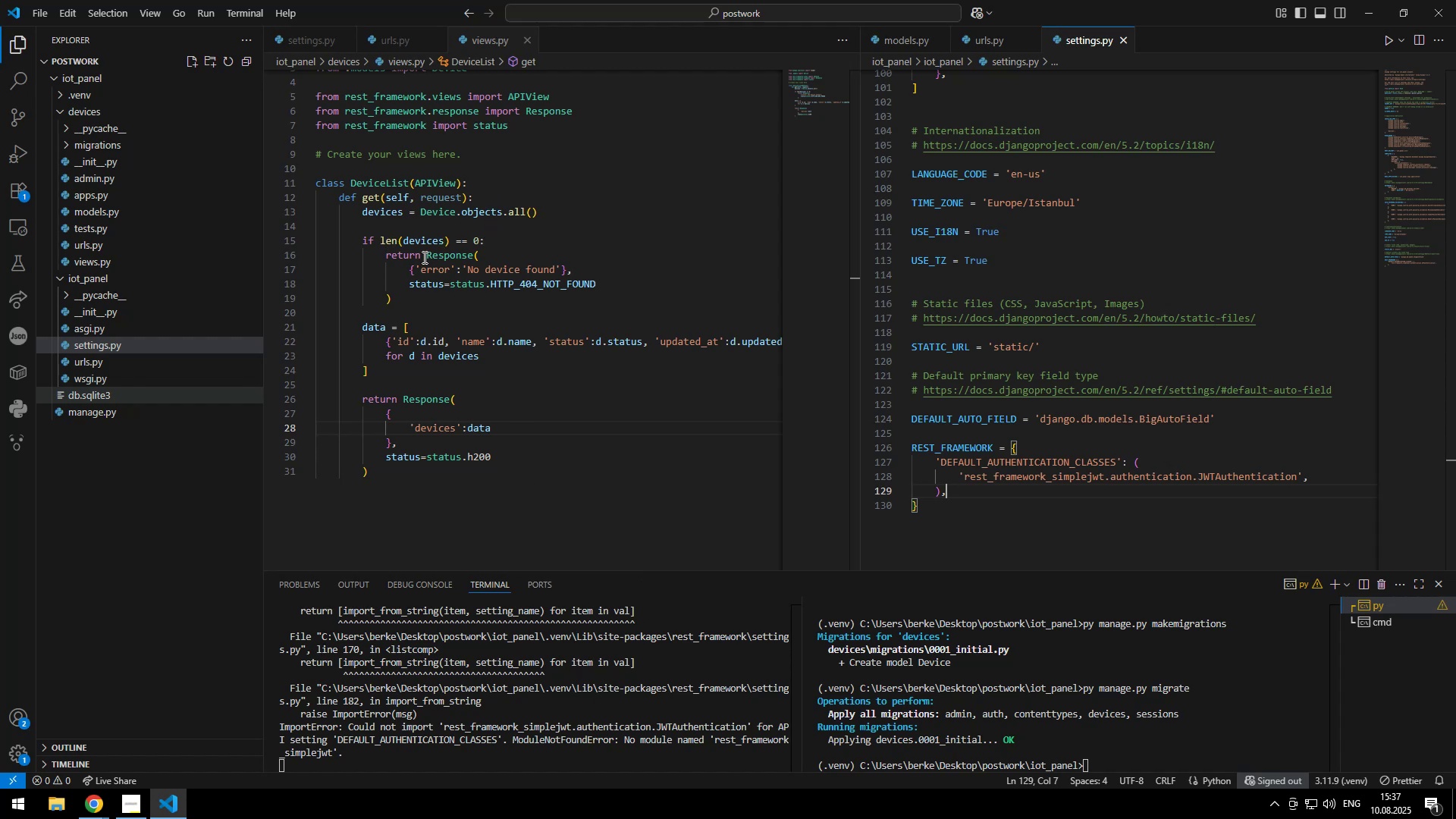 
type(int()
key(Escape)
 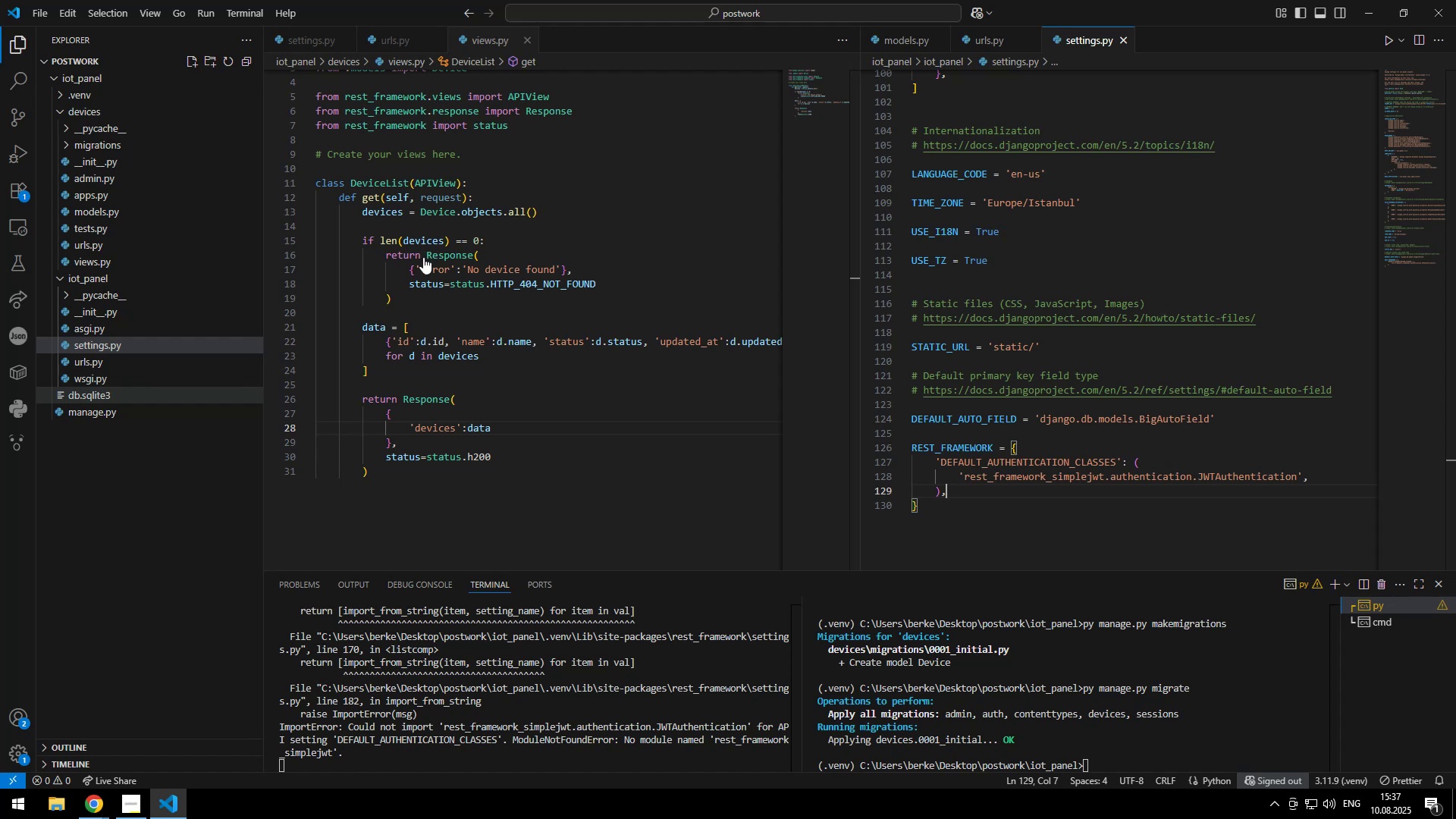 
key(Control+ArrowRight)
 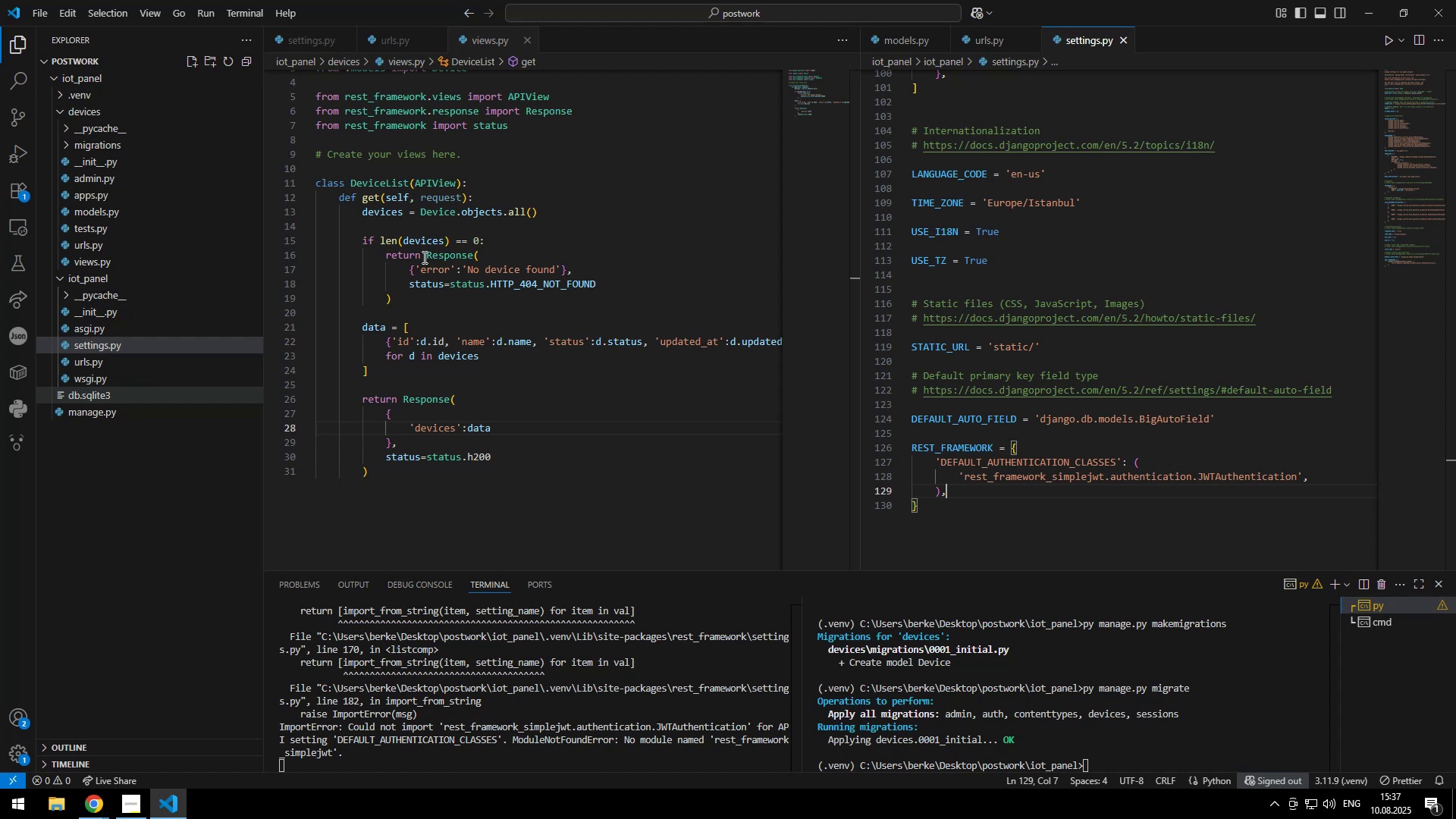 
key(Control+ArrowRight)
 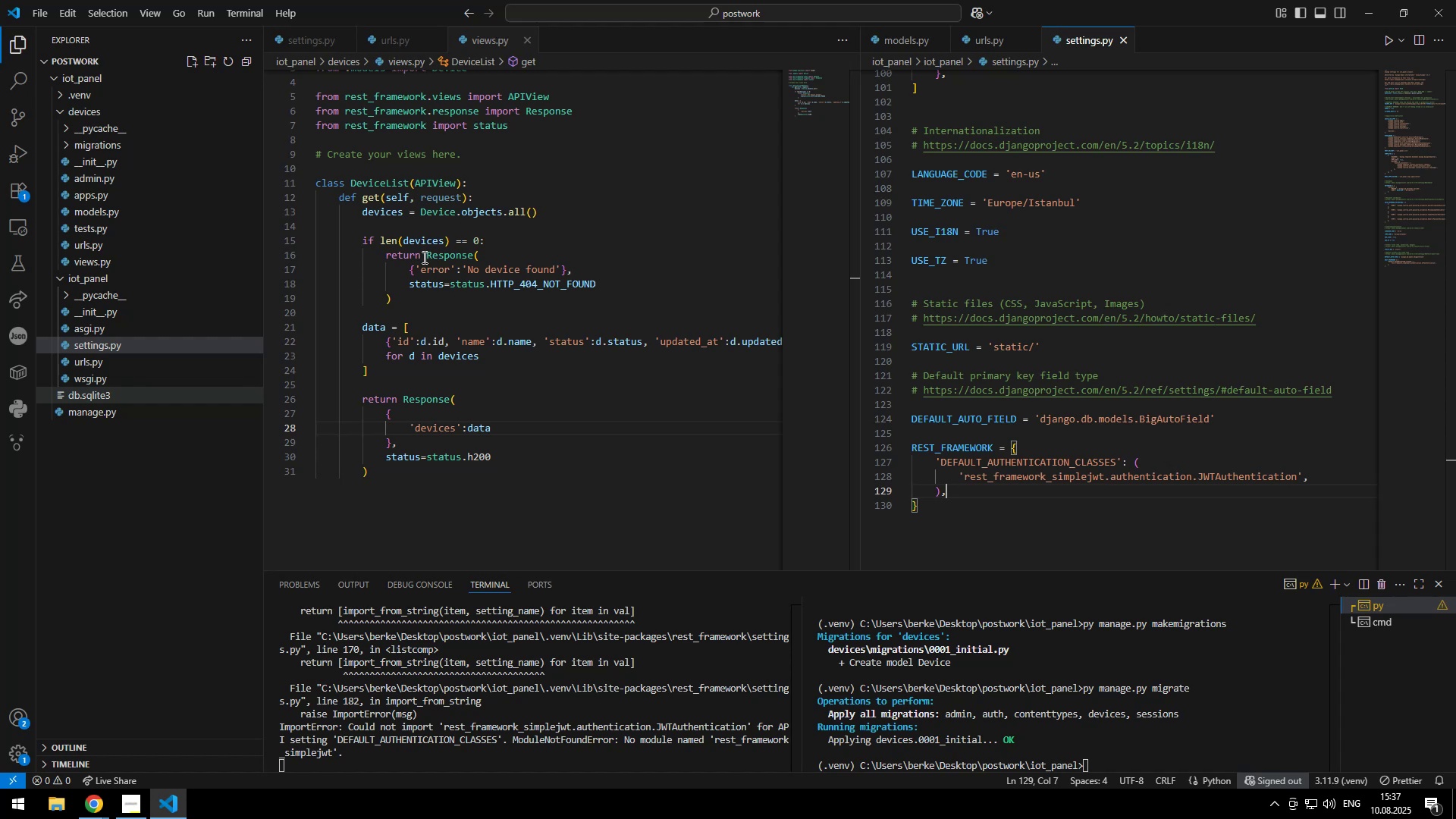 
key(Control+ArrowRight)
 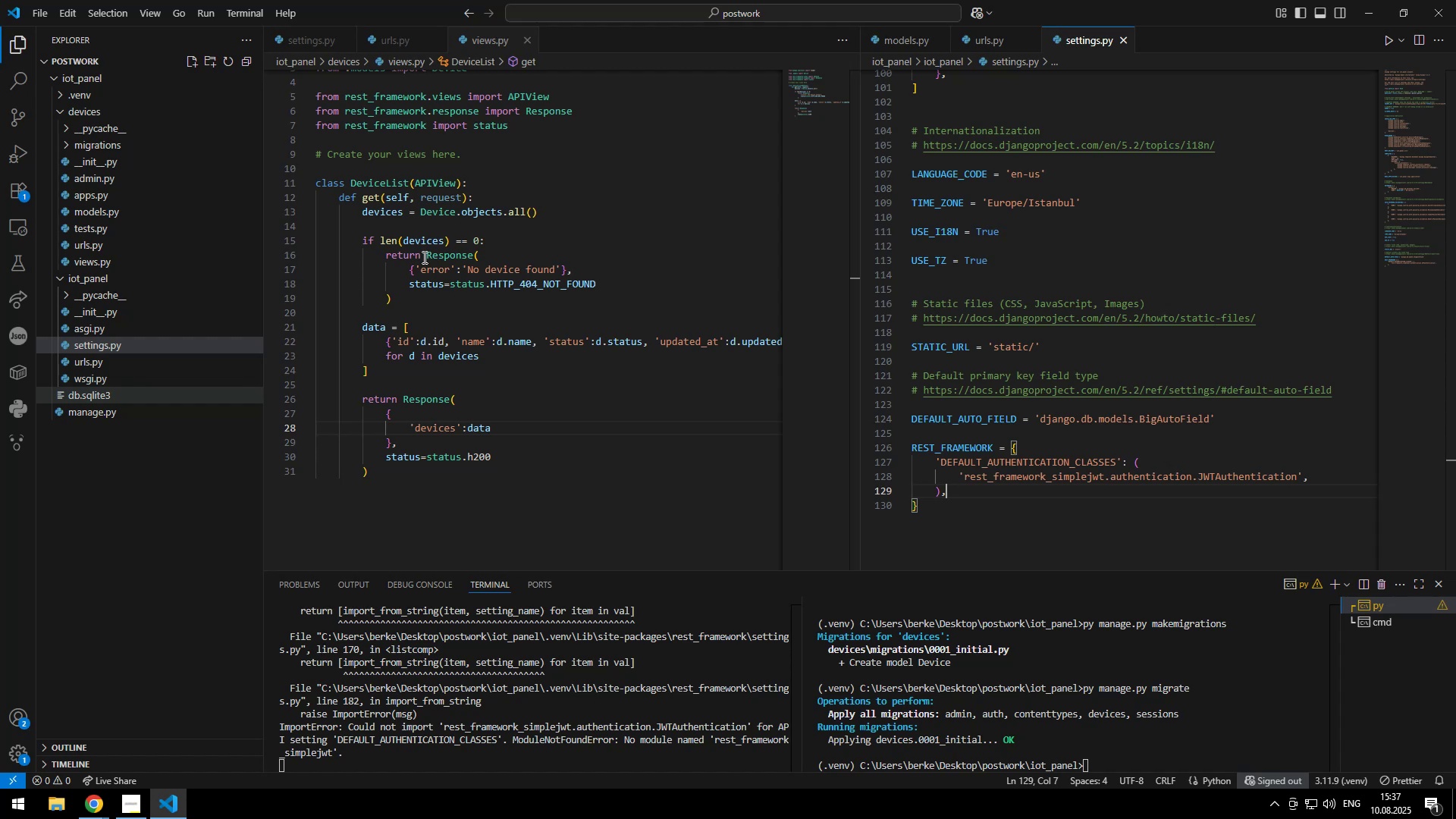 
key(Control+ArrowRight)
 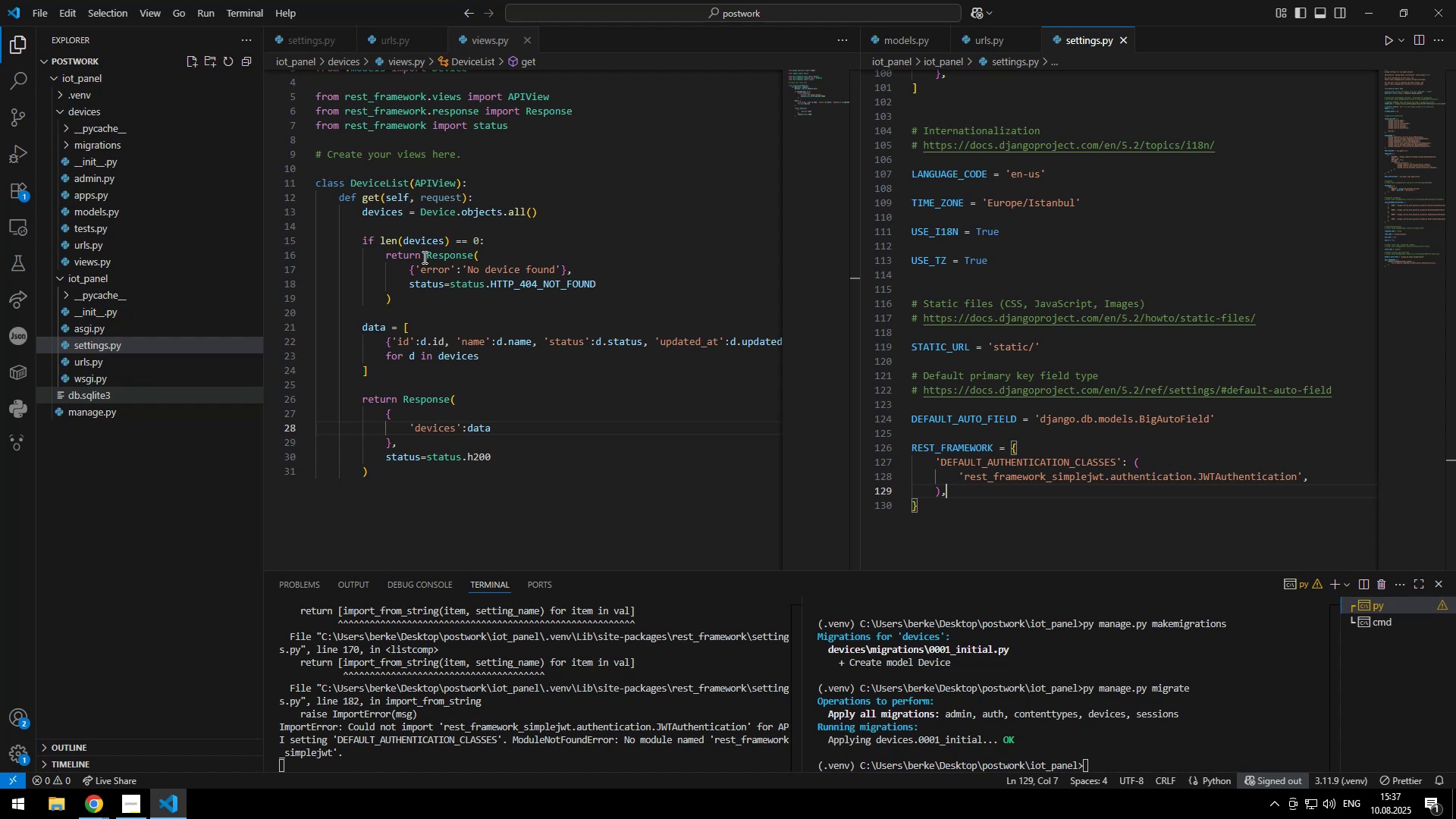 
key(Control+ArrowRight)
 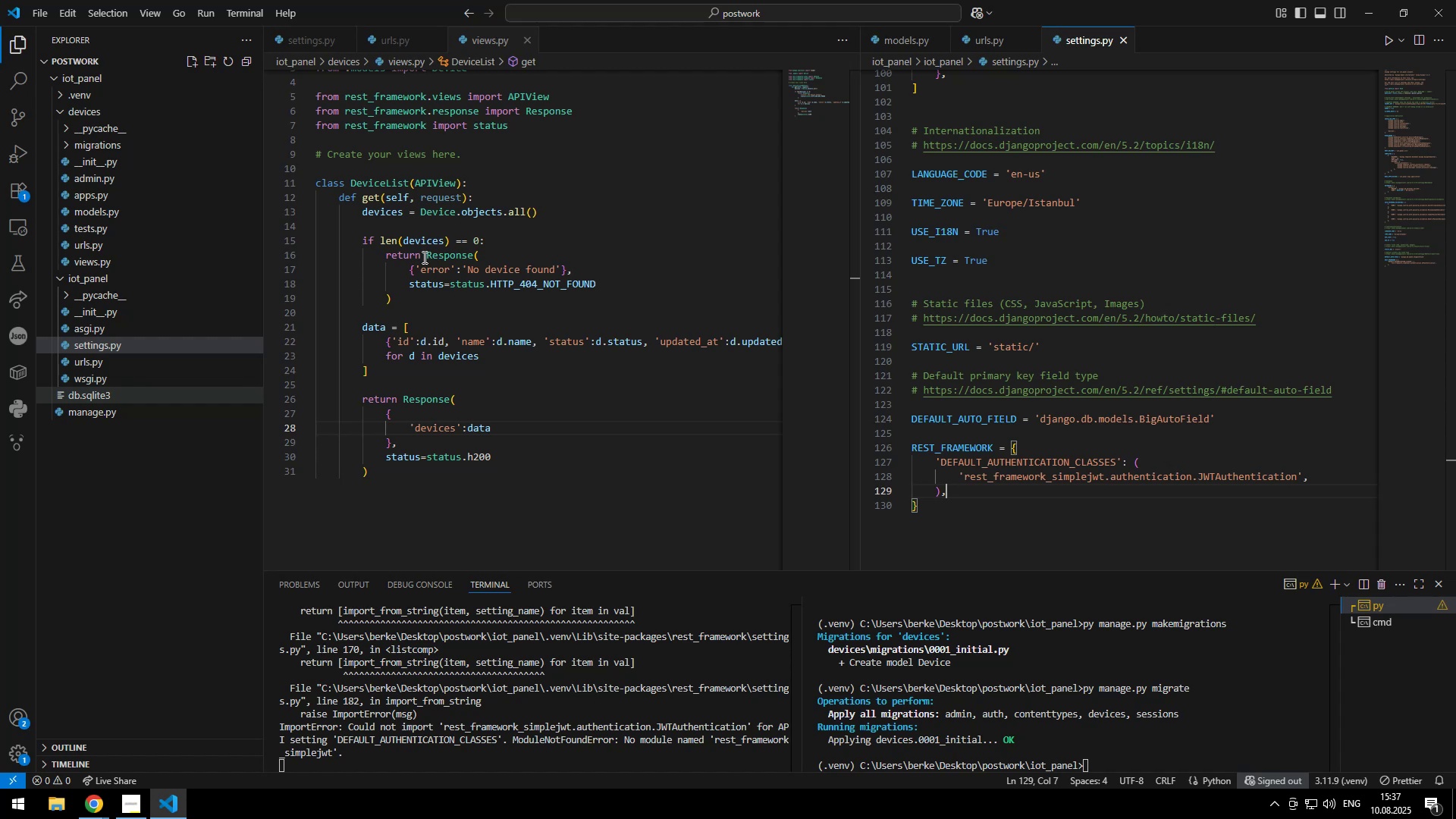 
key(Shift+9)
 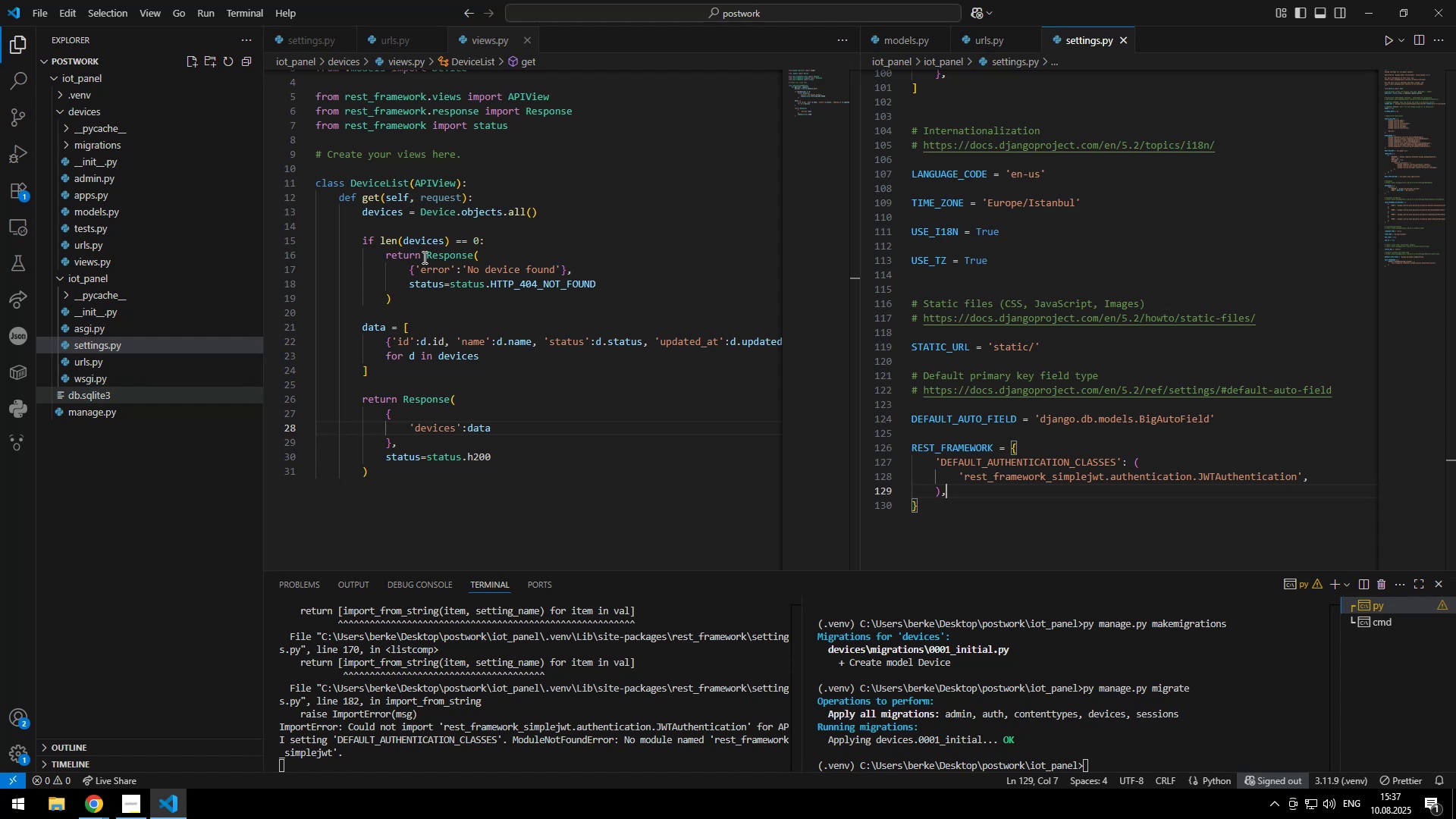 
key(Backspace)
 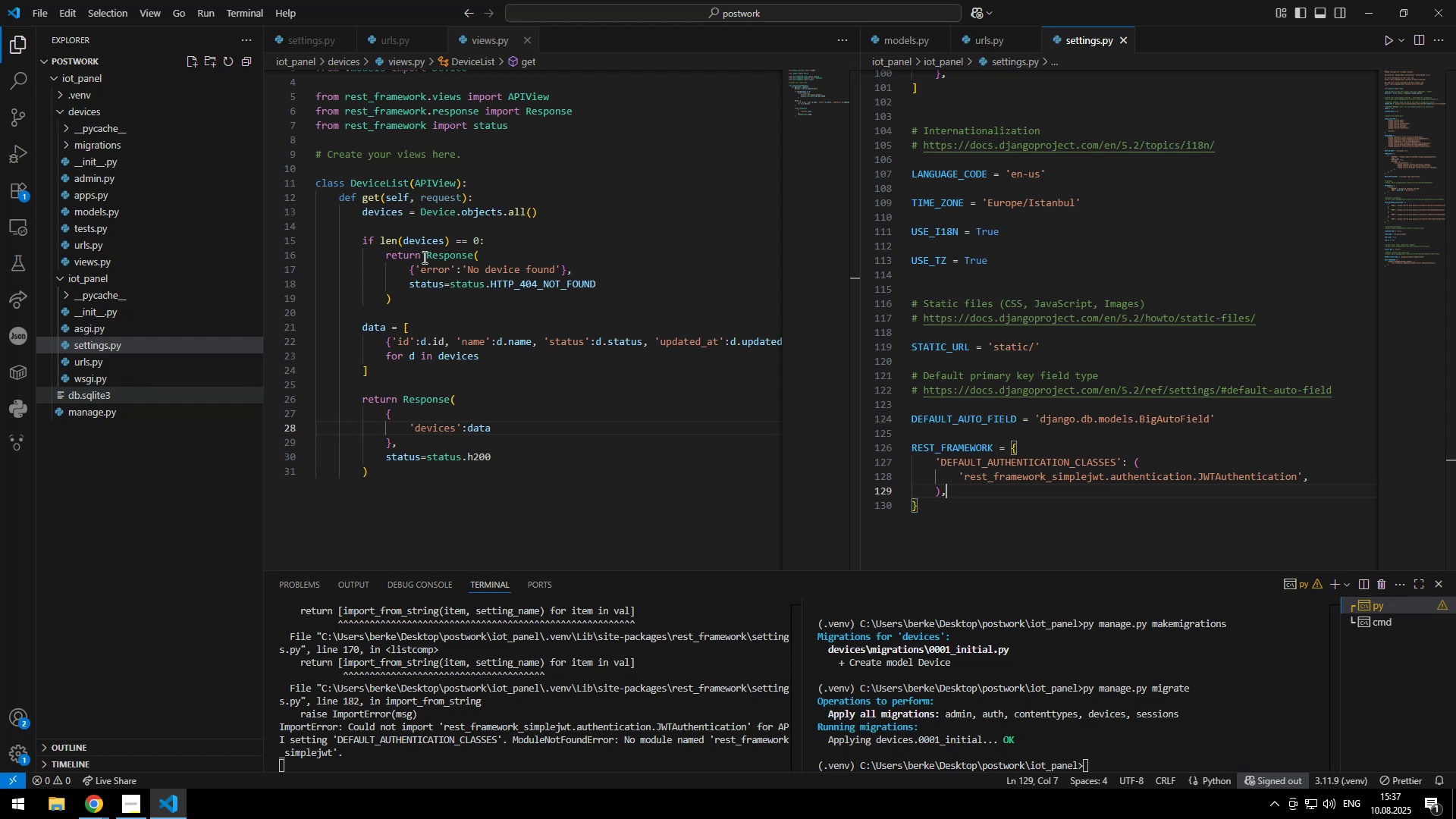 
key(Shift+0)
 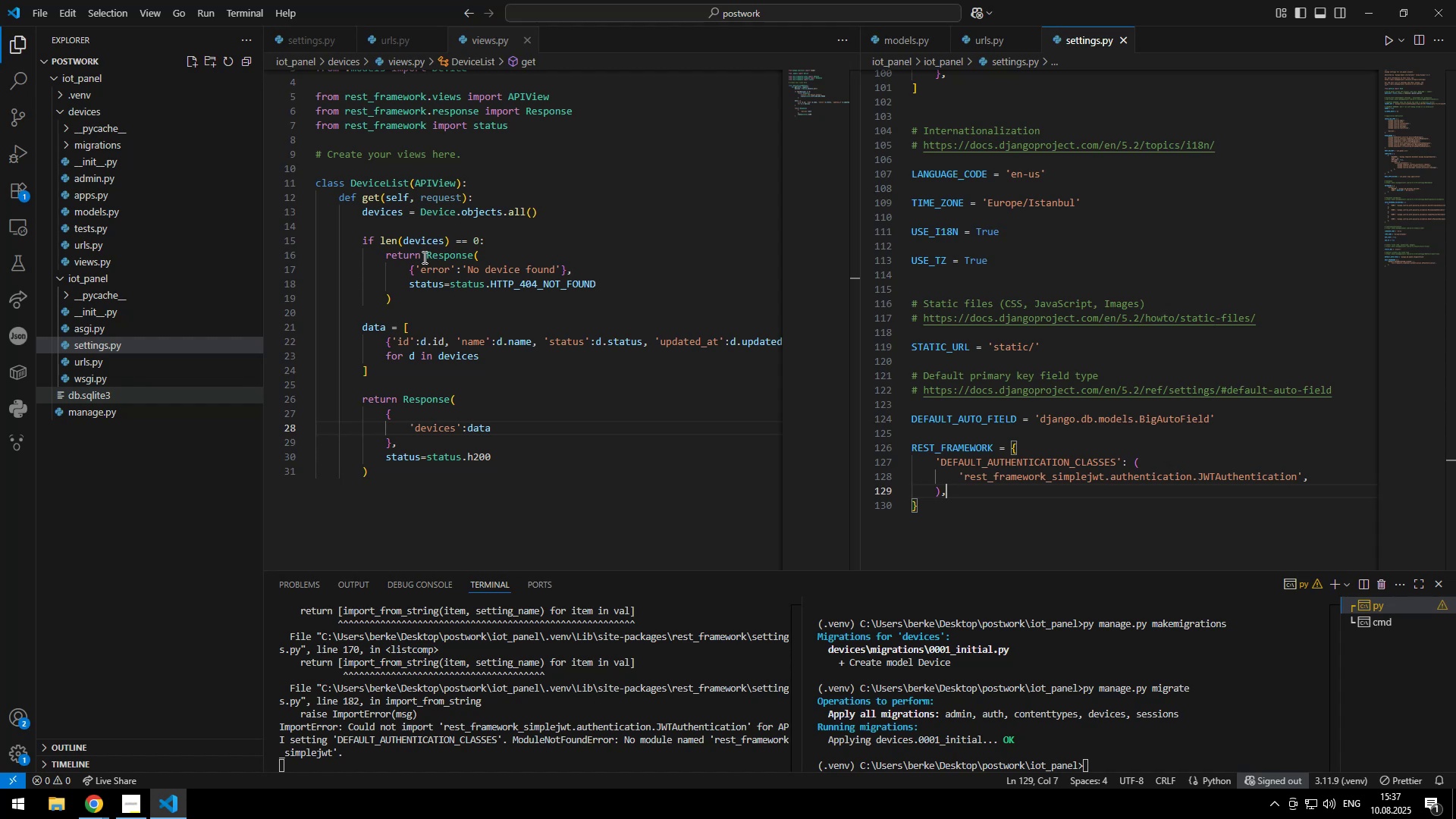 
key(Control+ControlLeft)
 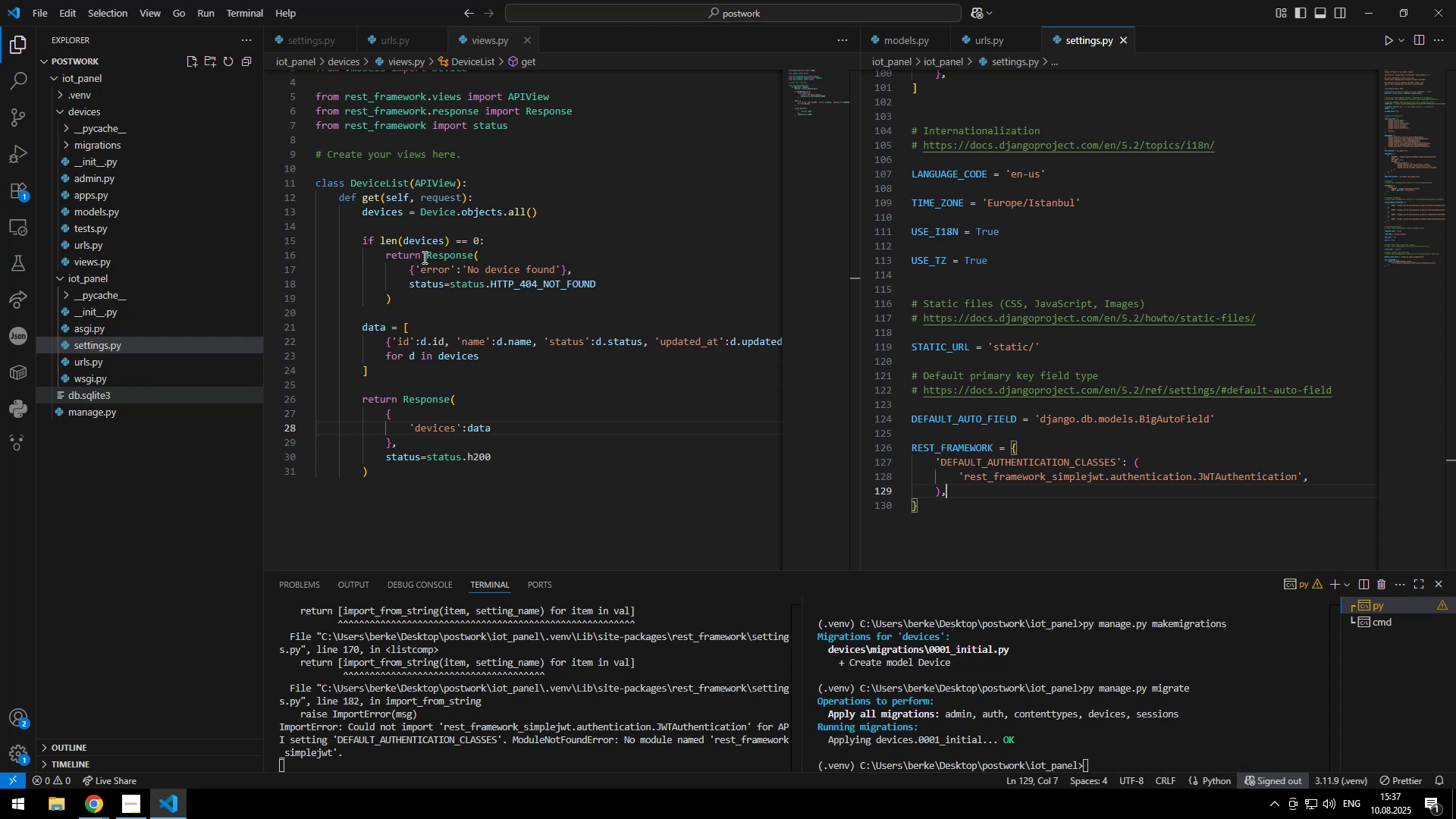 
key(Control+S)
 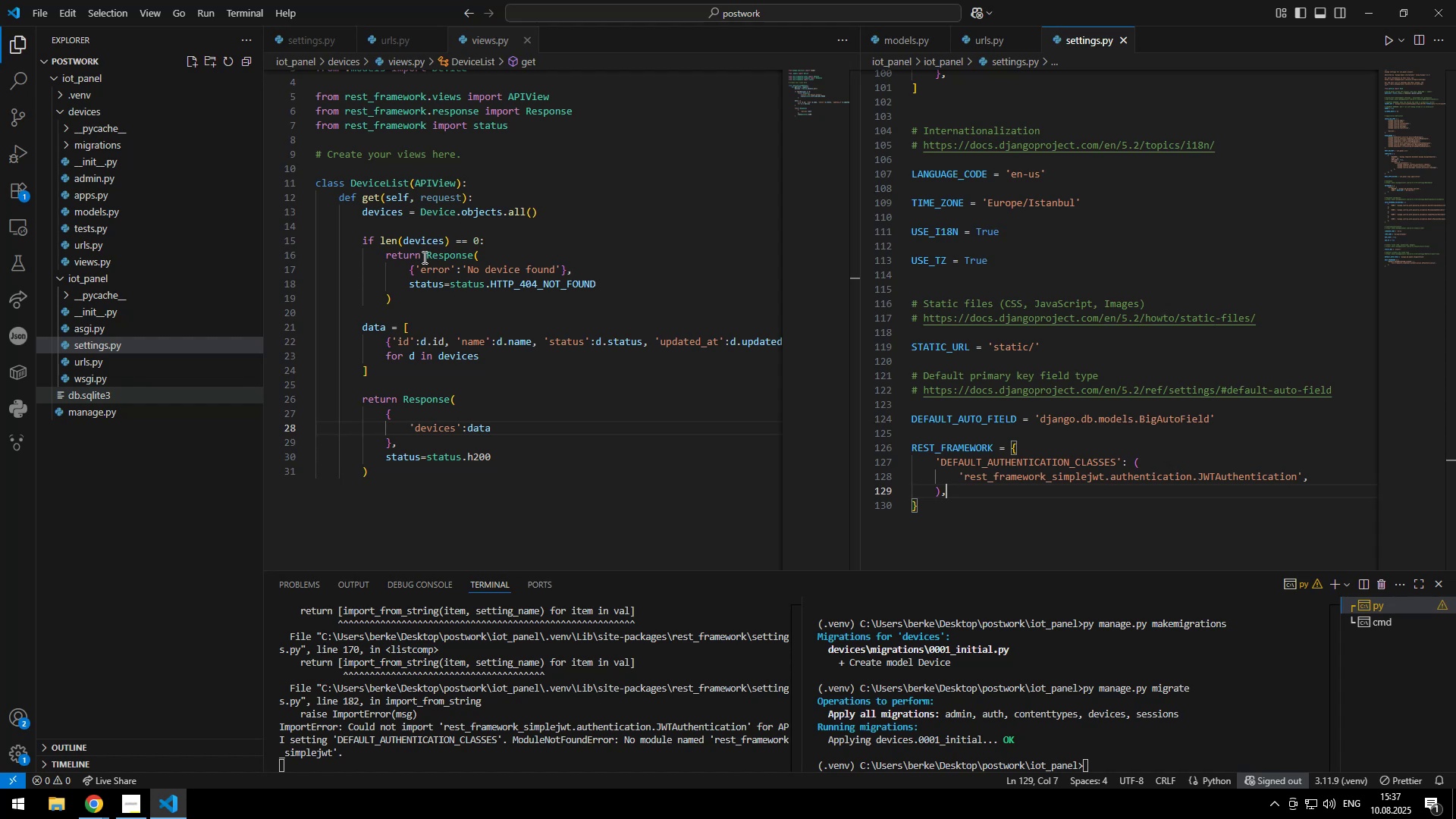 
key(Escape)
 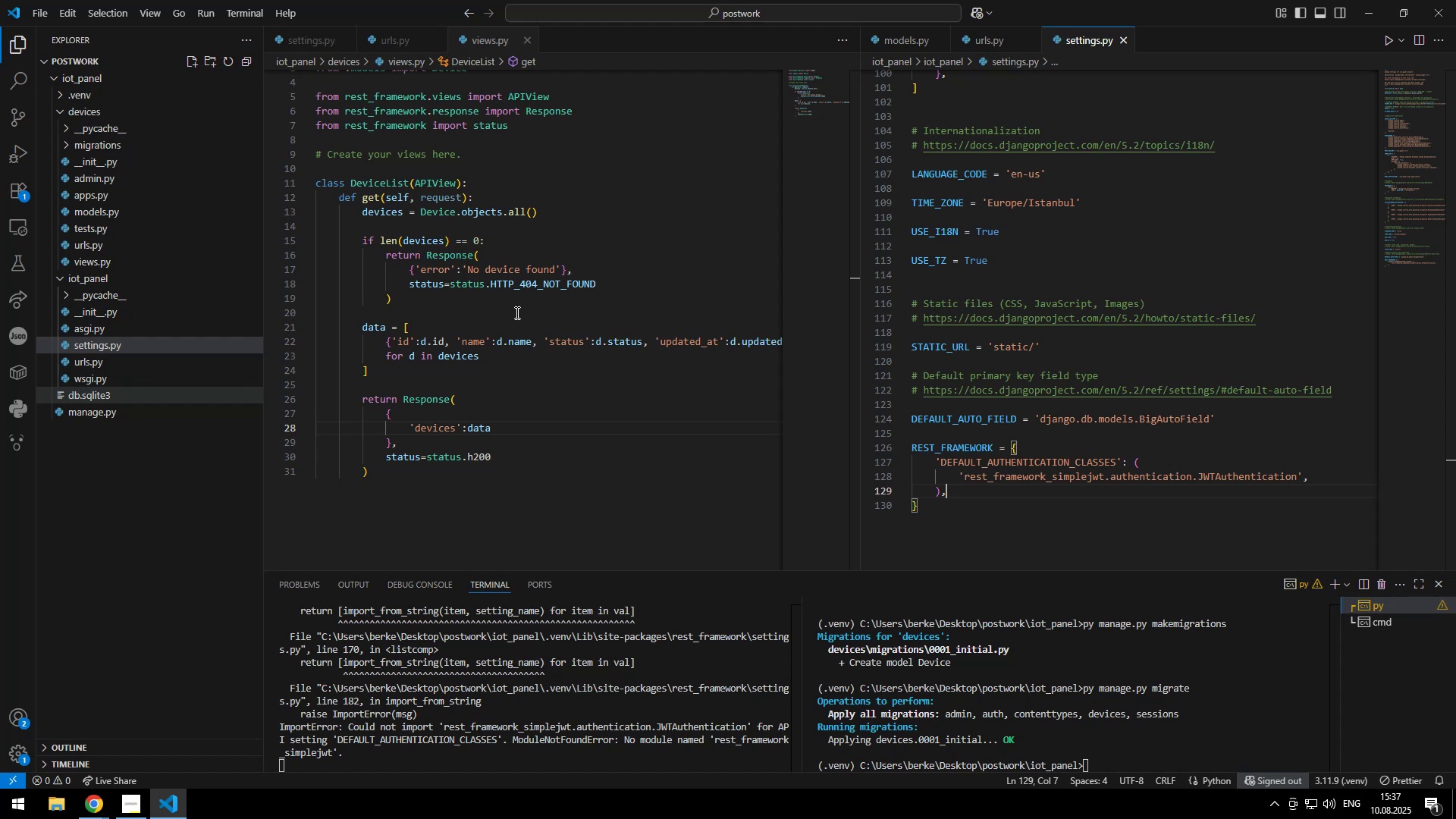 
key(Alt+Tab)
 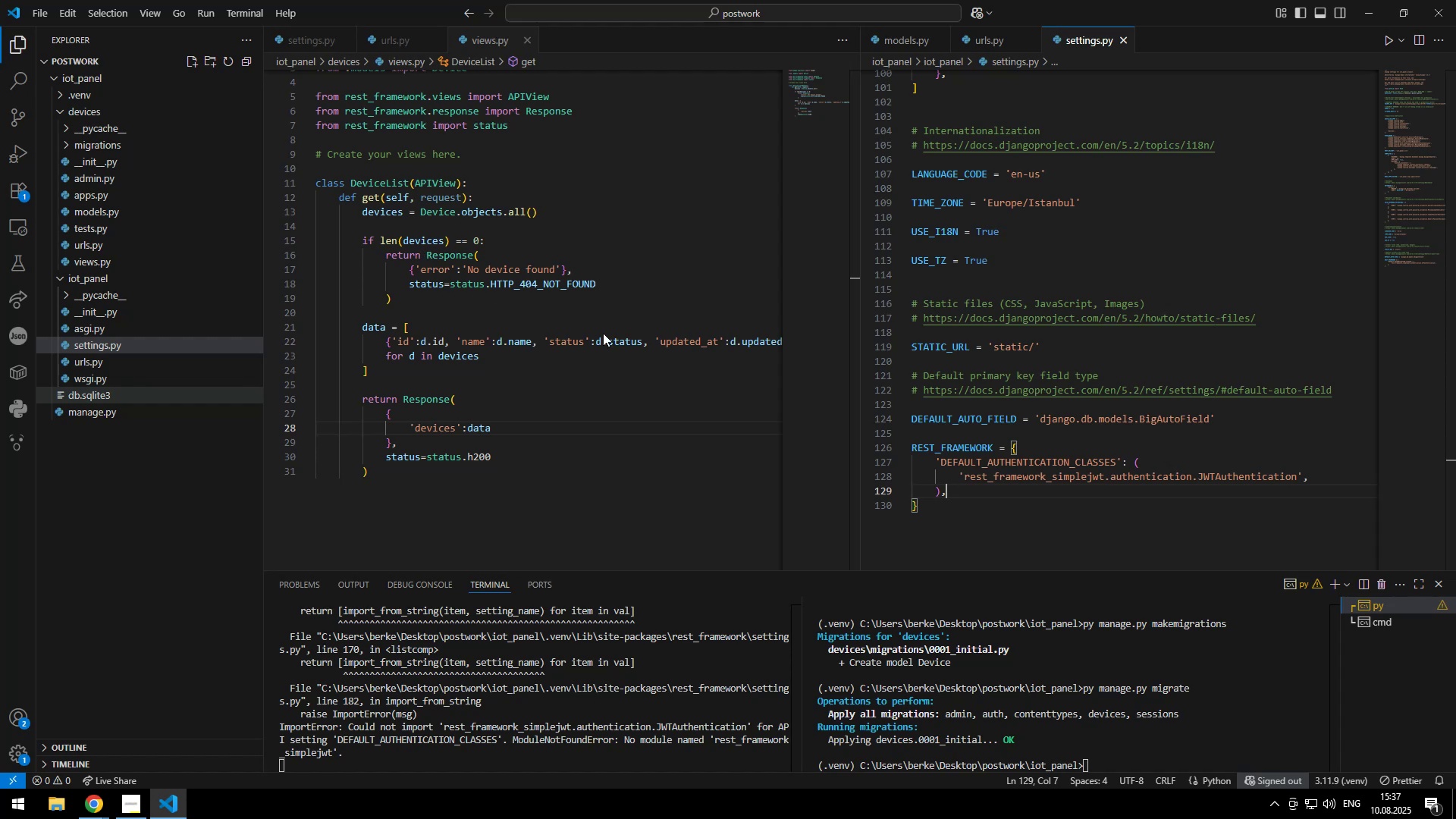 
left_click([931, 523])
 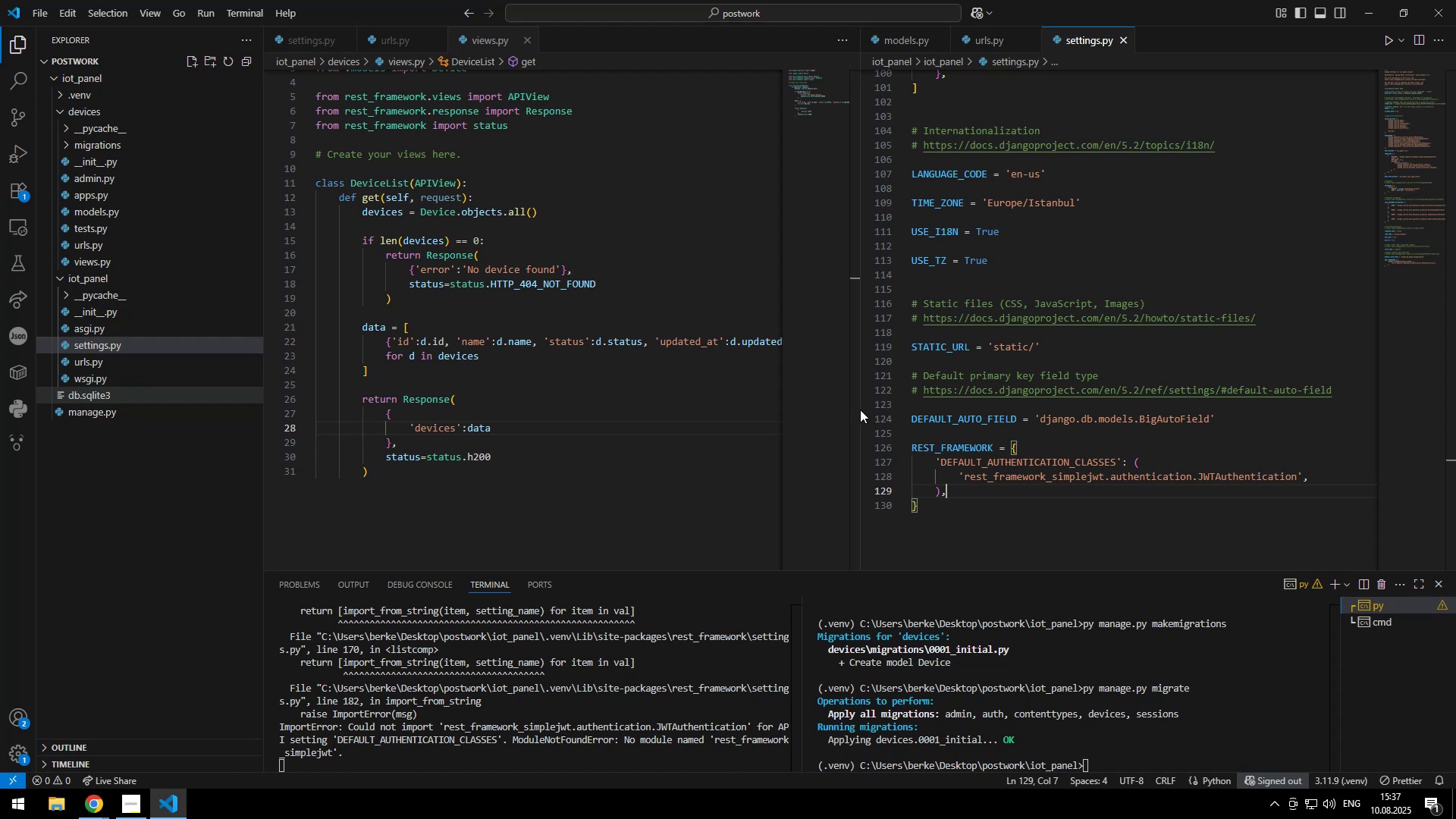 
key(Control+V)
 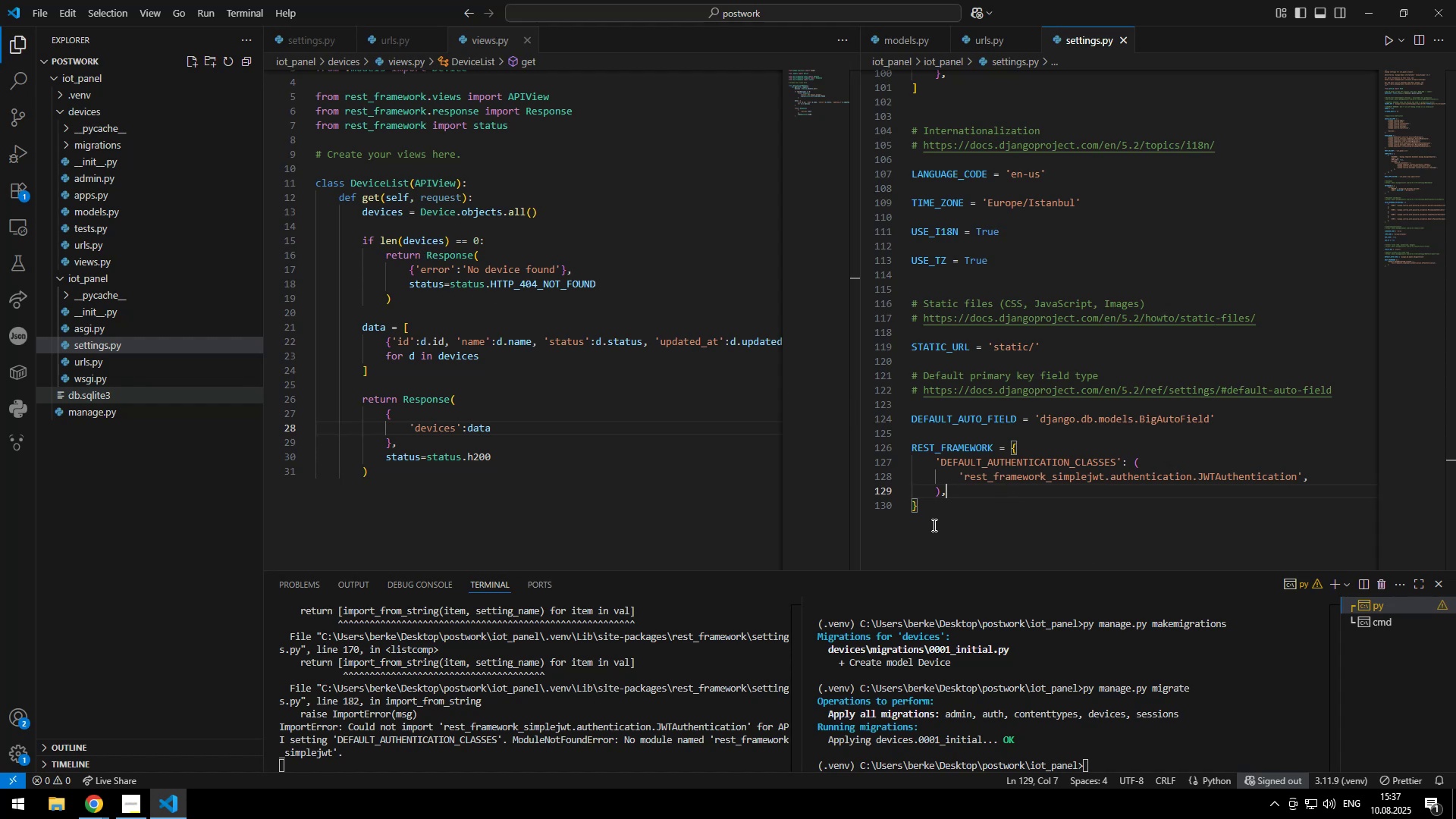 
left_click([1121, 641])
 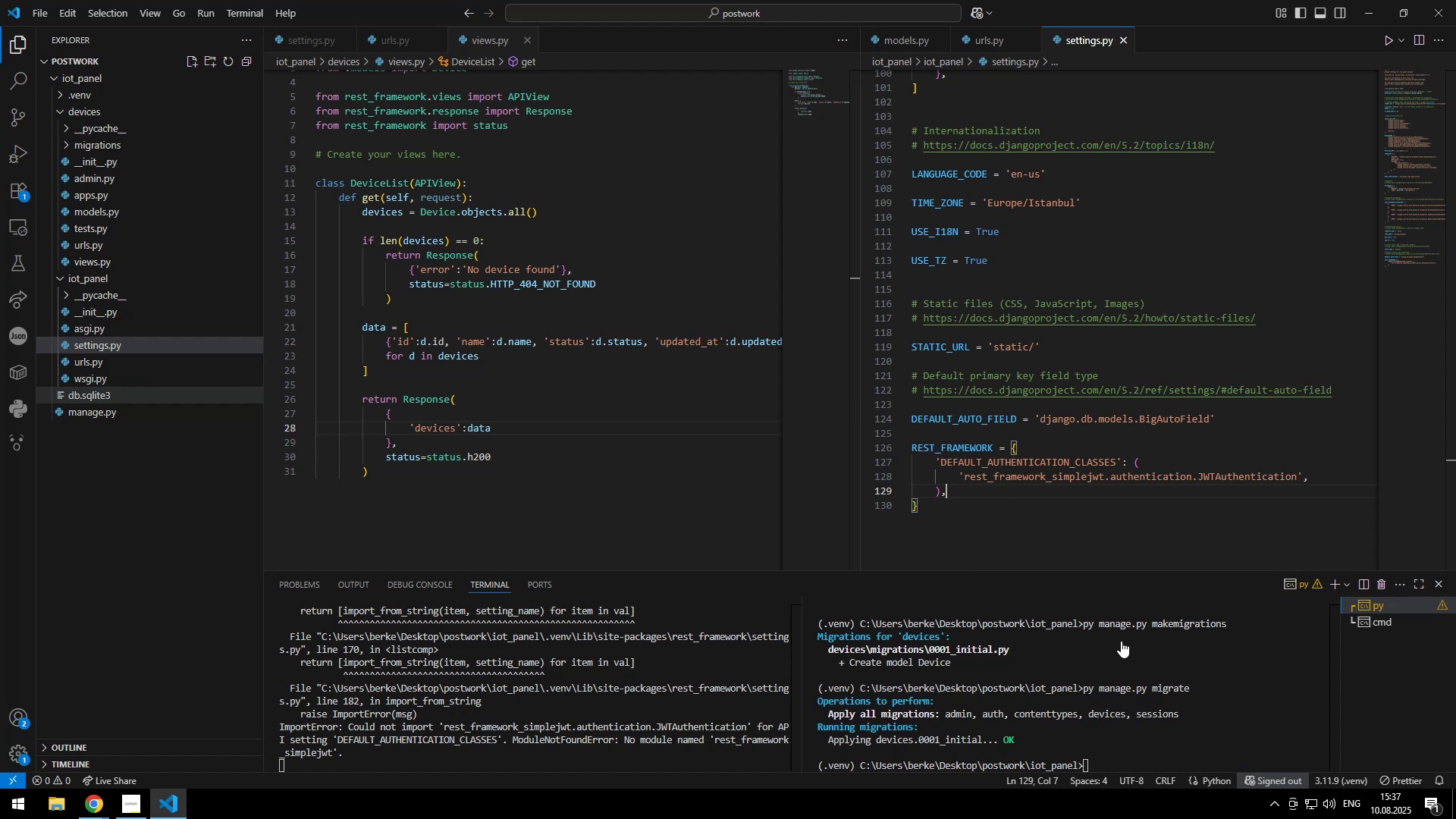 
key(Alt+AltLeft)
 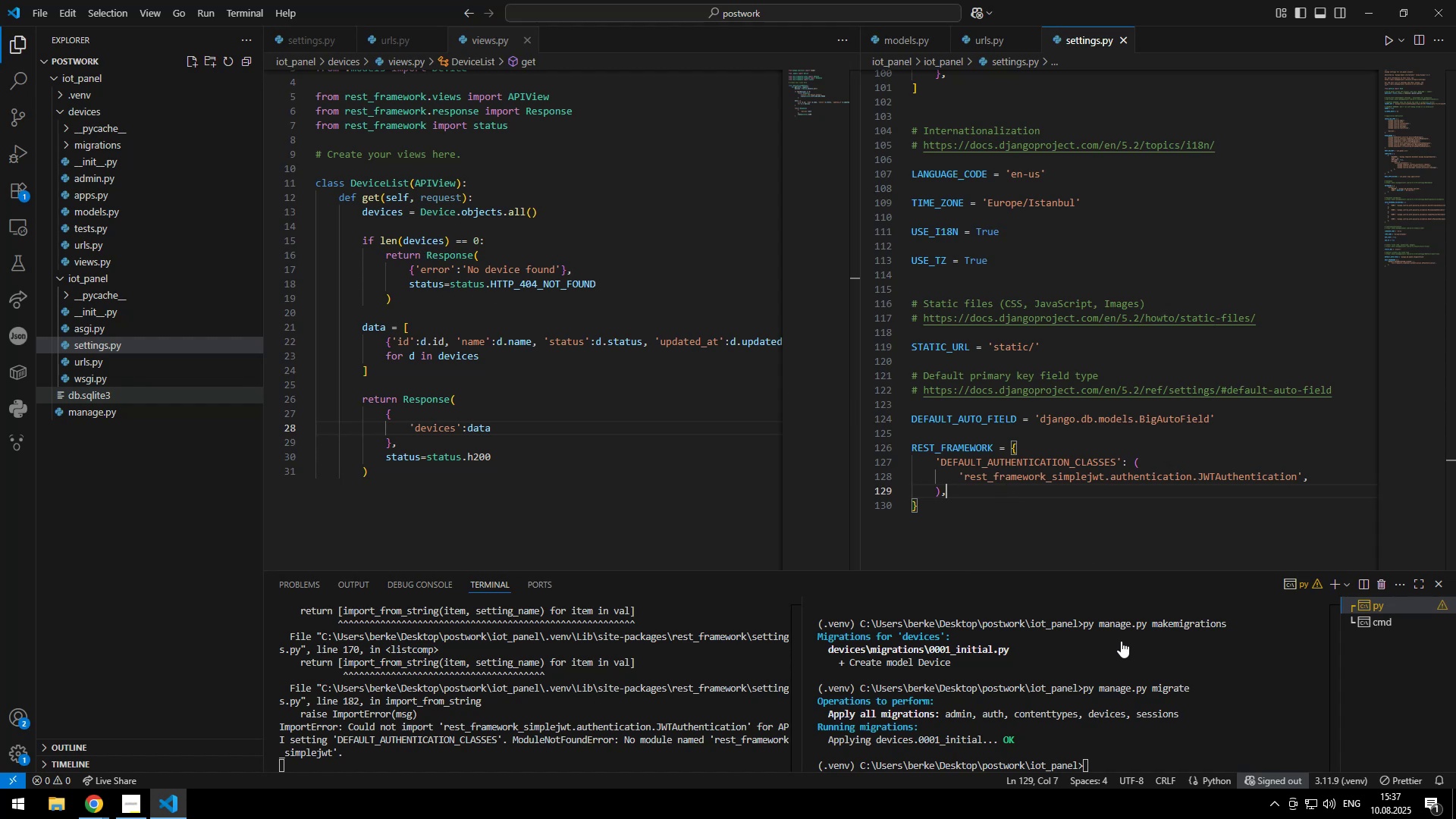 
key(Alt+Tab)
 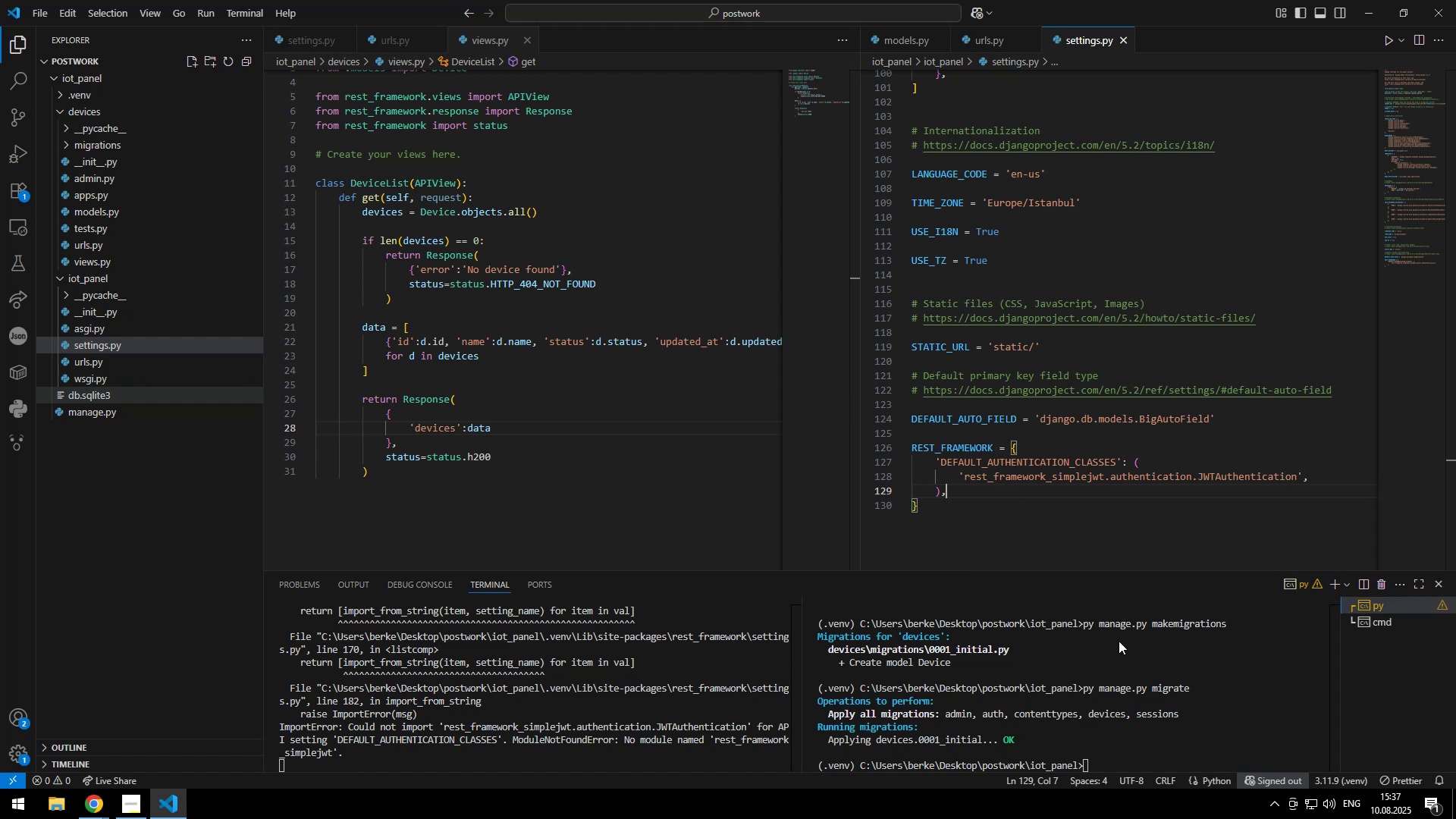 
key(Alt+AltLeft)
 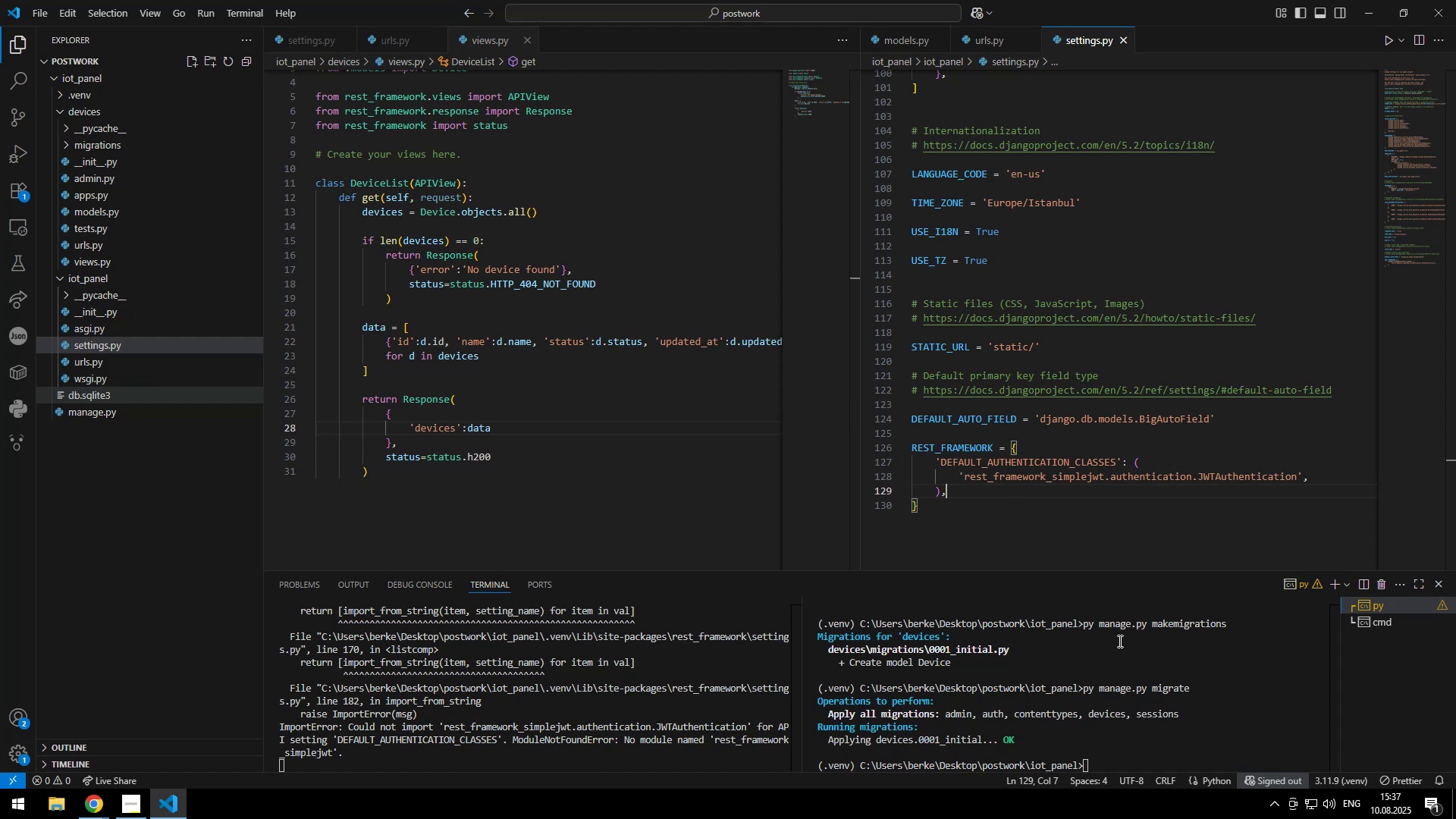 
key(Alt+Tab)
 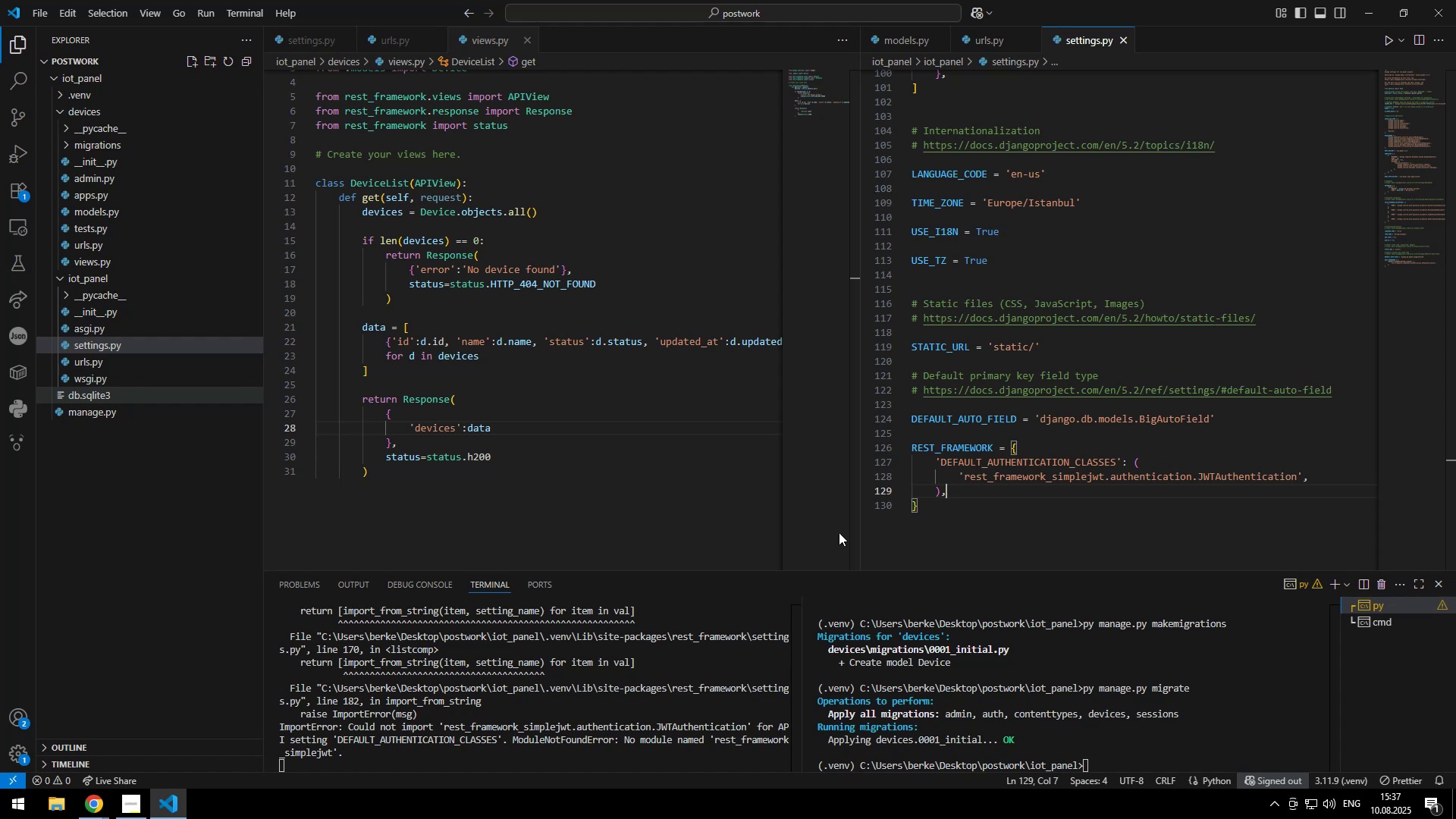 
left_click([598, 402])
 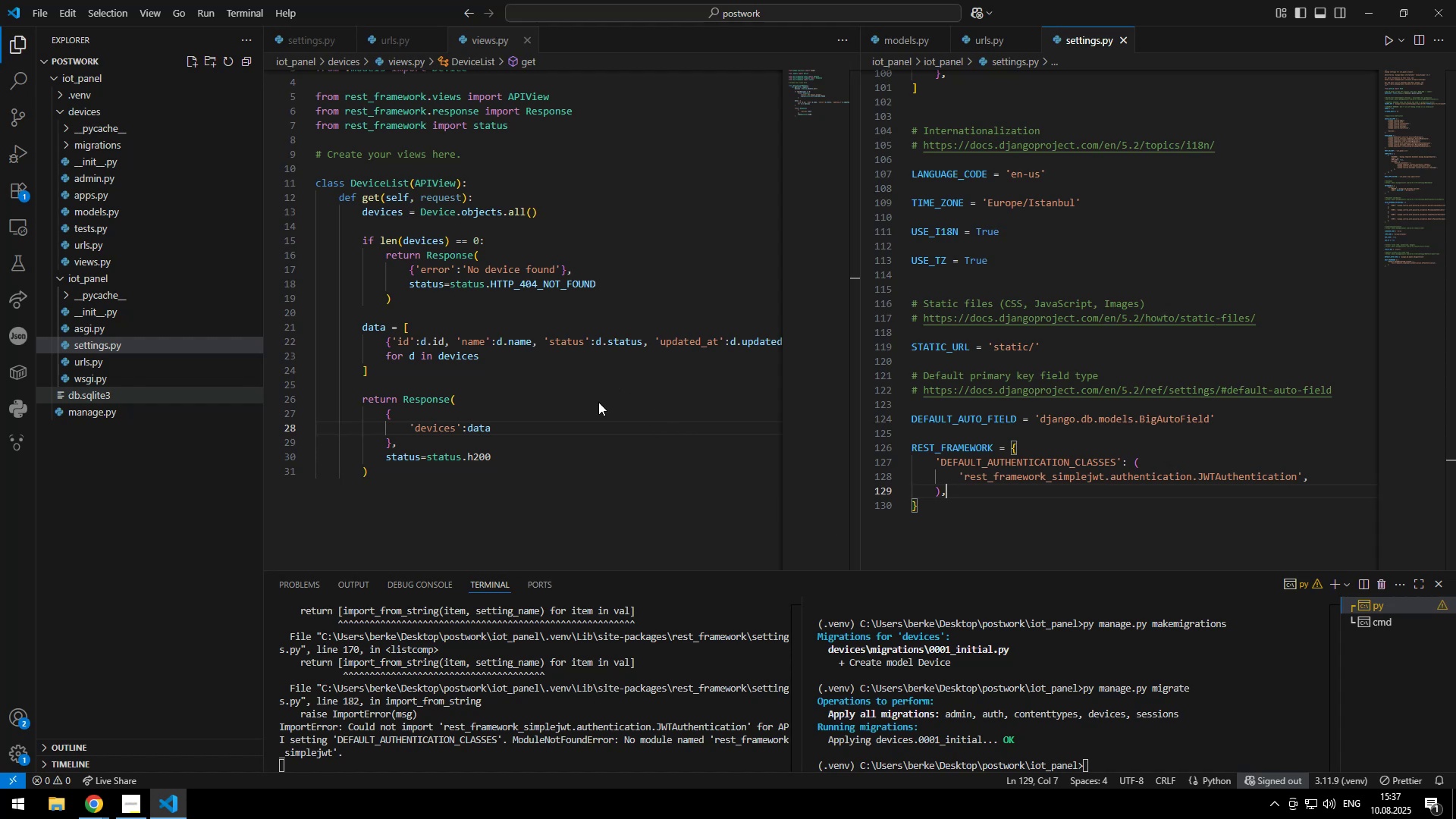 
left_click([576, 464])
 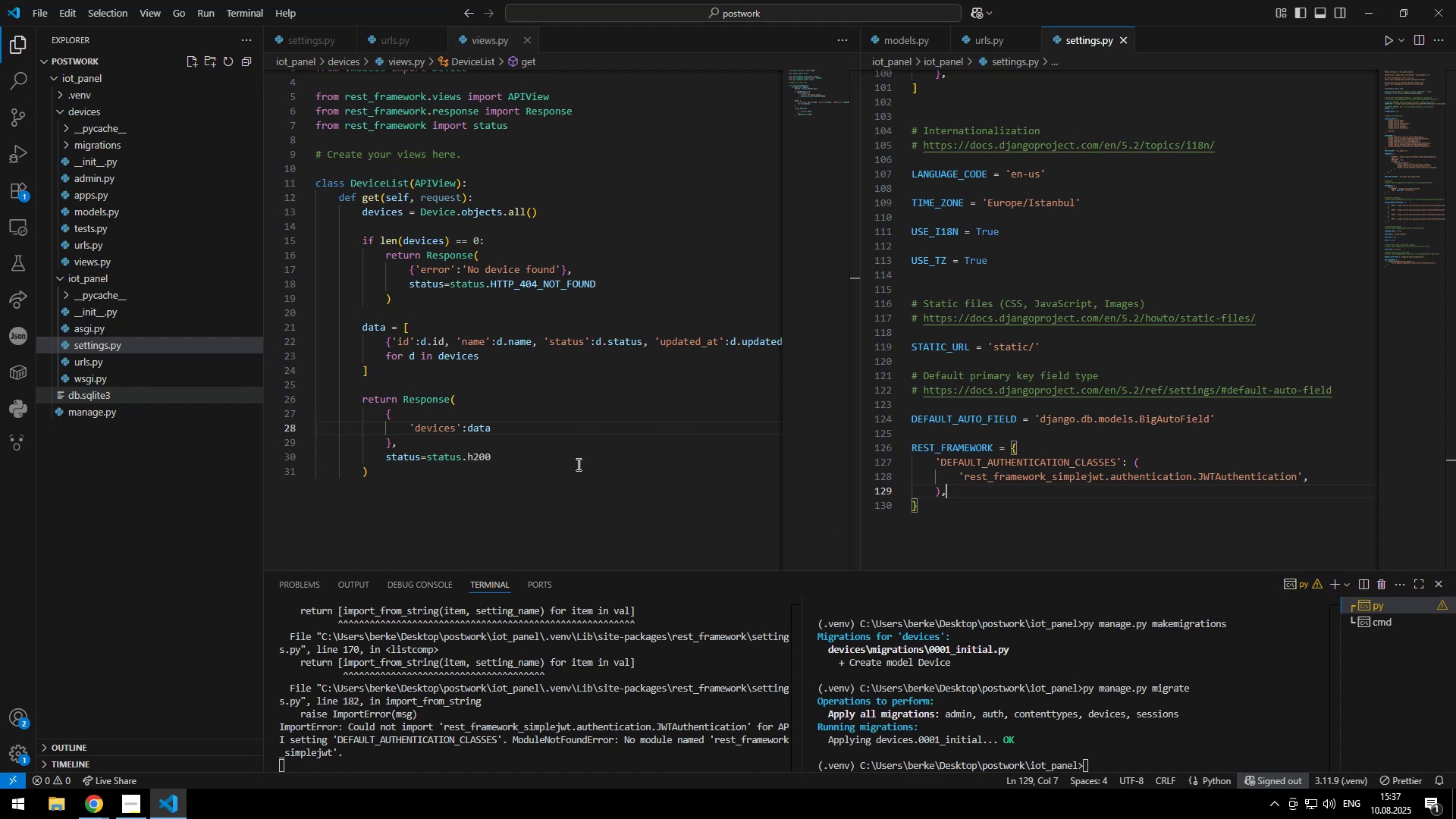 
left_click([1121, 638])
 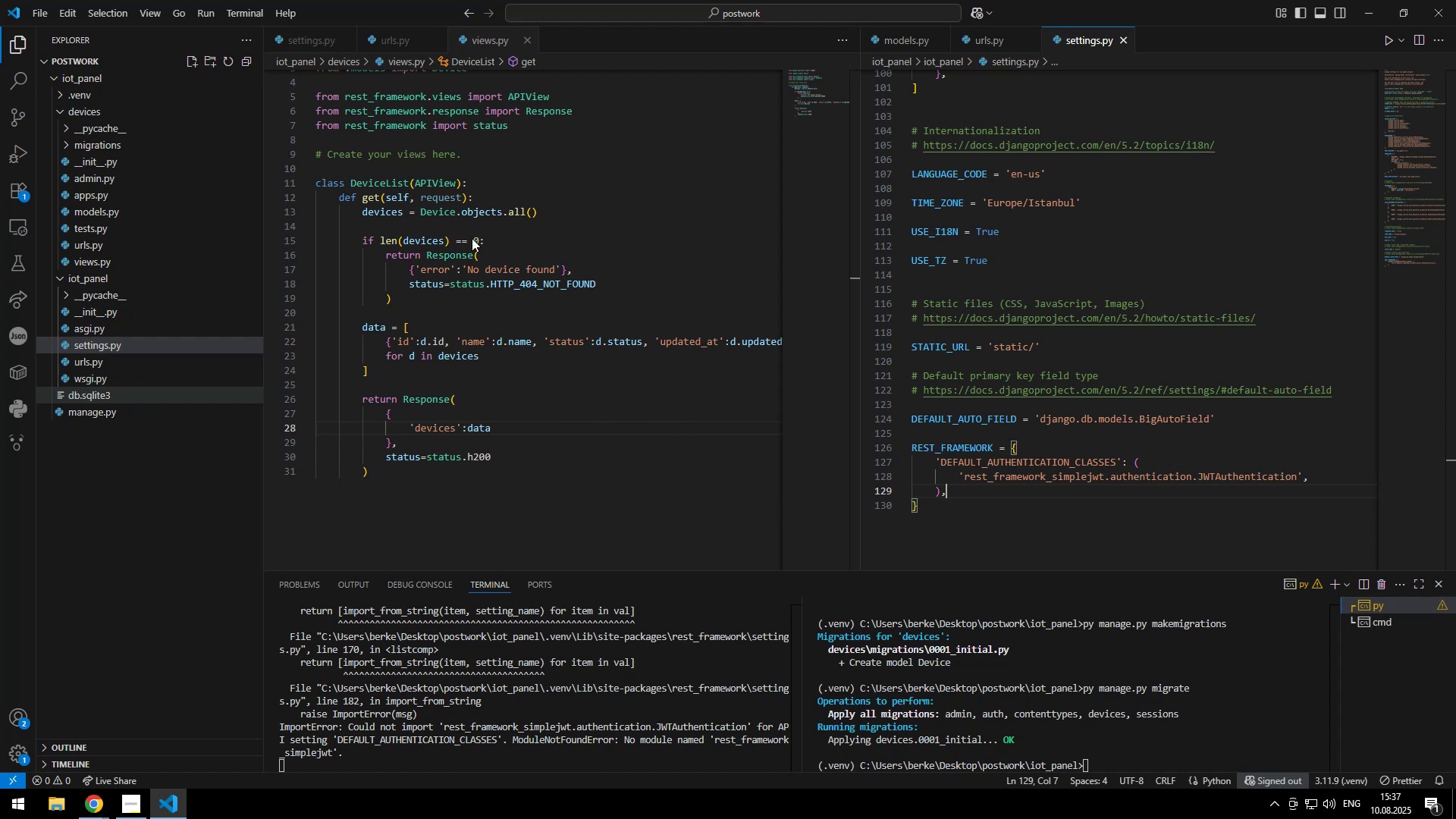 
wait(6.71)
 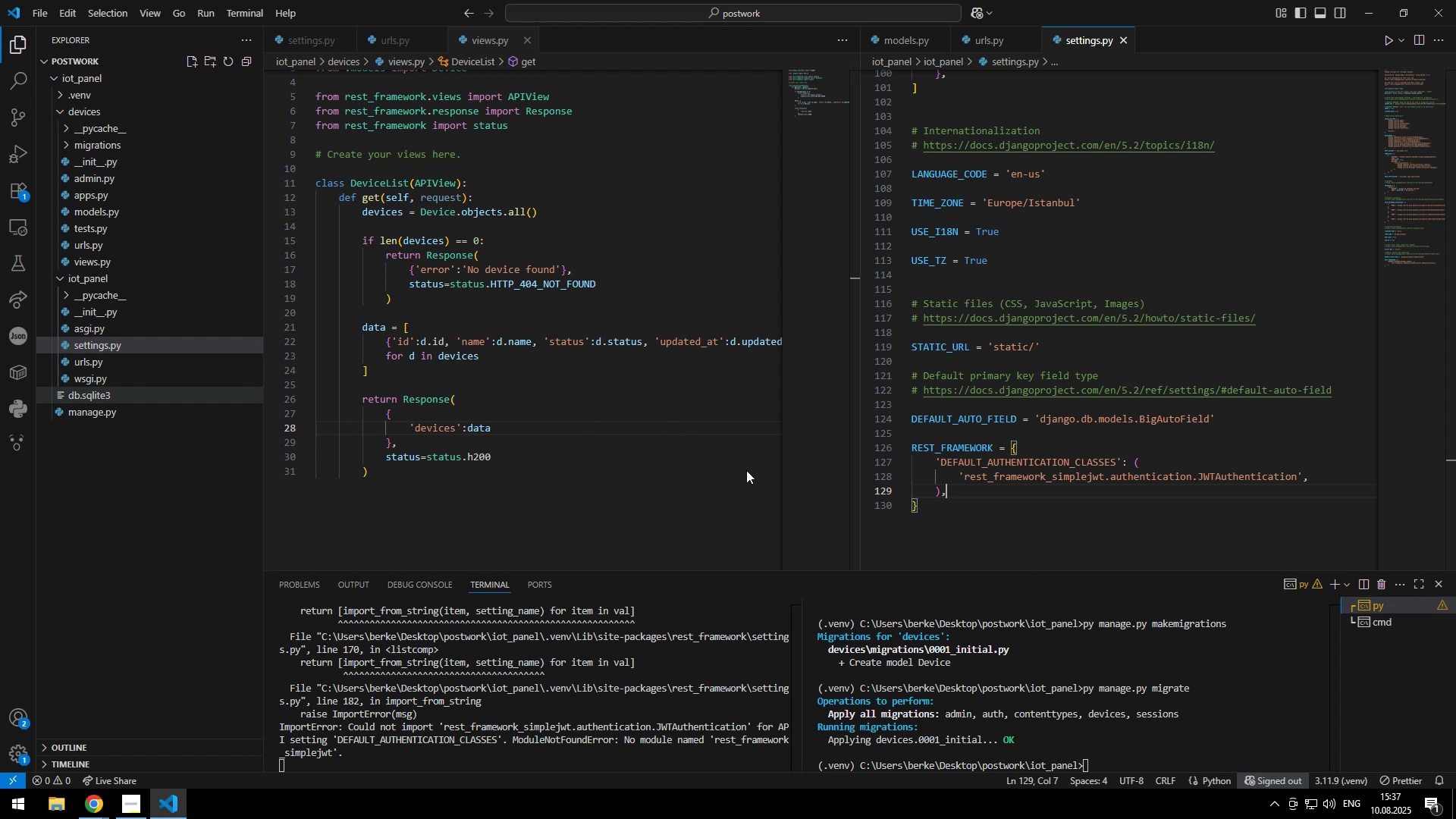 
left_click([637, 402])
 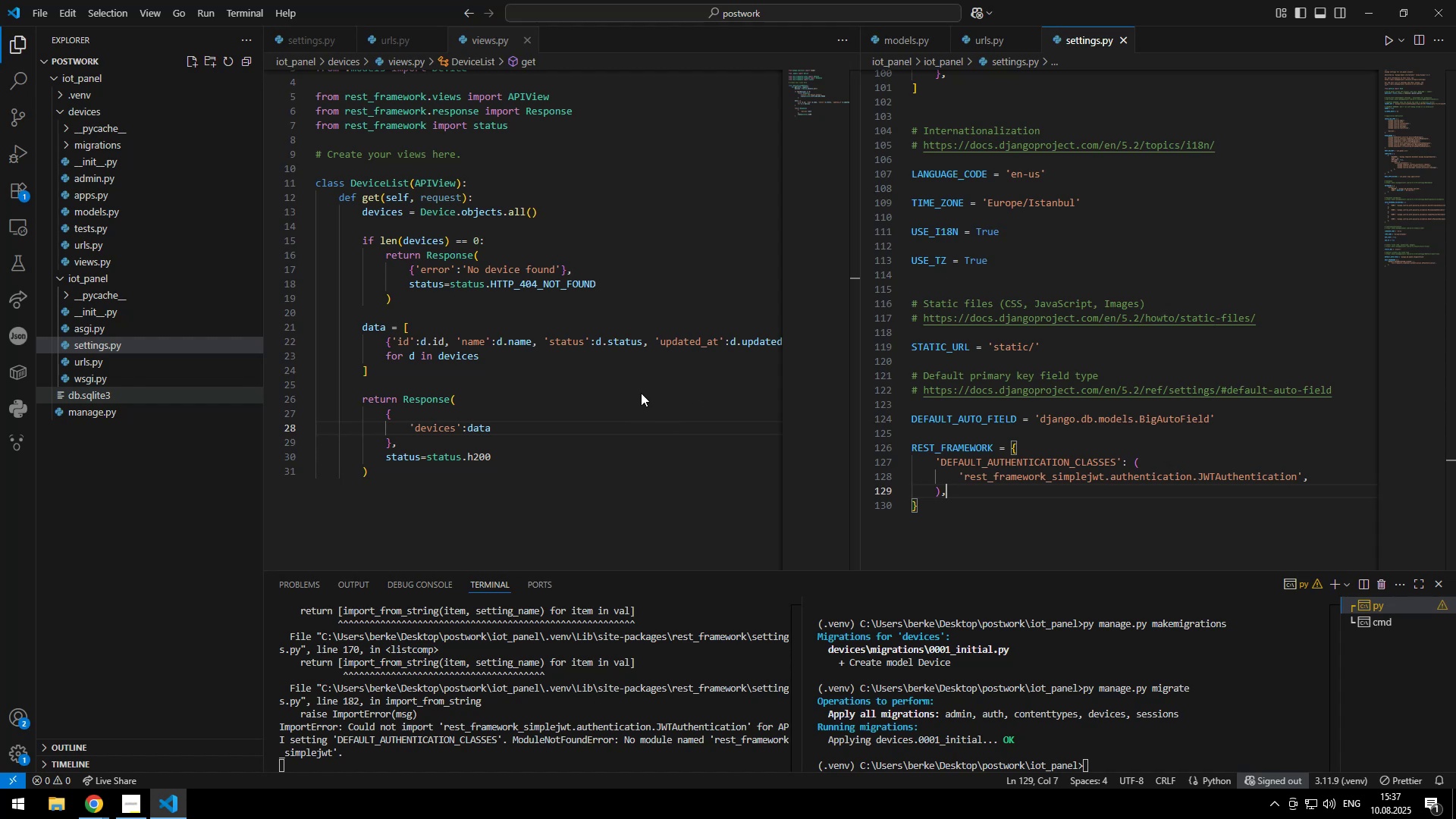 
double_click([564, 393])
 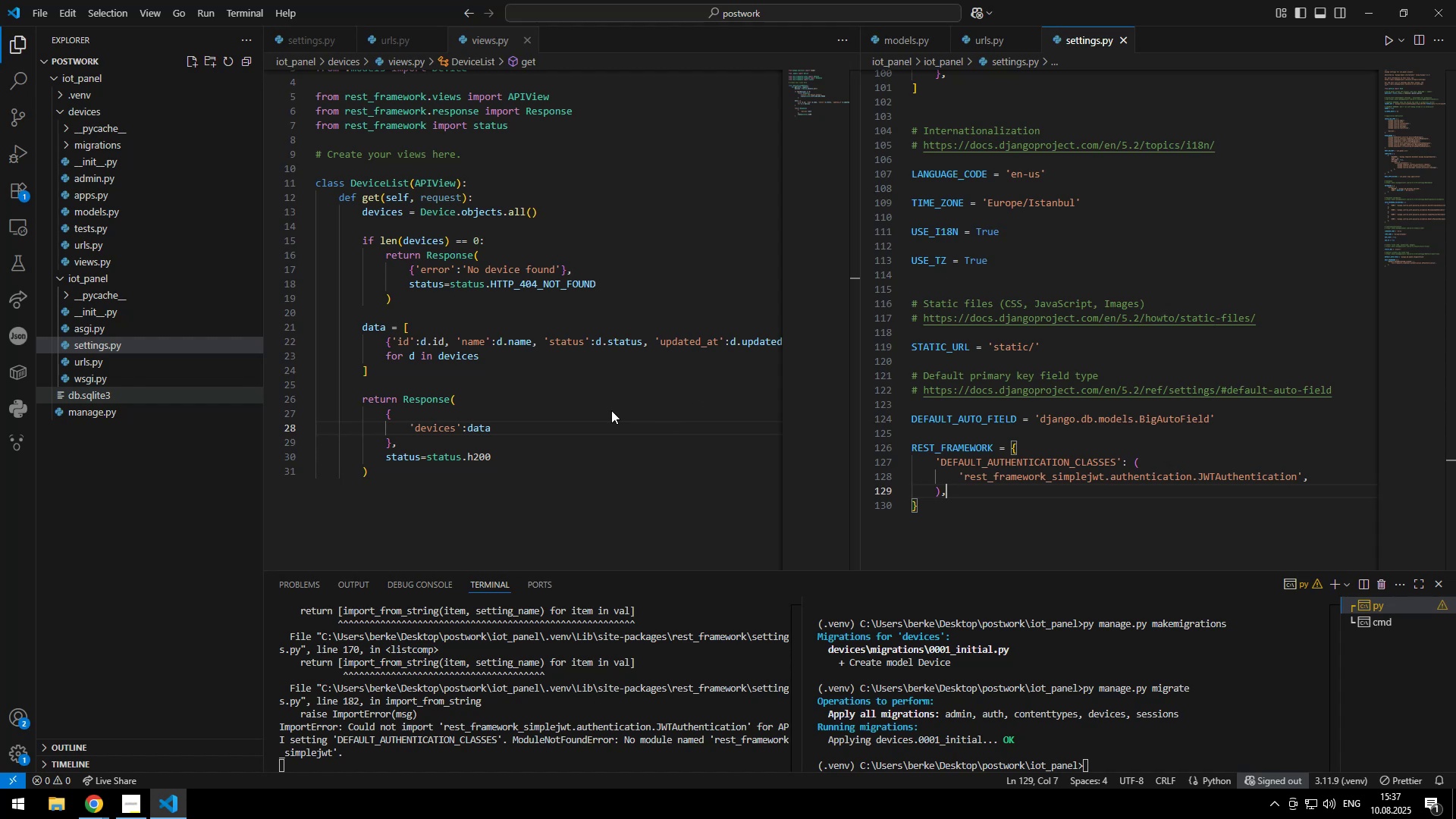 
triple_click([563, 406])
 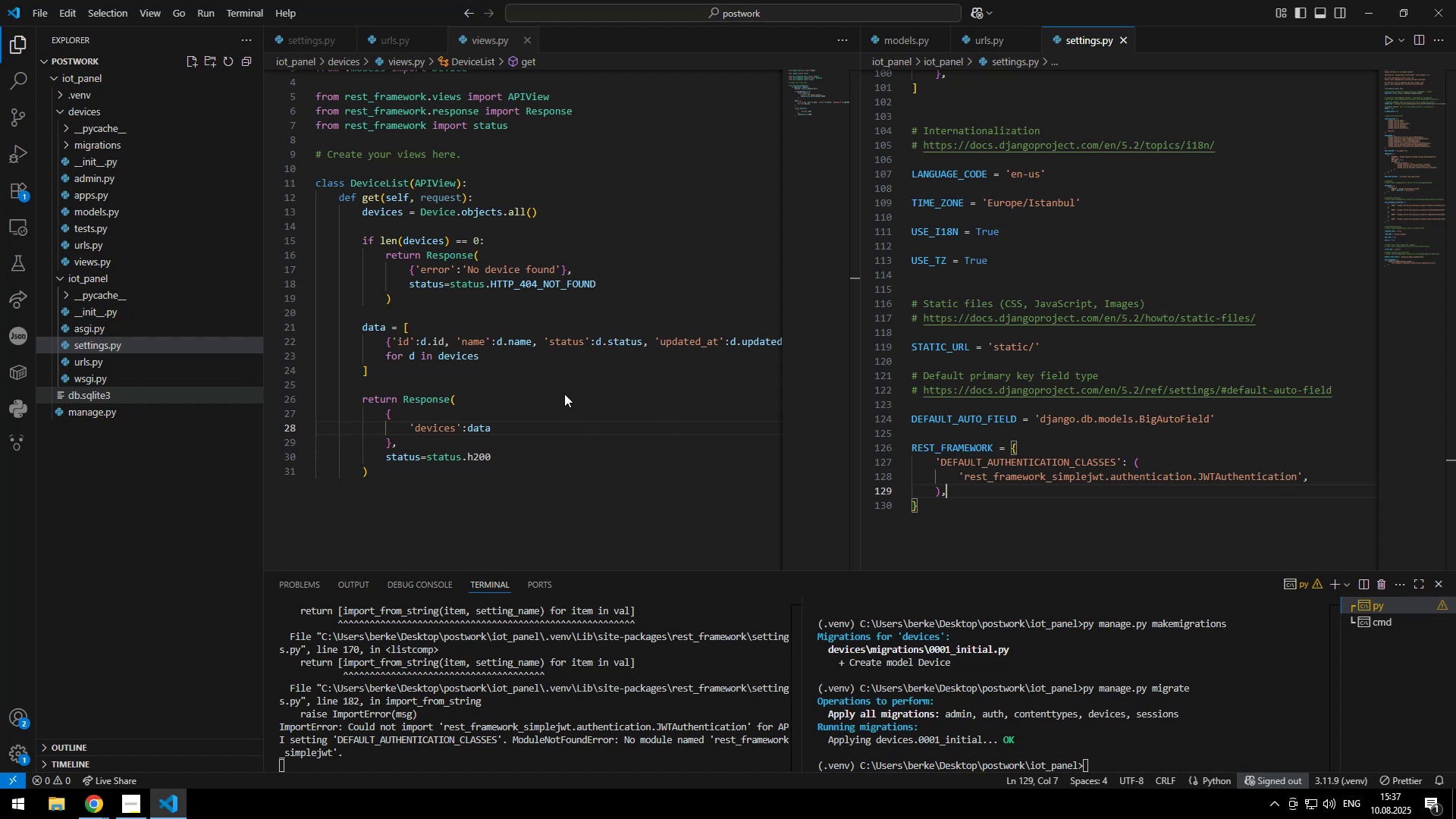 
triple_click([579, 452])
 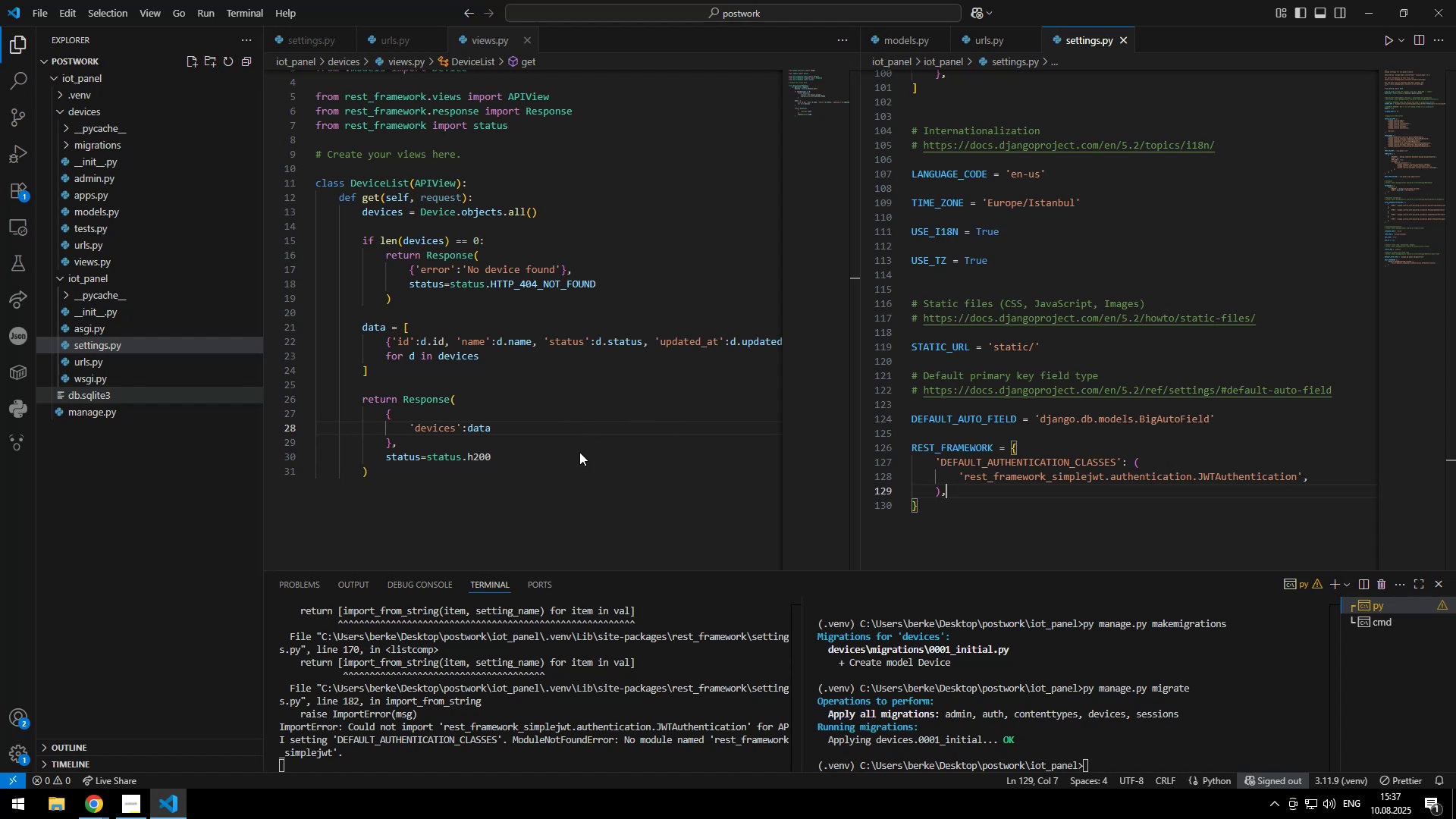 
key(Control+V)
 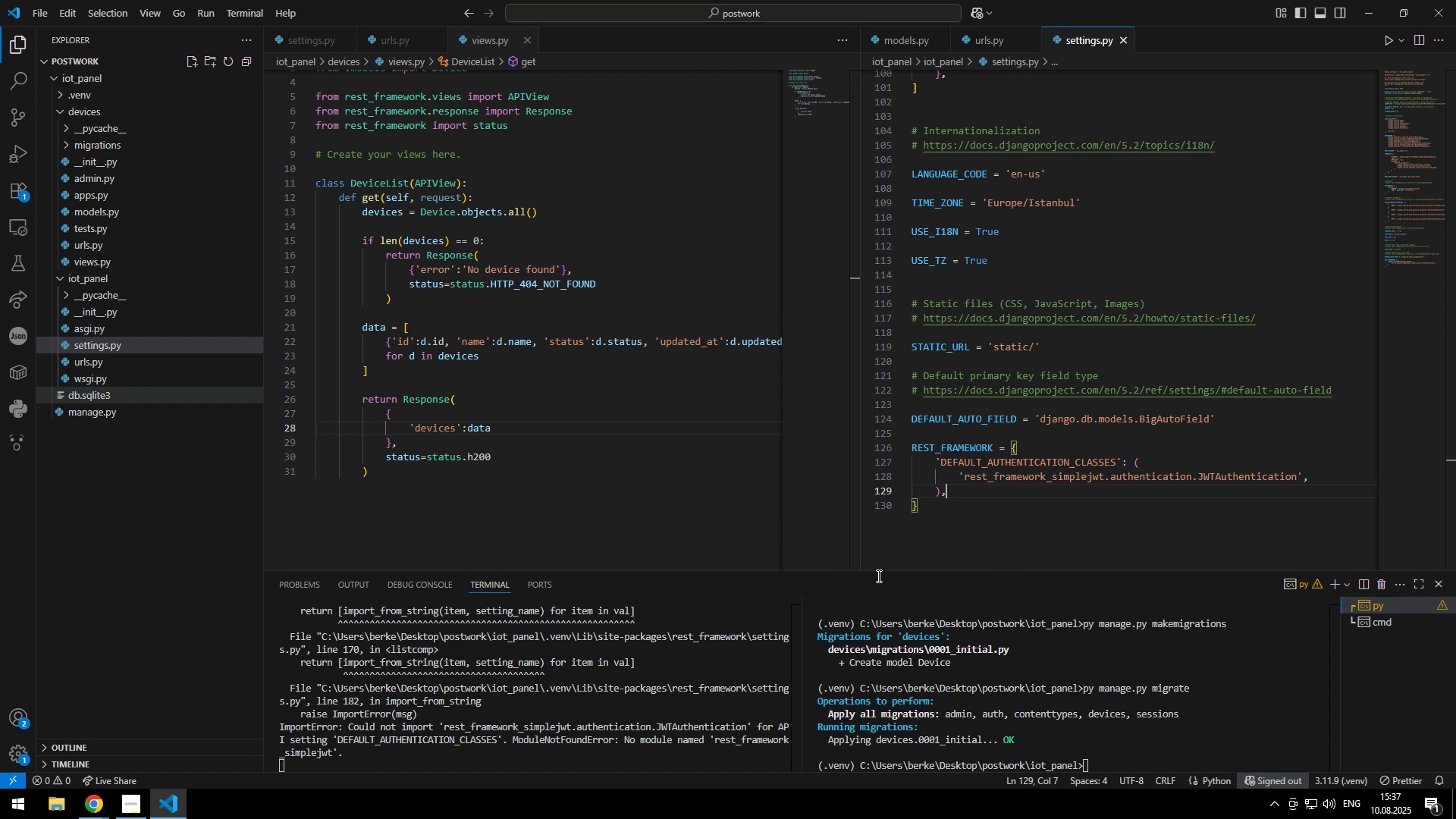 
left_click([1110, 639])
 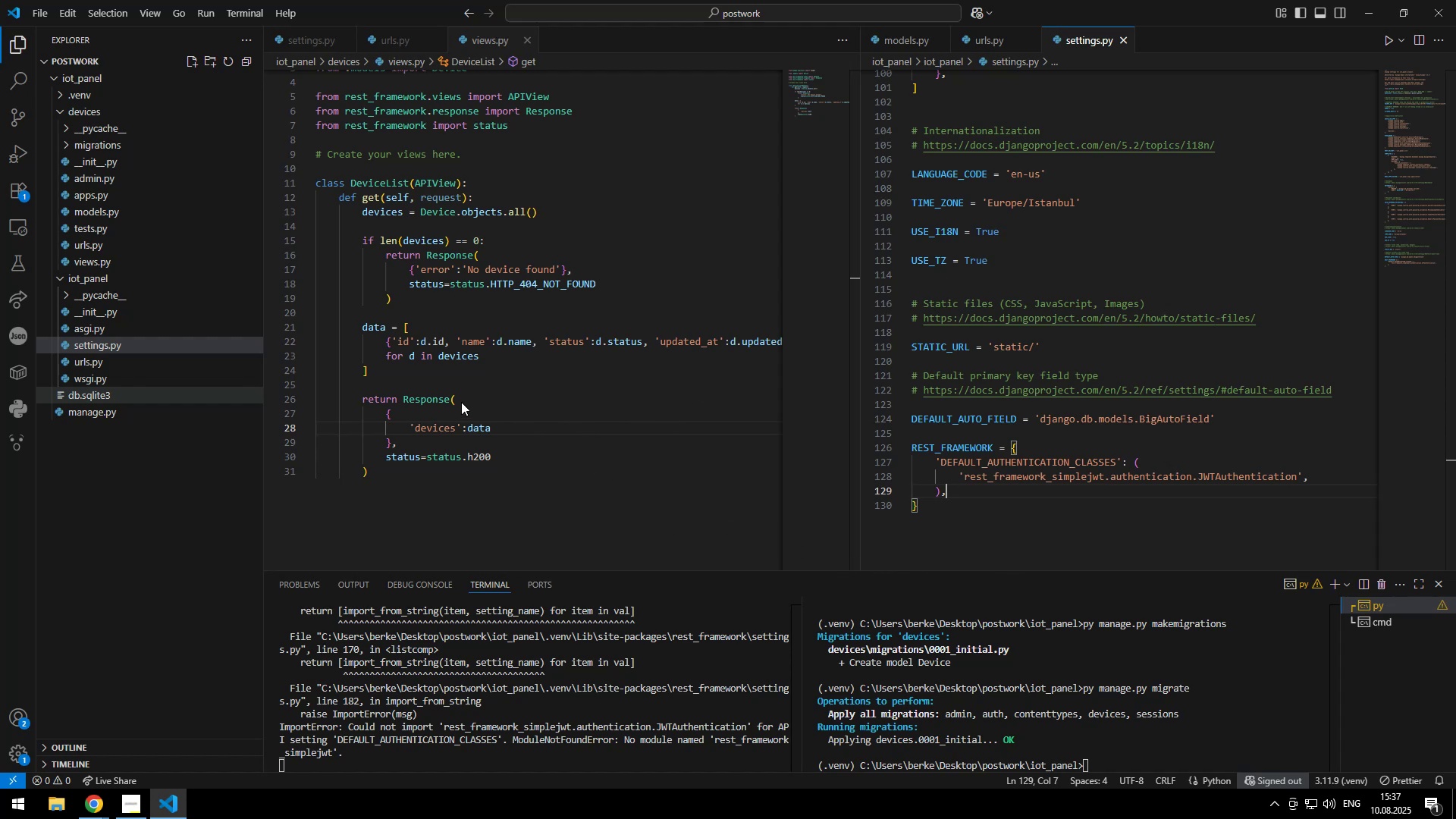 
left_click([513, 471])
 